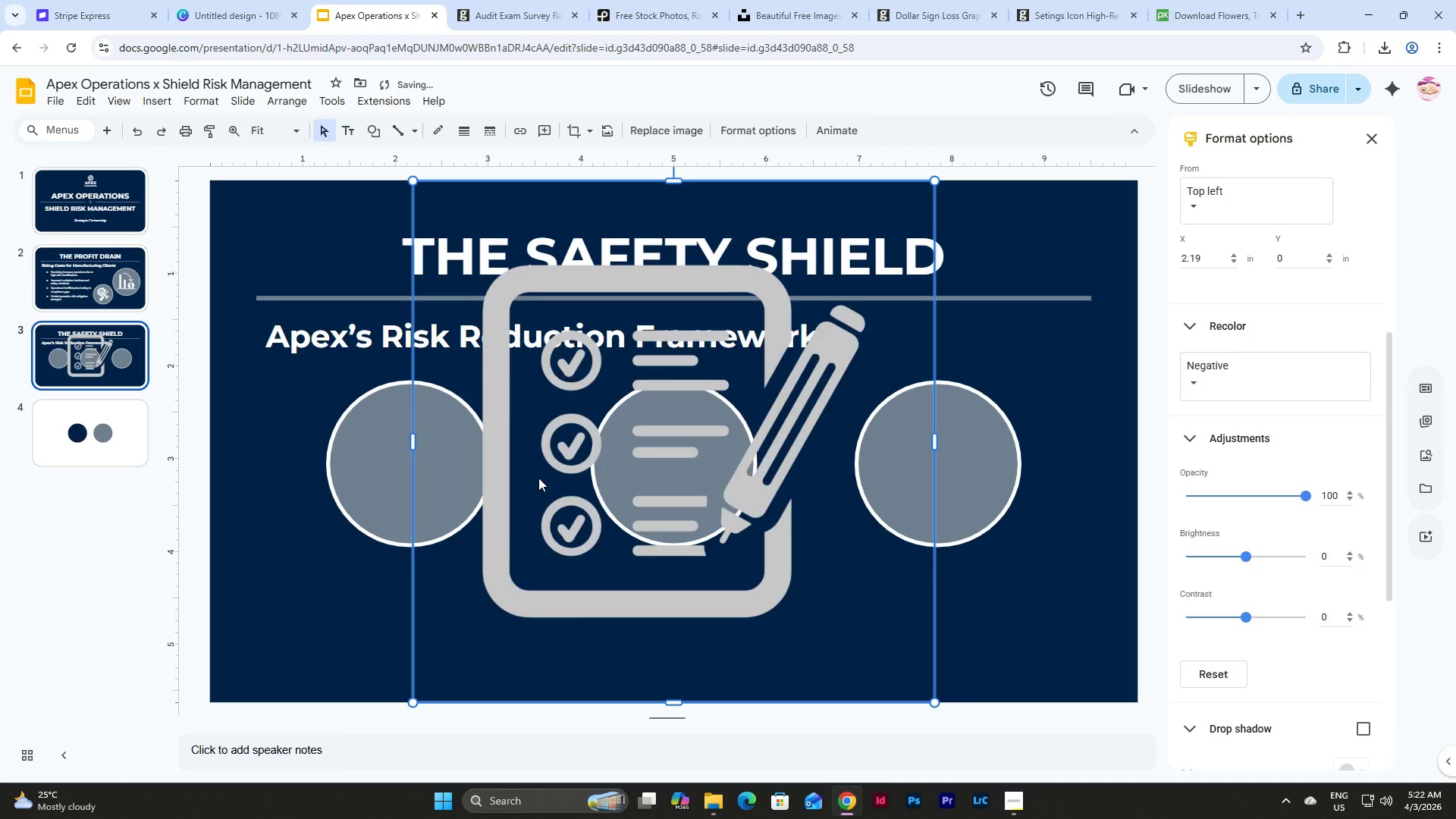 
key(Control+Z)
 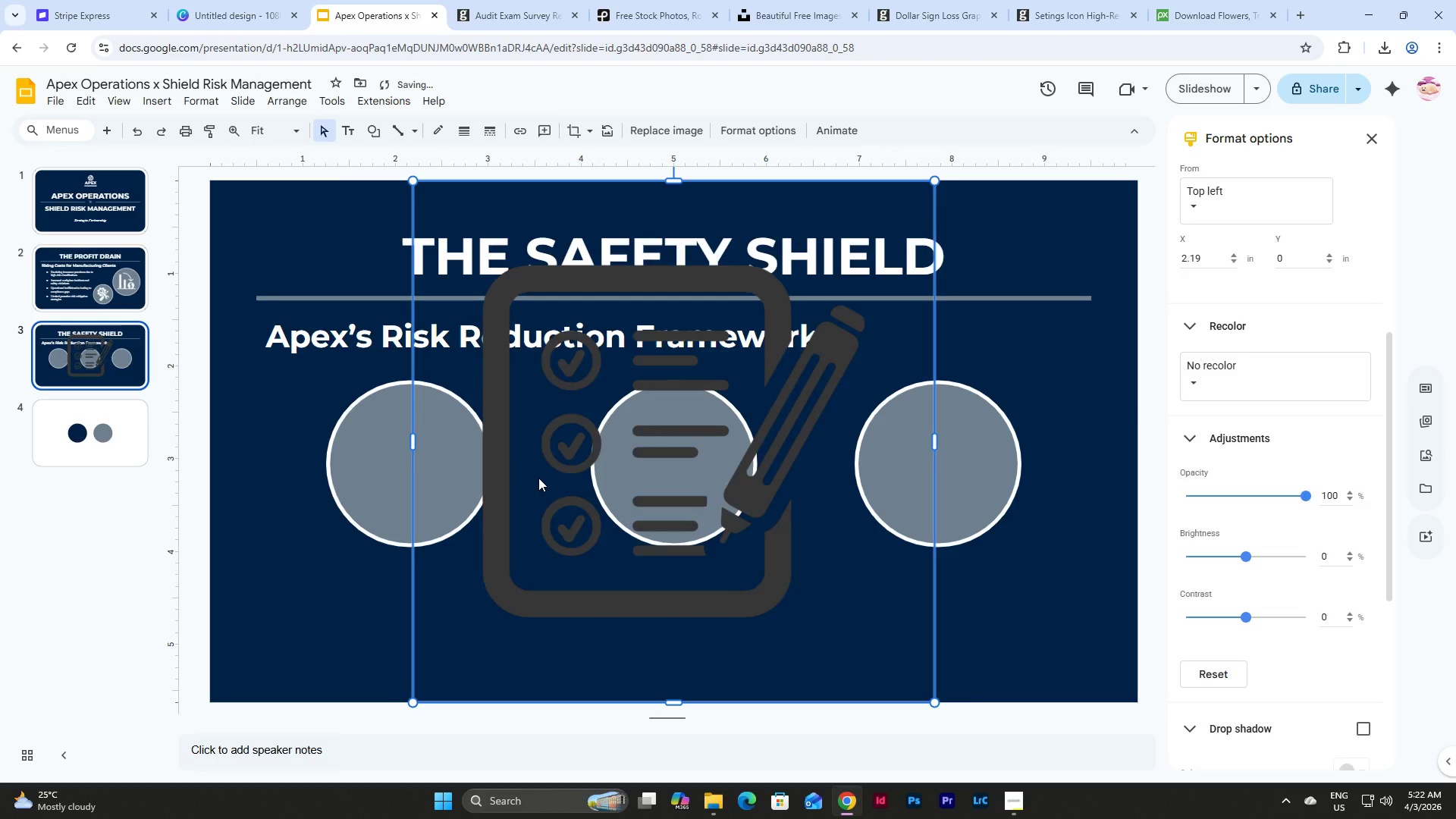 
key(Control+Z)
 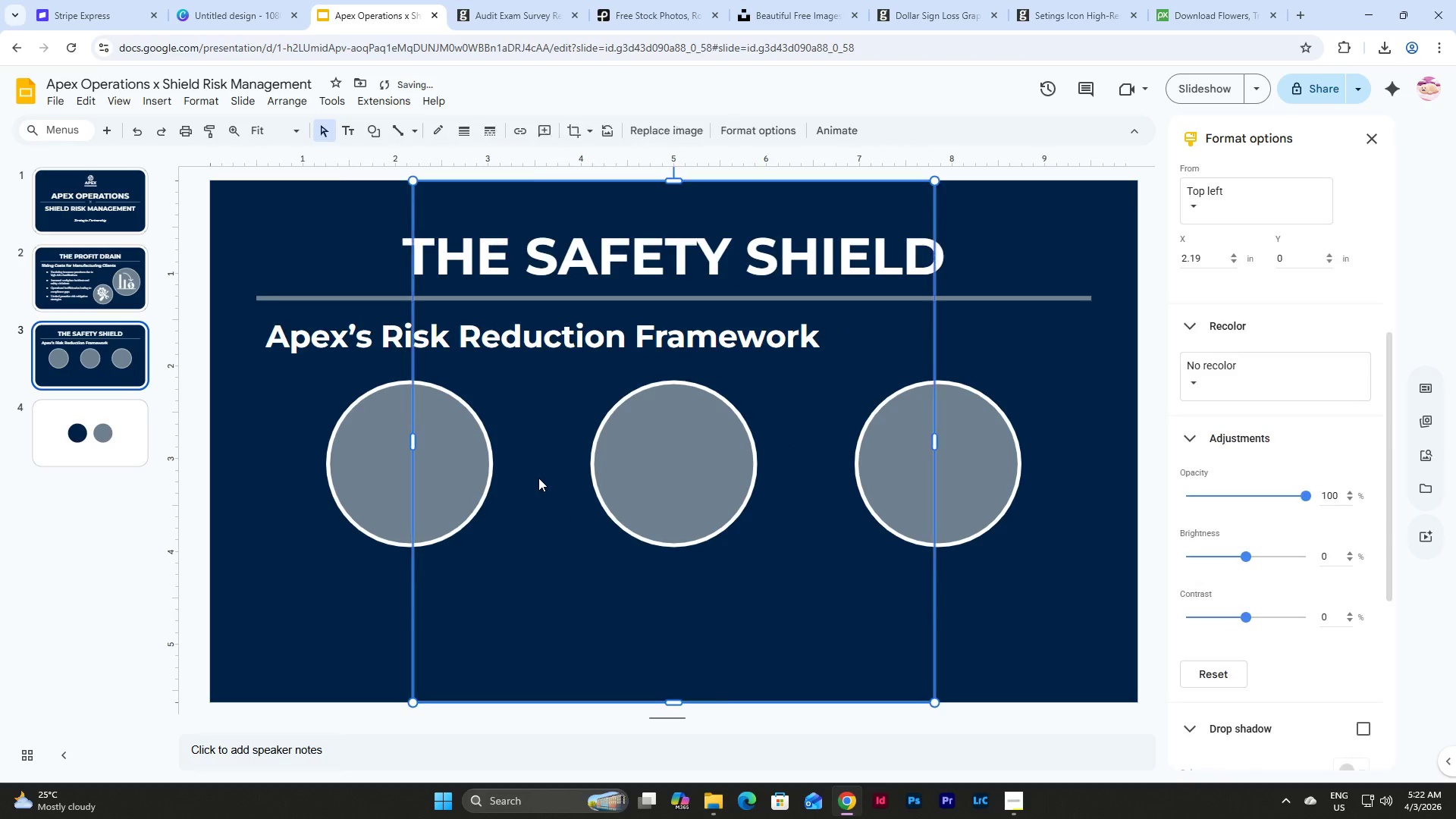 
key(Control+Z)
 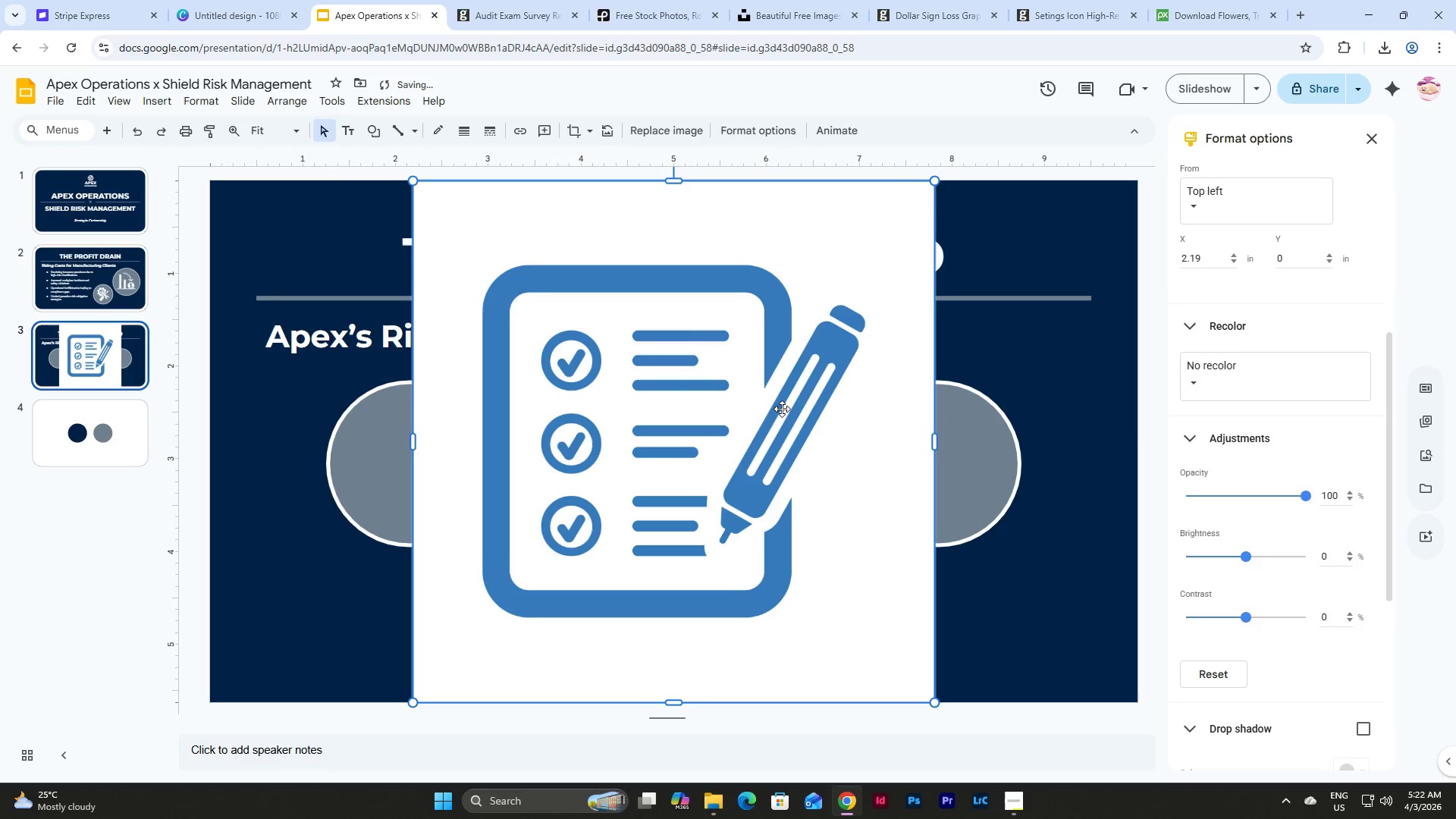 
left_click([1244, 388])
 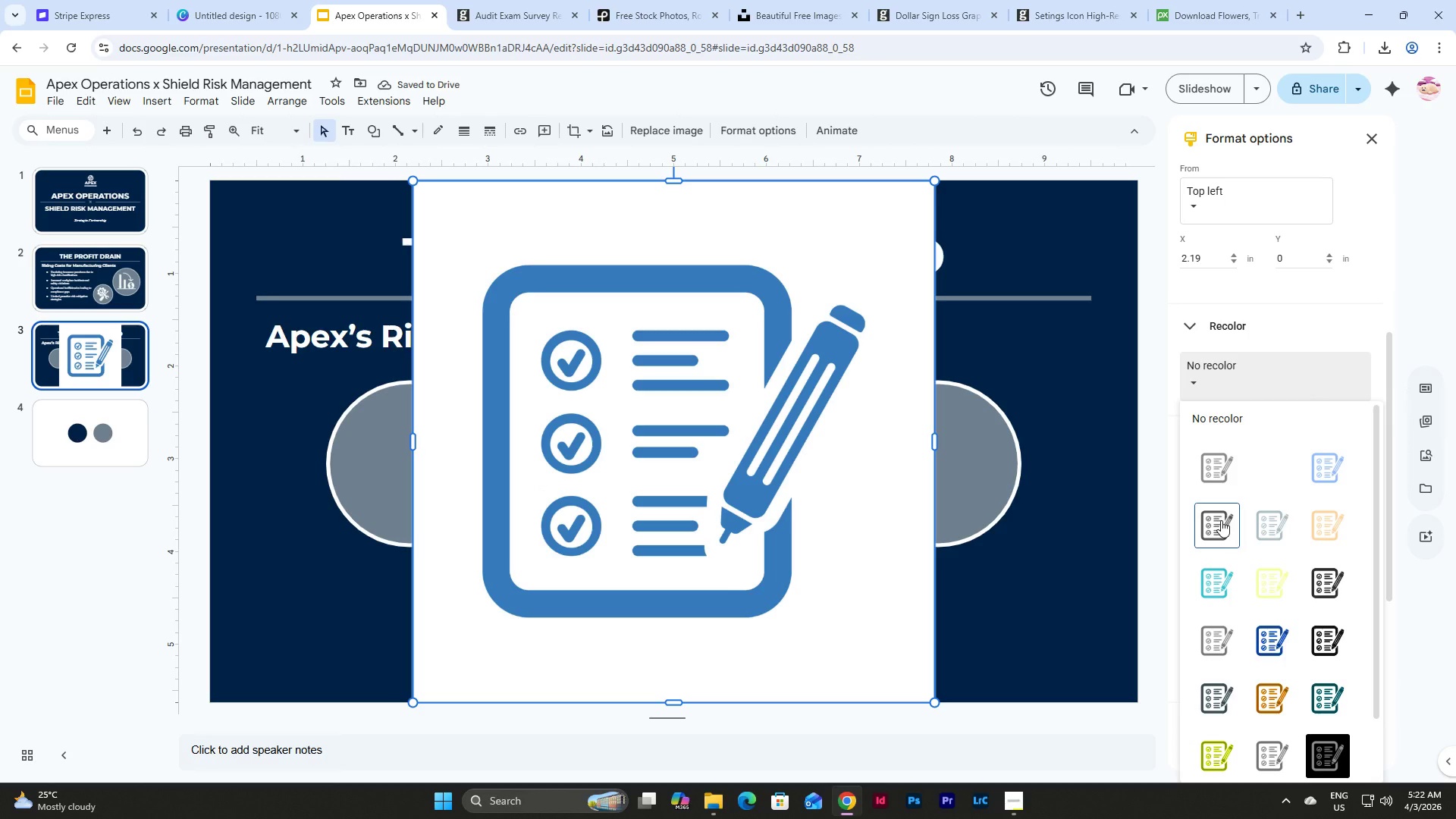 
left_click([1221, 520])
 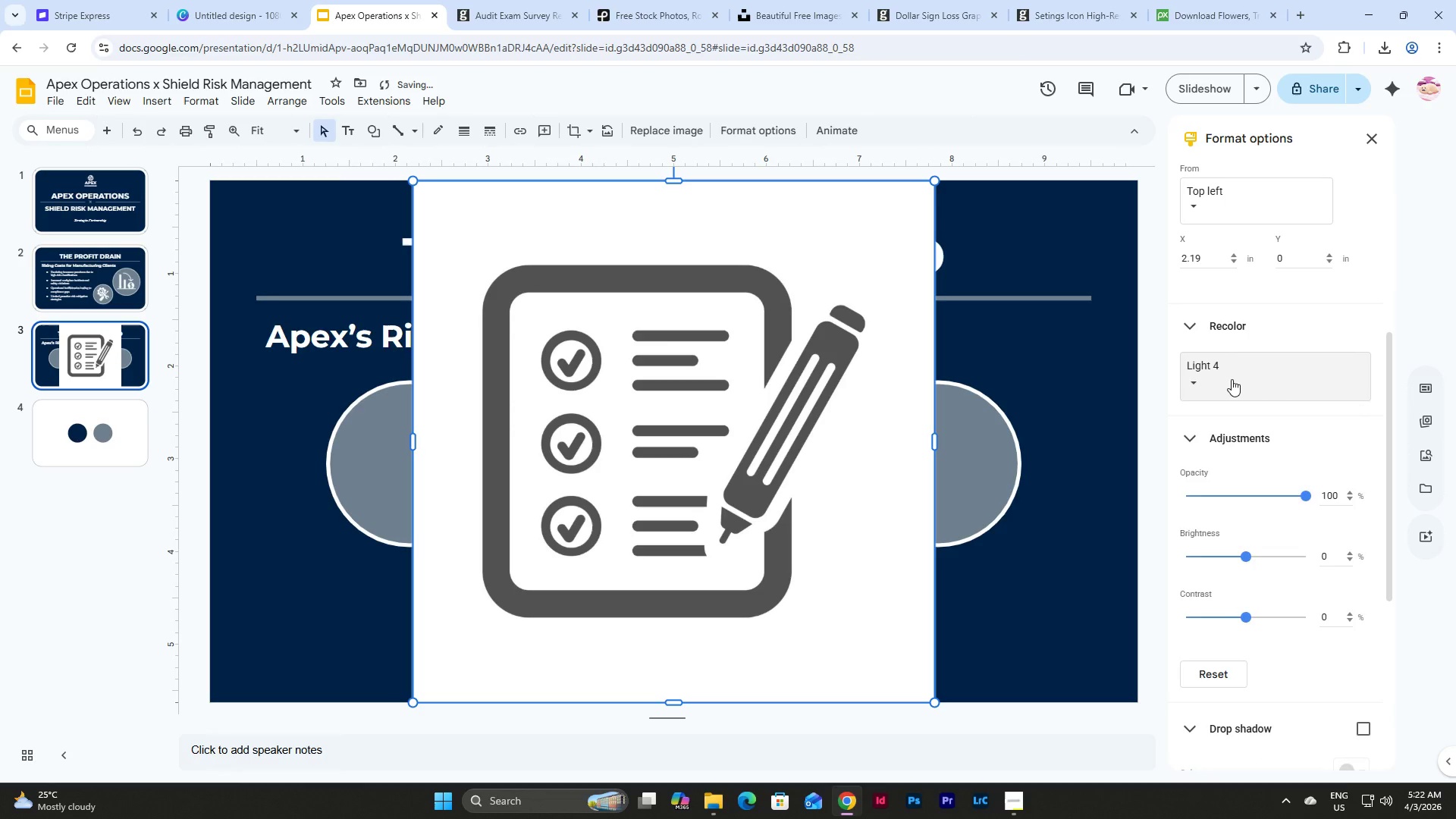 
left_click([1232, 379])
 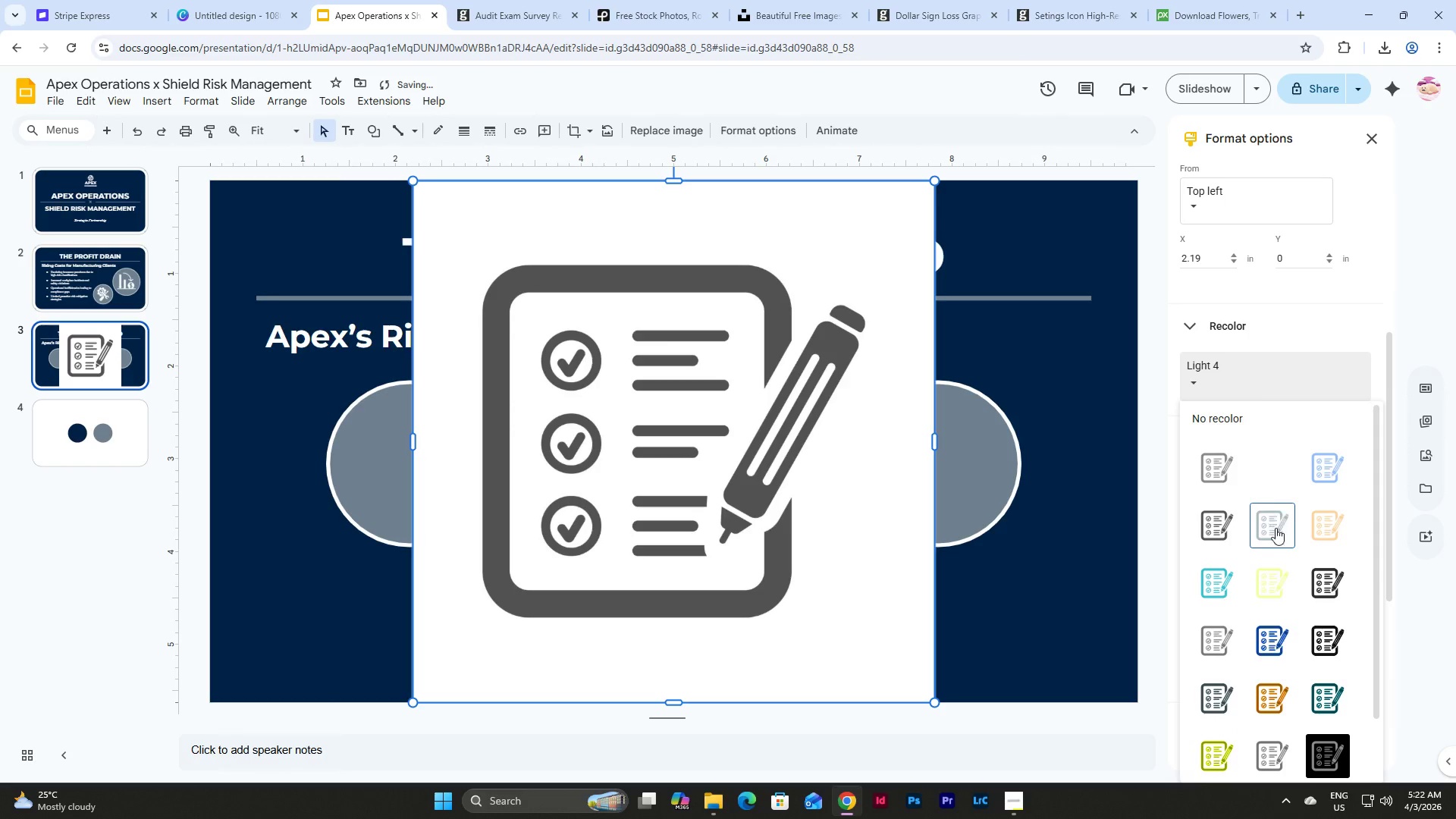 
scroll: coordinate [1276, 541], scroll_direction: down, amount: 5.0
 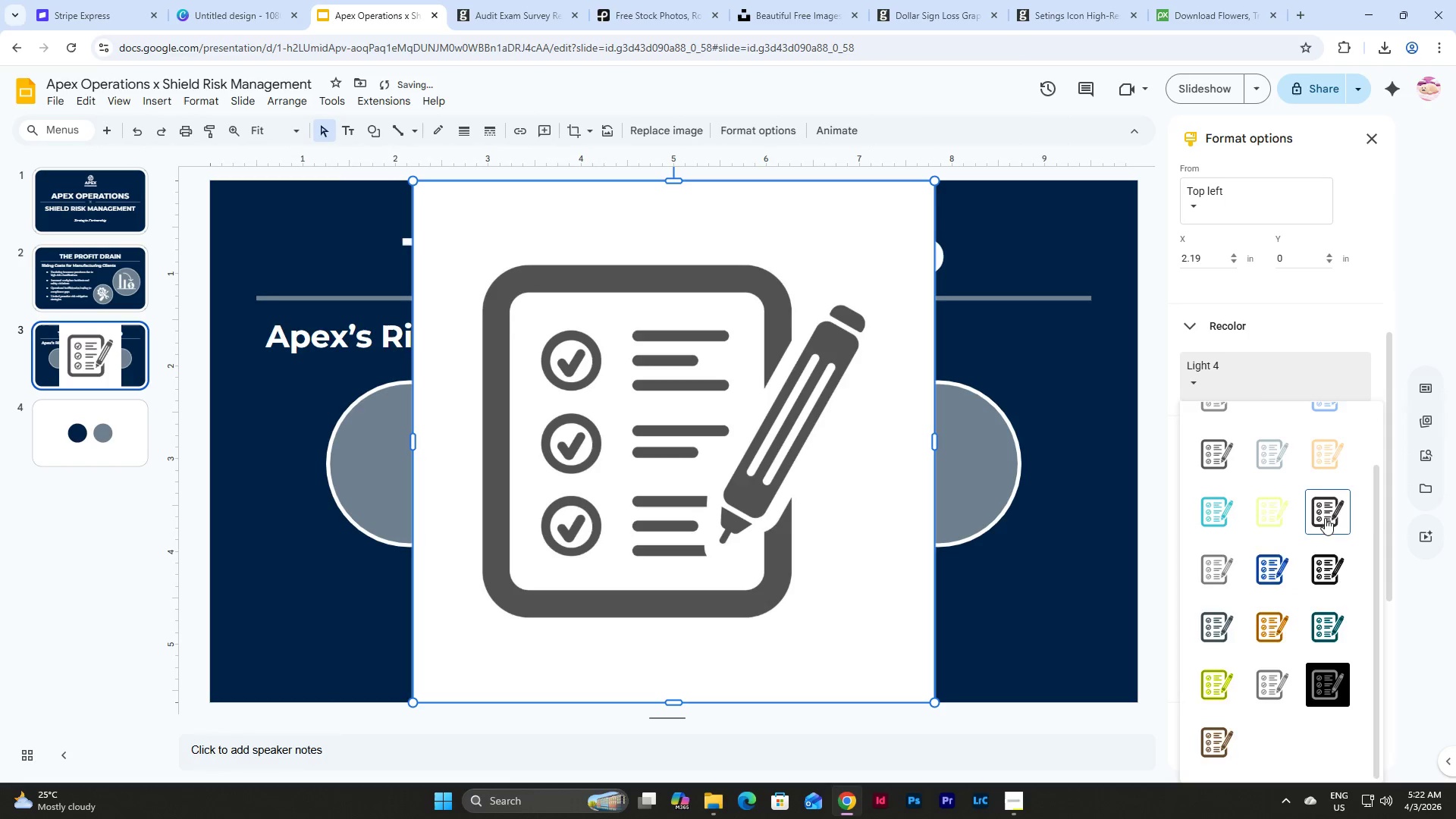 
left_click([1333, 503])
 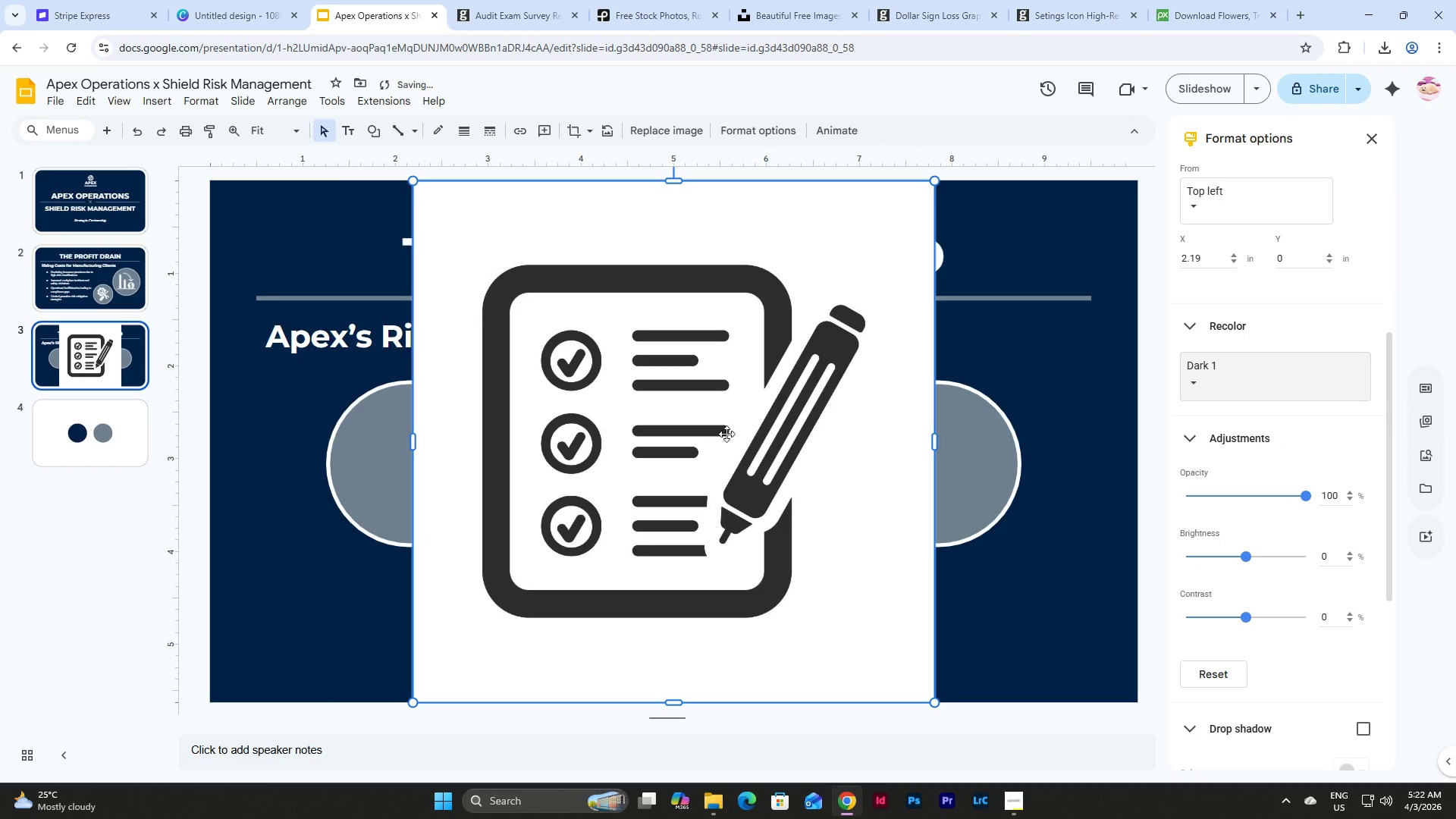 
left_click([764, 517])
 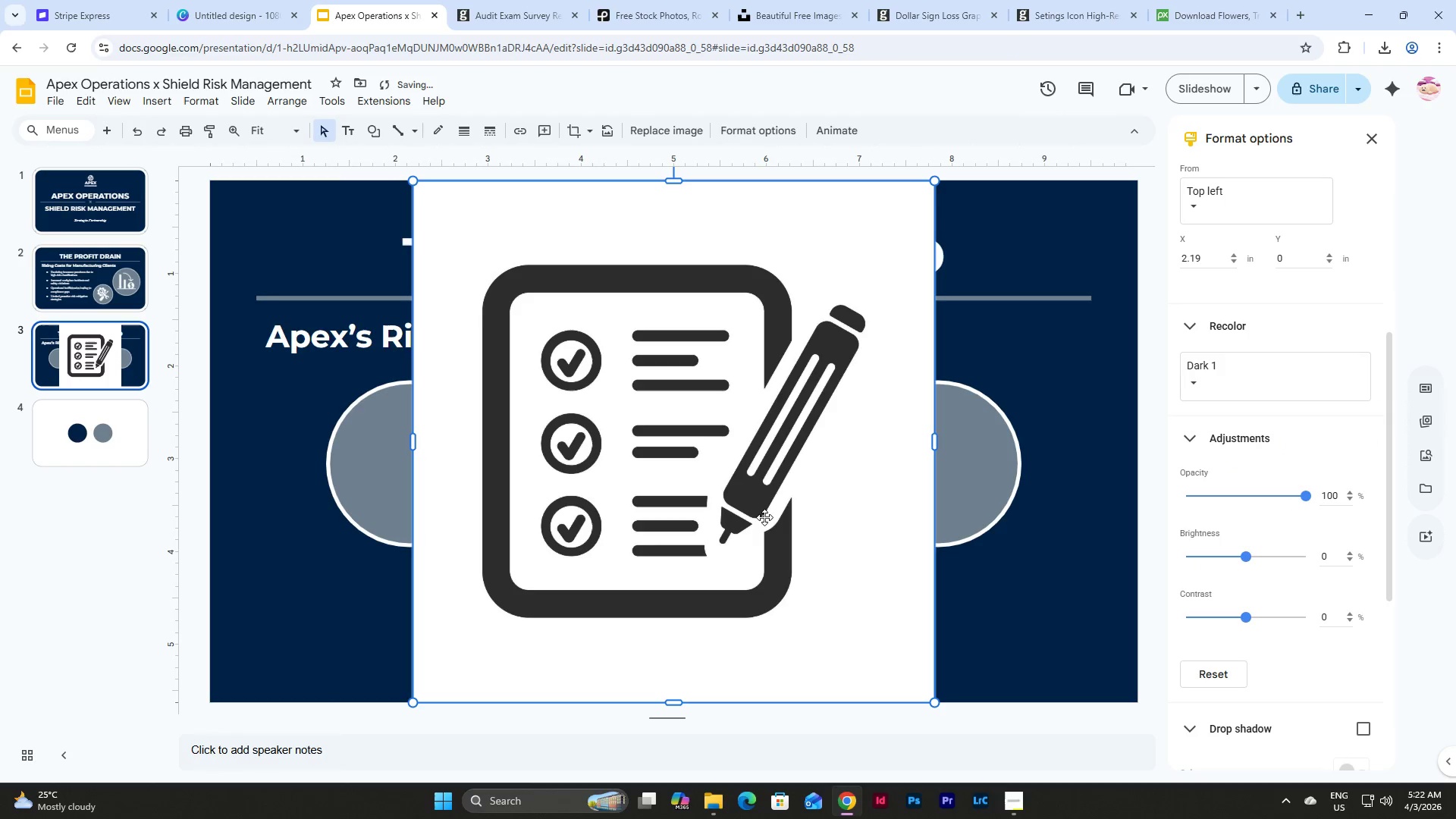 
key(Control+C)
 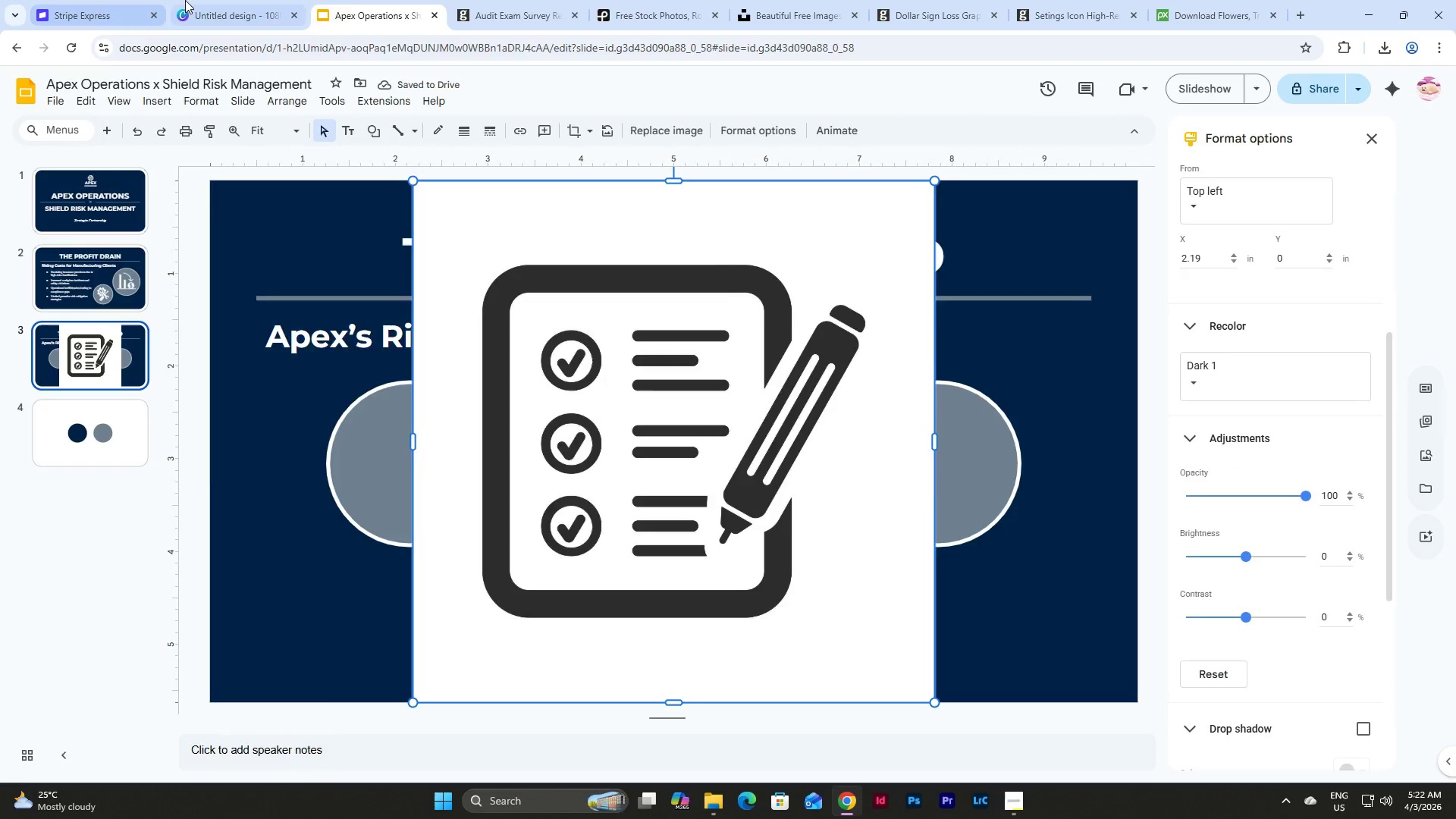 
left_click_drag(start_coordinate=[191, 0], to_coordinate=[196, 0])
 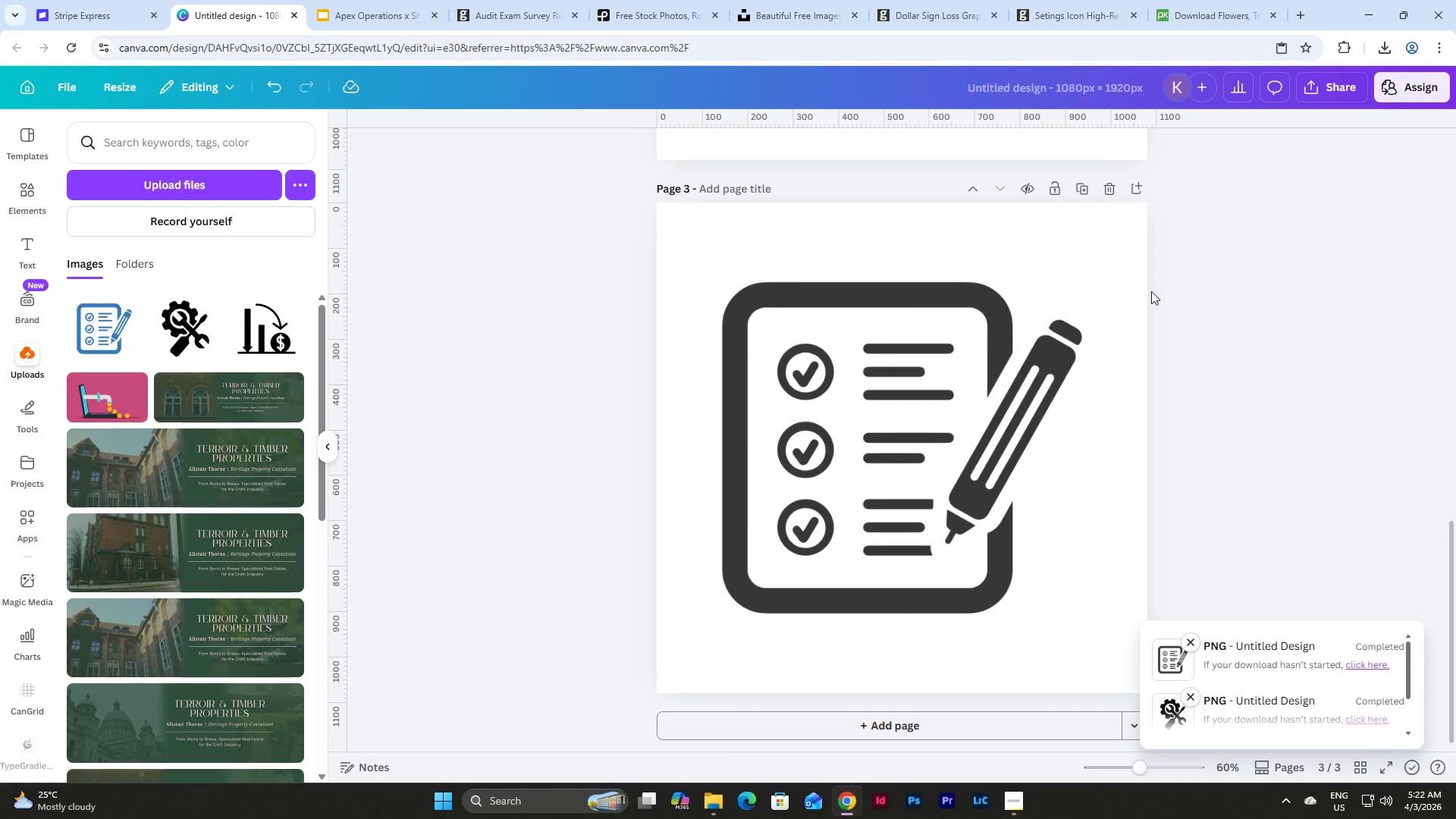 
left_click([962, 415])
 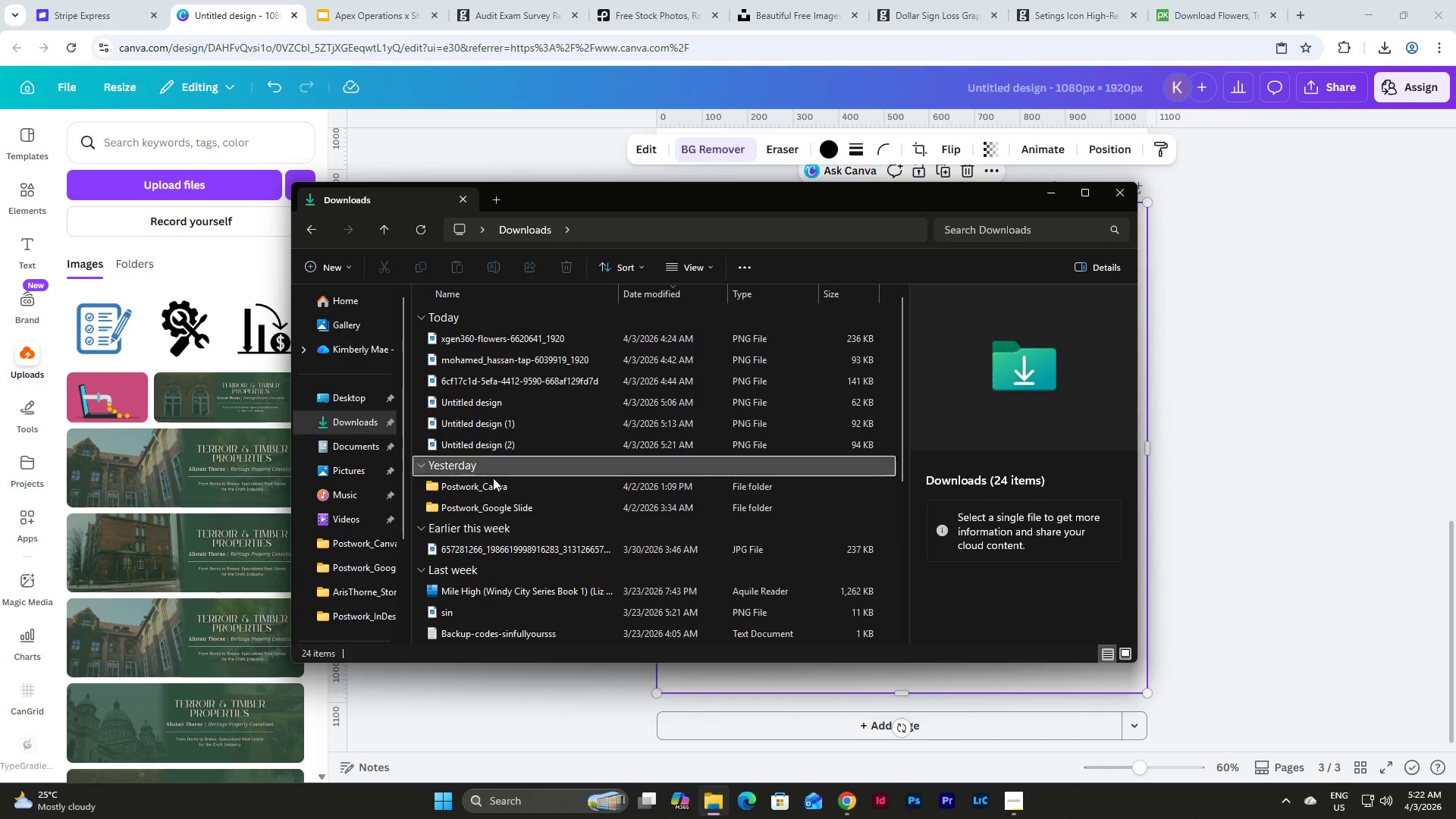 
left_click([499, 446])
 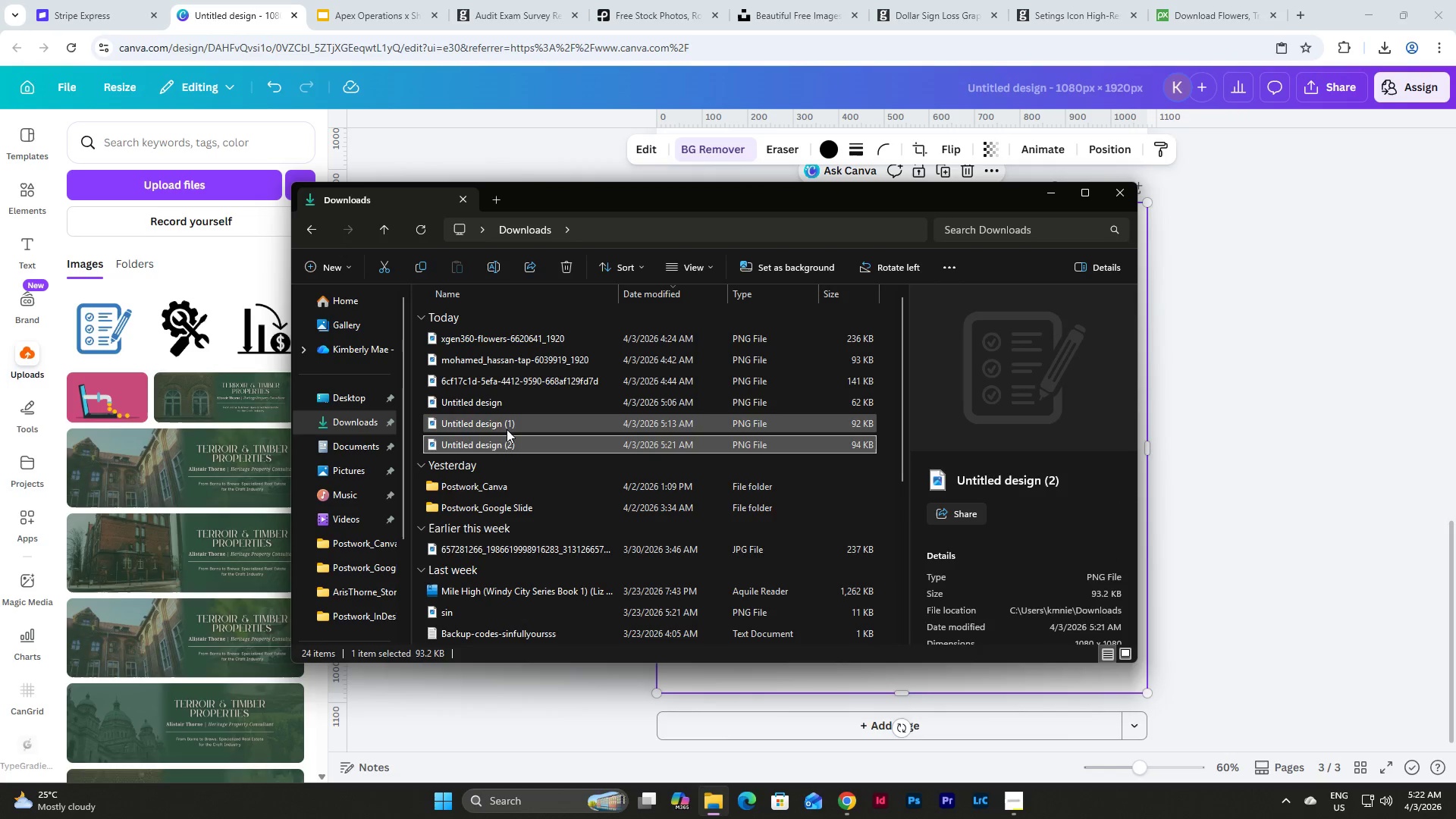 
left_click([507, 429])
 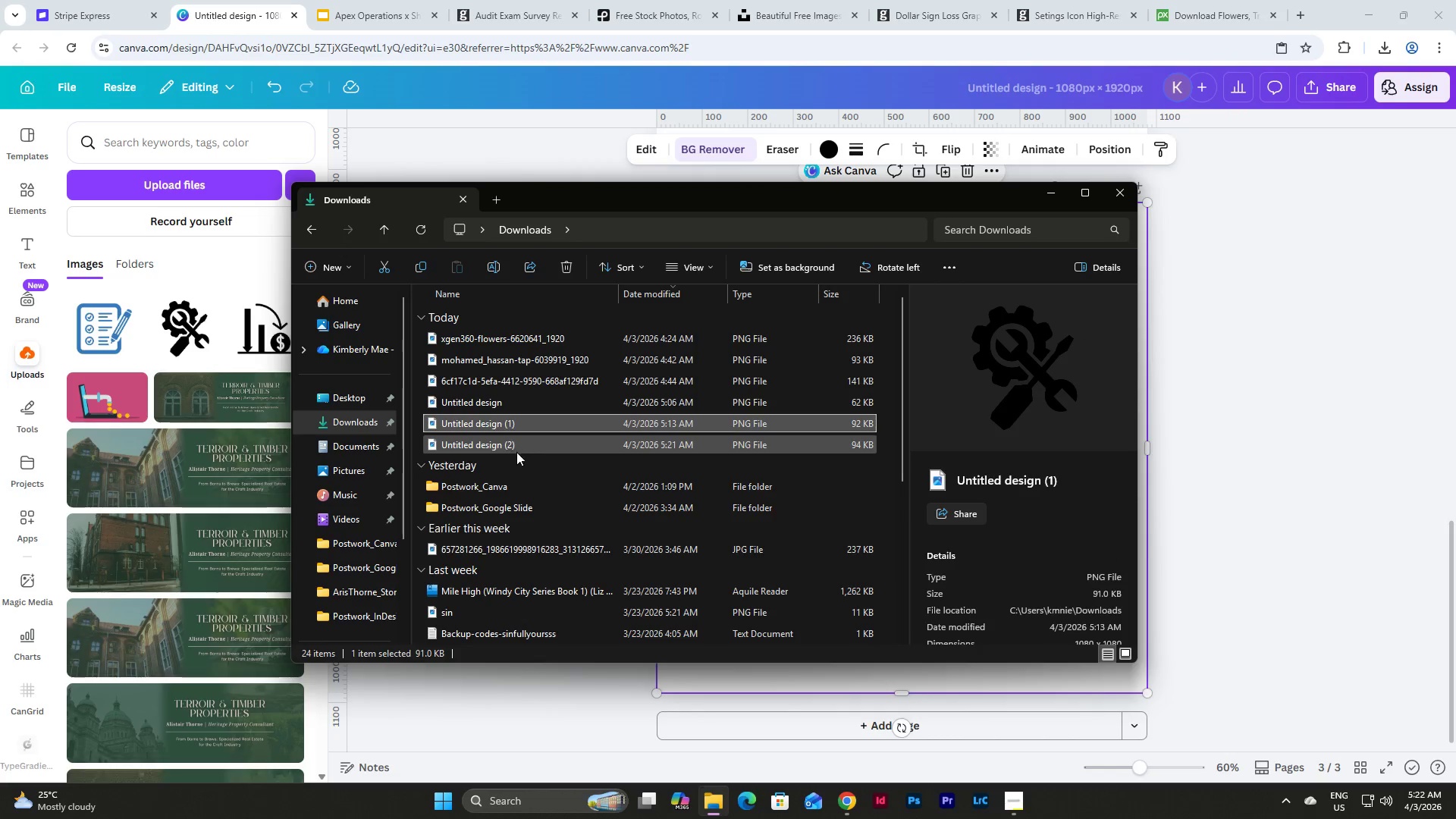 
left_click([516, 452])
 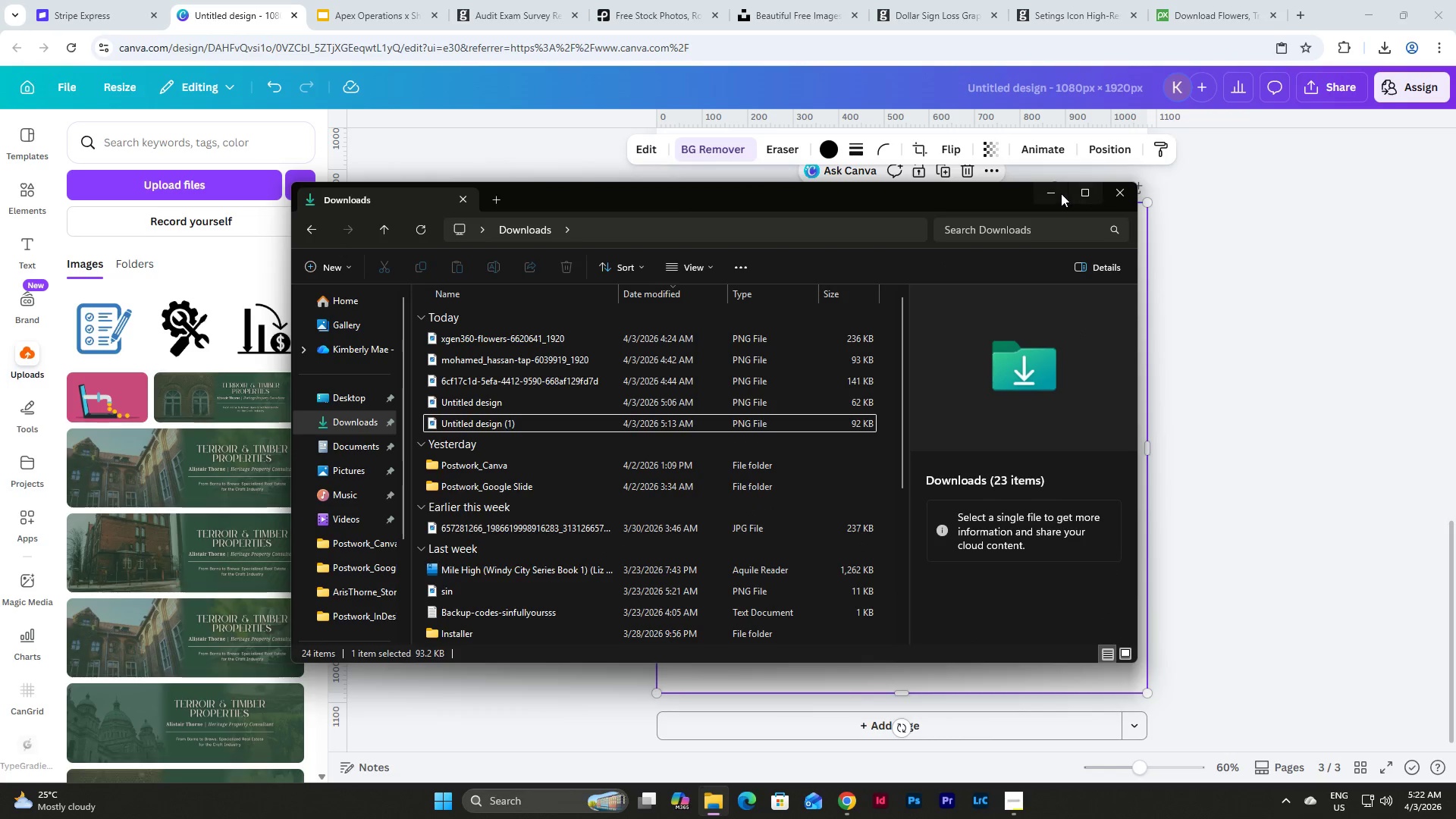 
double_click([1338, 449])
 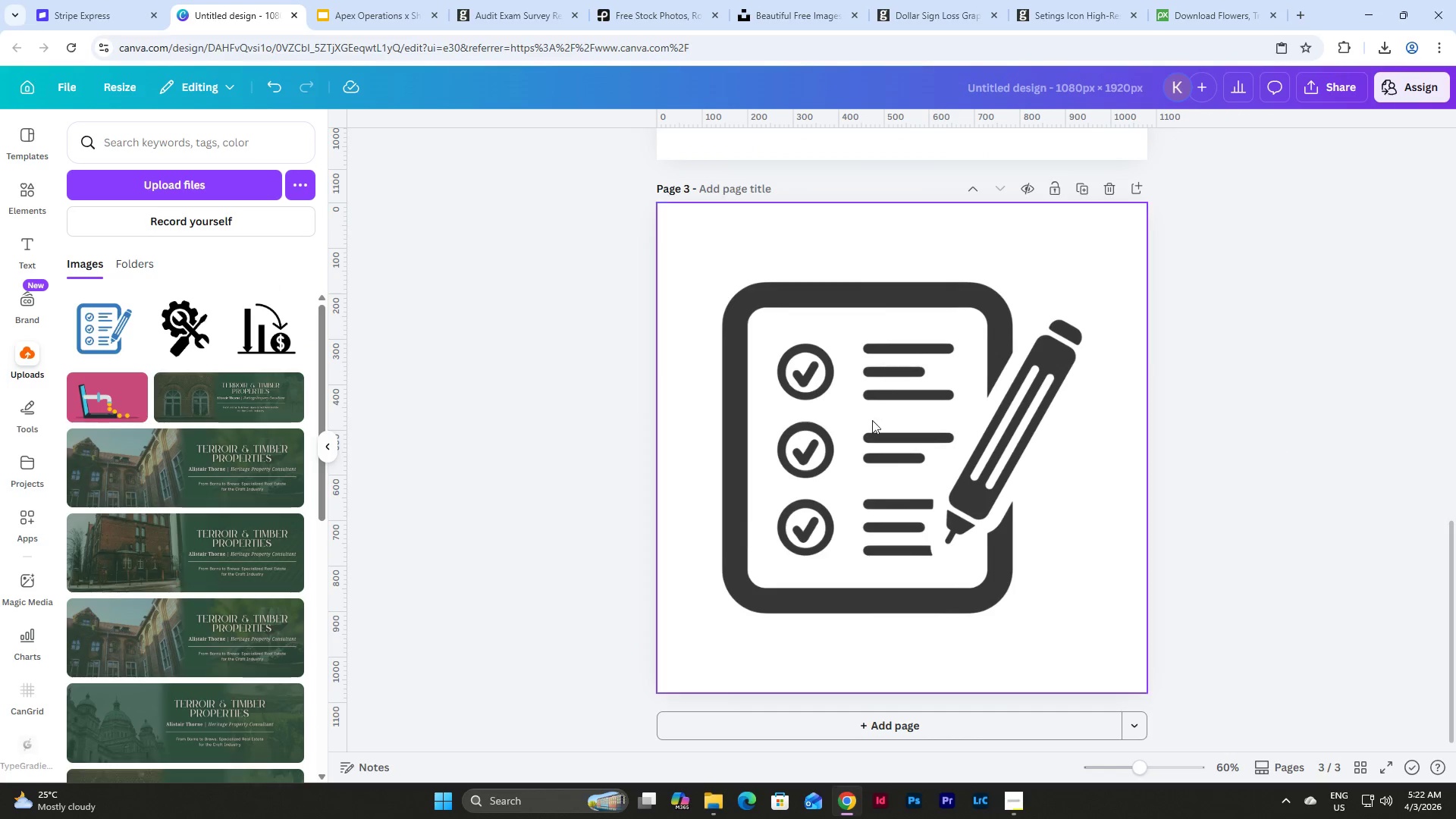 
triple_click([871, 420])
 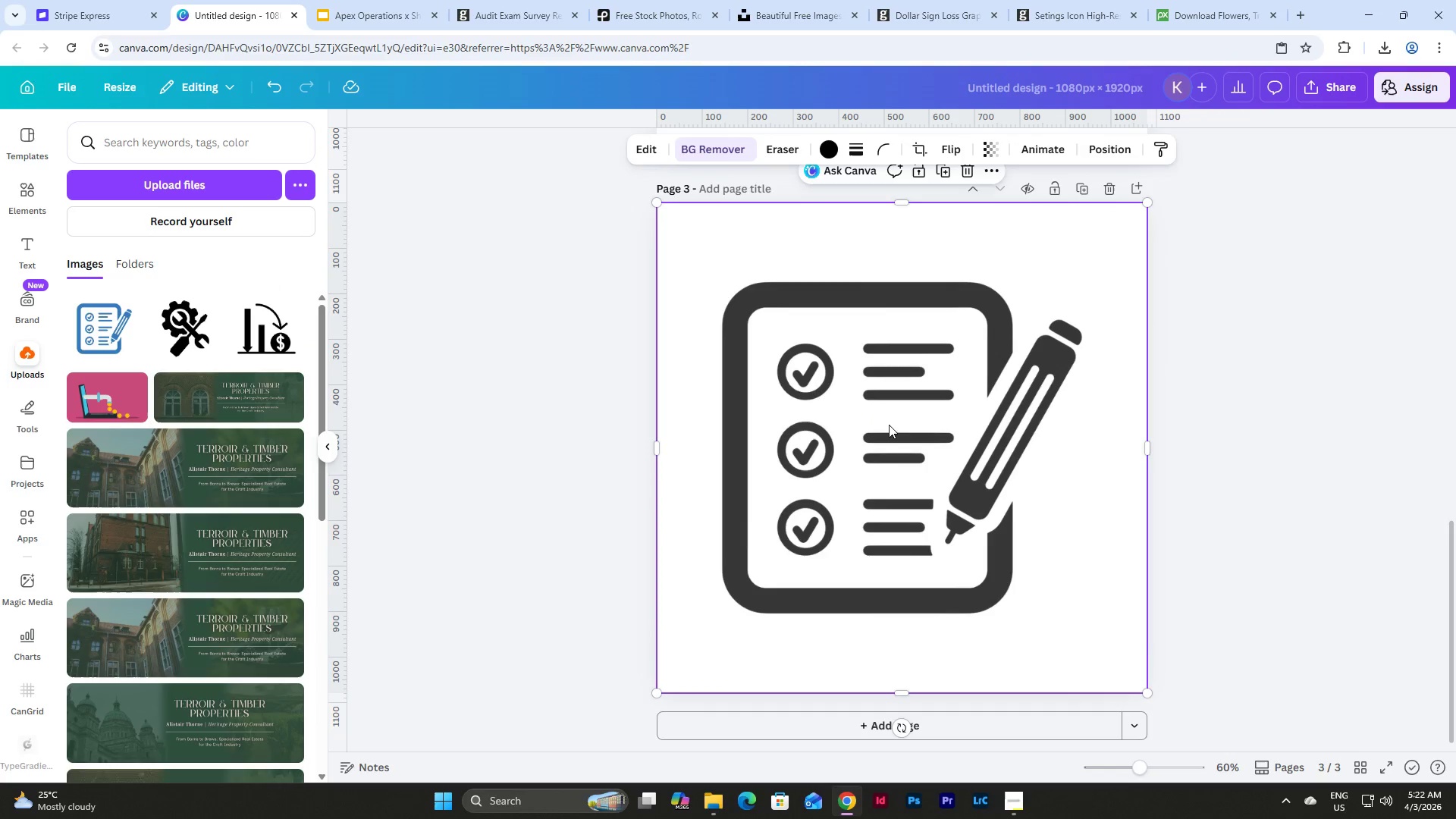 
key(Backspace)
 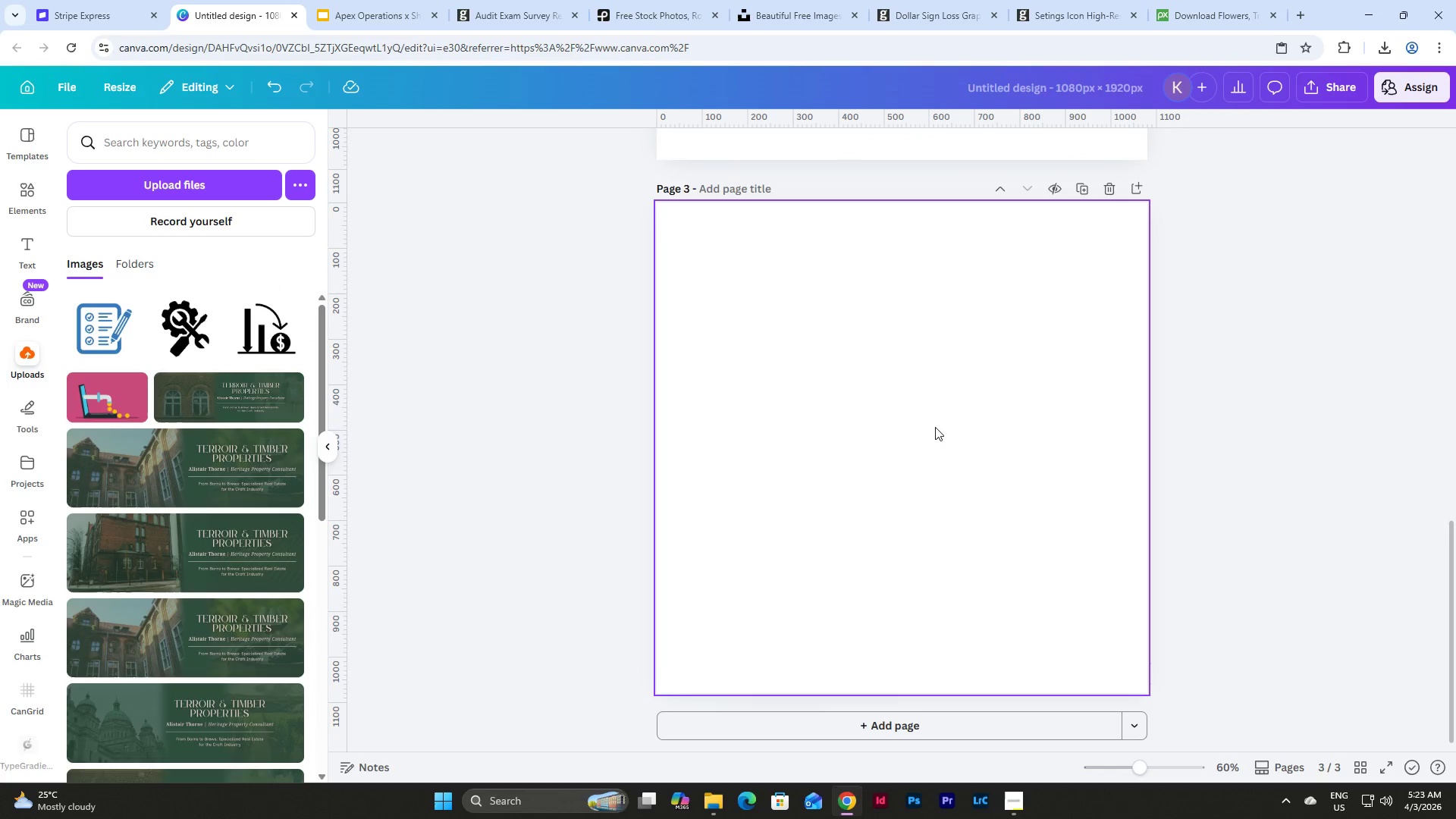 
left_click([935, 427])
 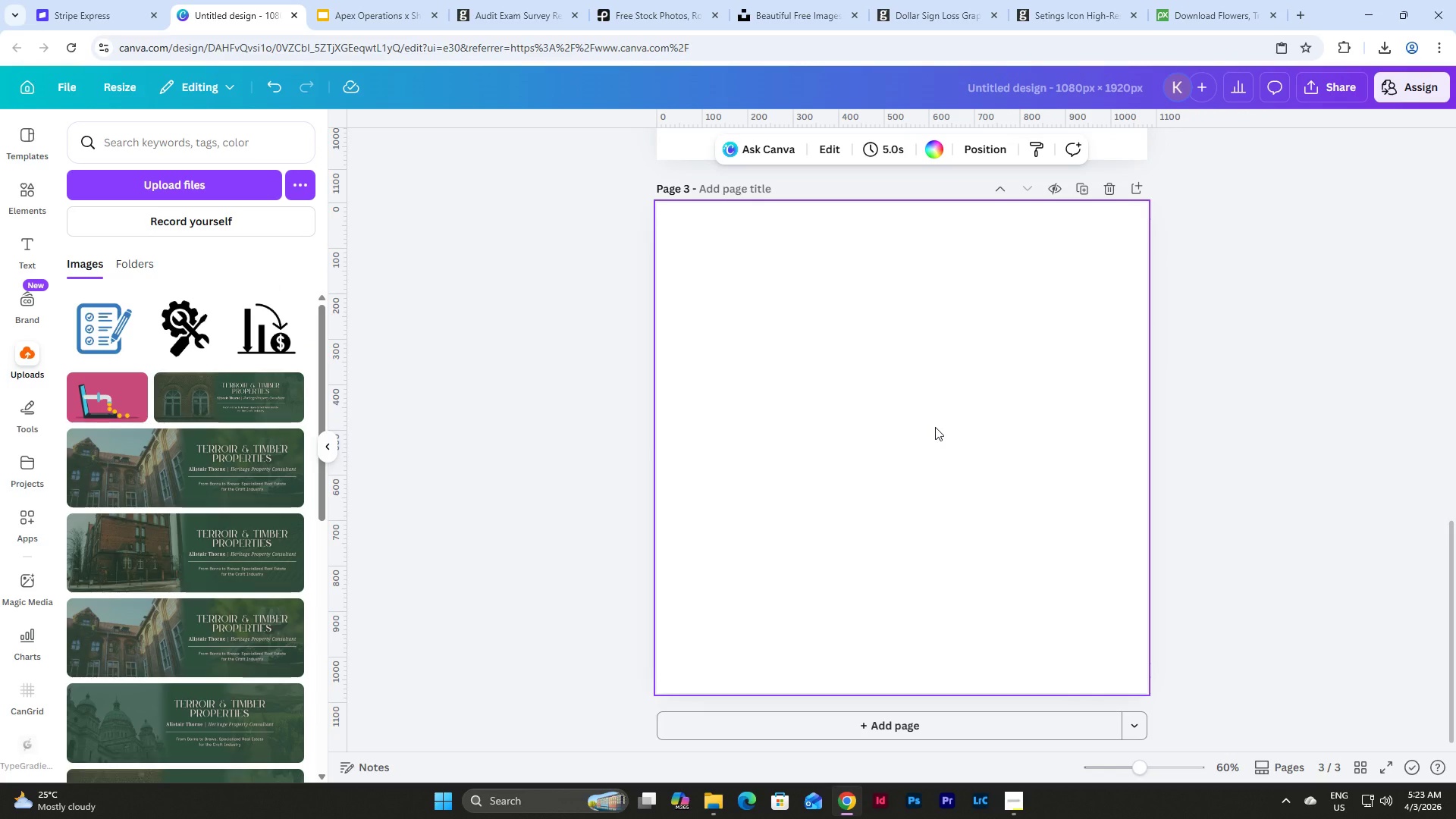 
key(Control+ControlLeft)
 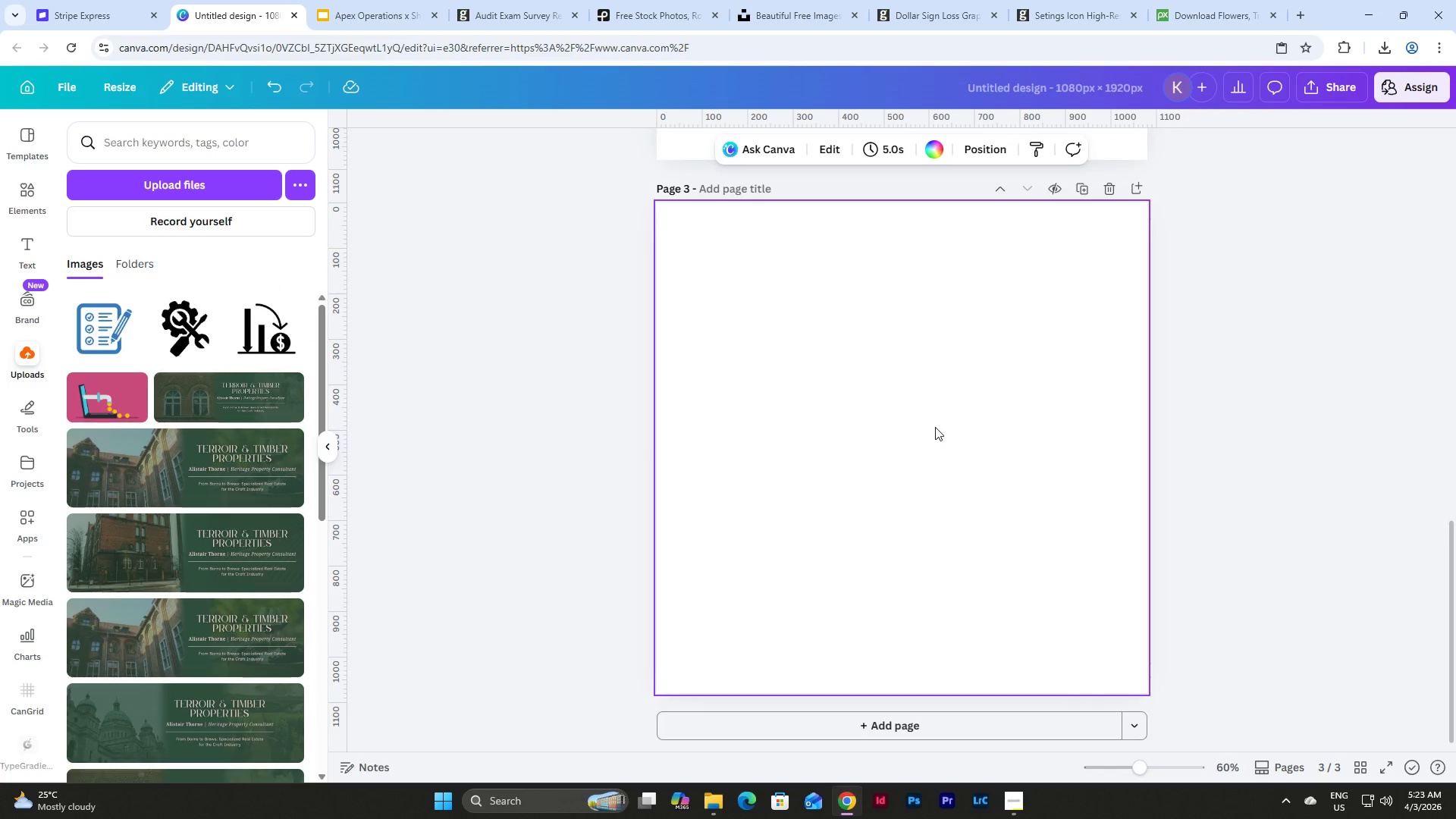 
key(Control+V)
 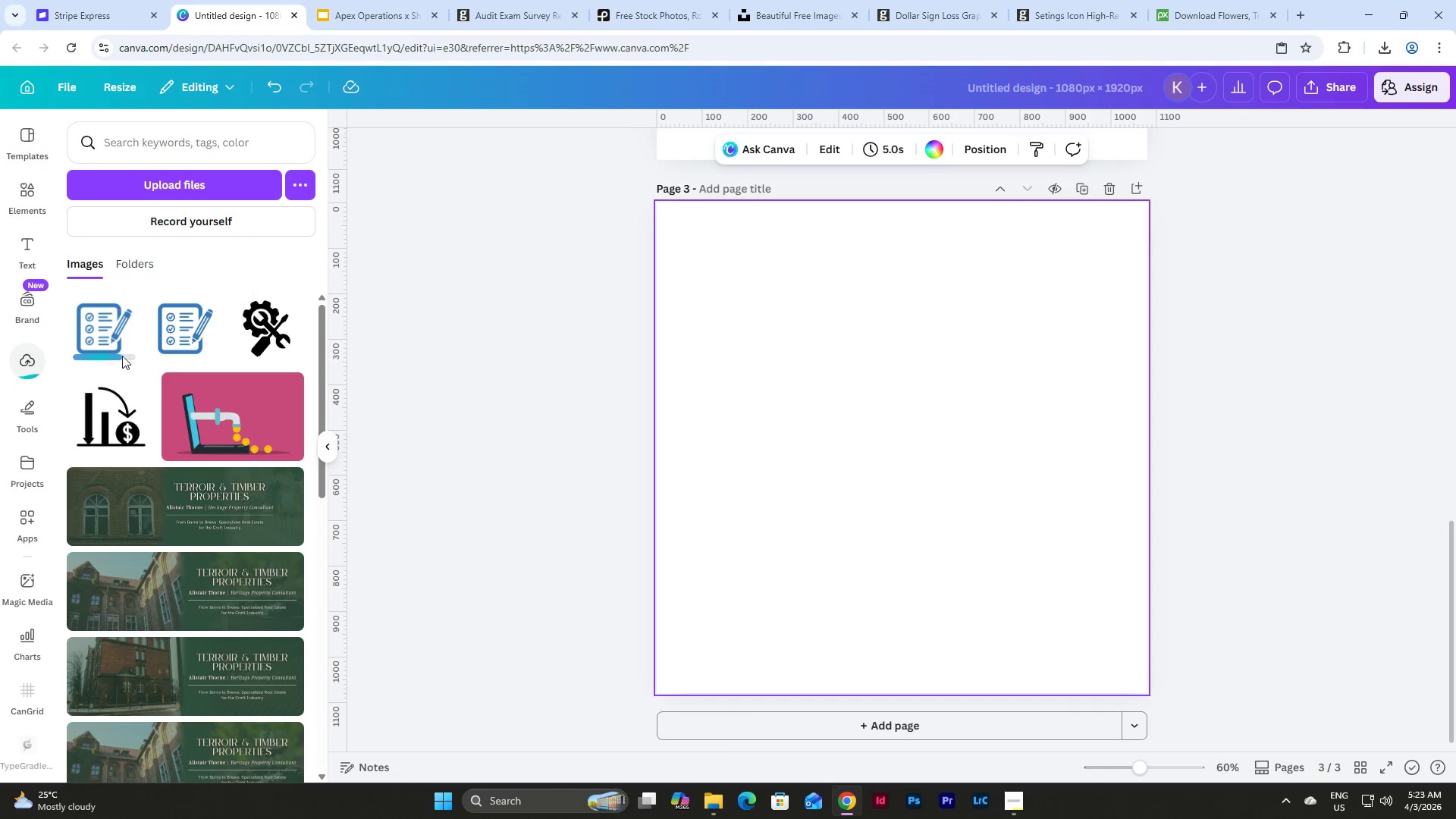 
left_click([90, 326])
 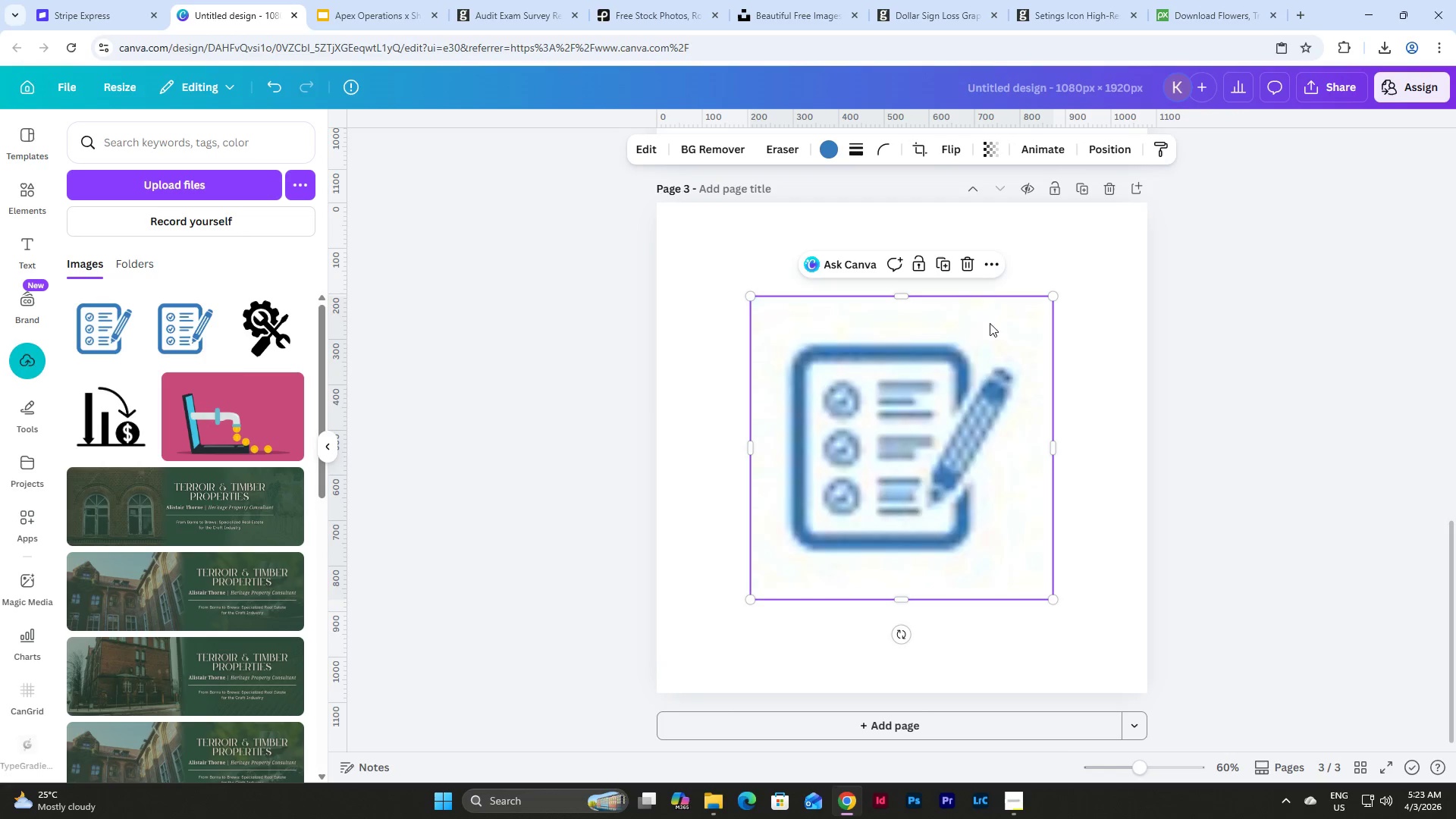 
left_click_drag(start_coordinate=[940, 388], to_coordinate=[844, 293])
 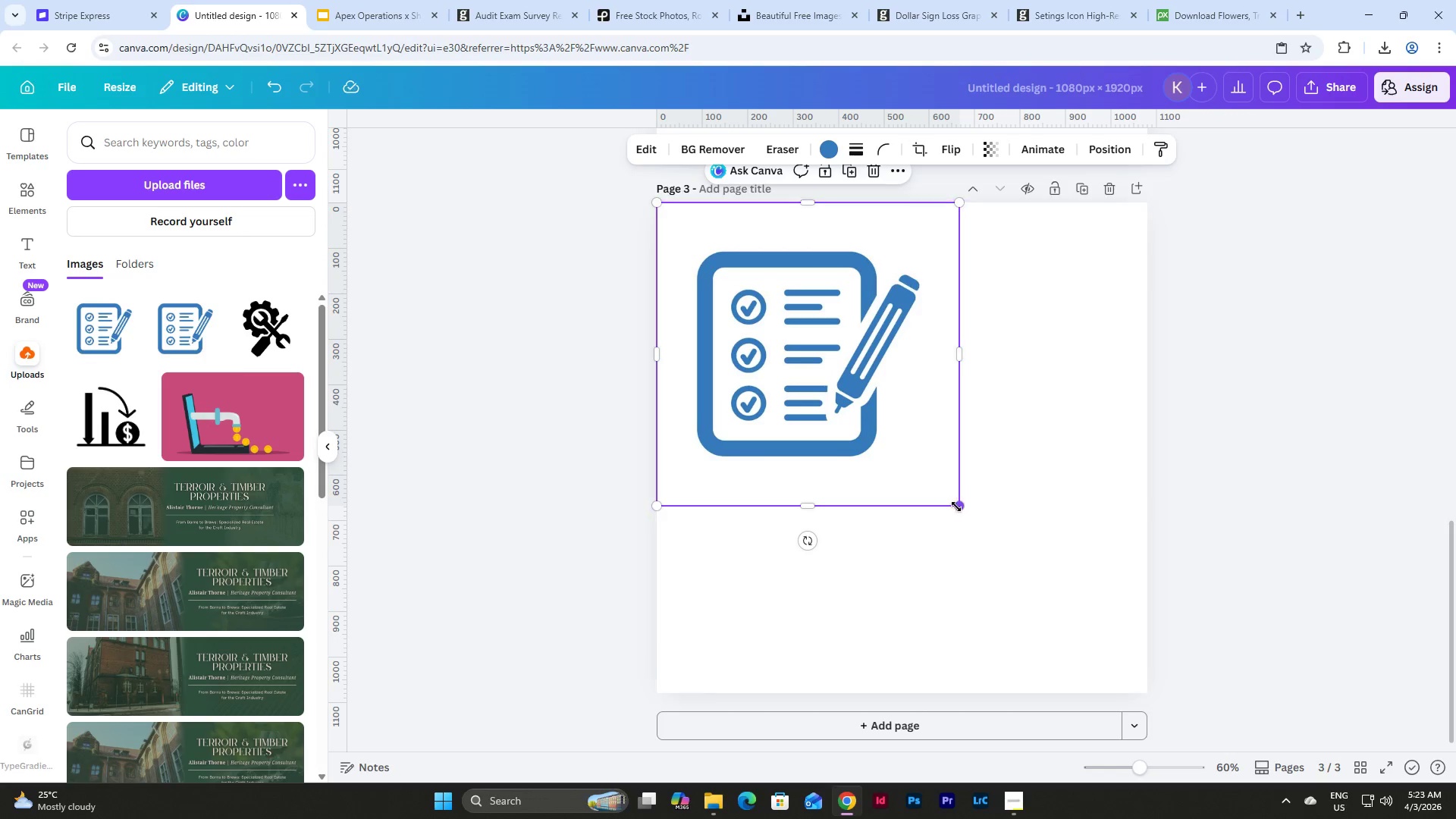 
left_click_drag(start_coordinate=[956, 507], to_coordinate=[1131, 708])
 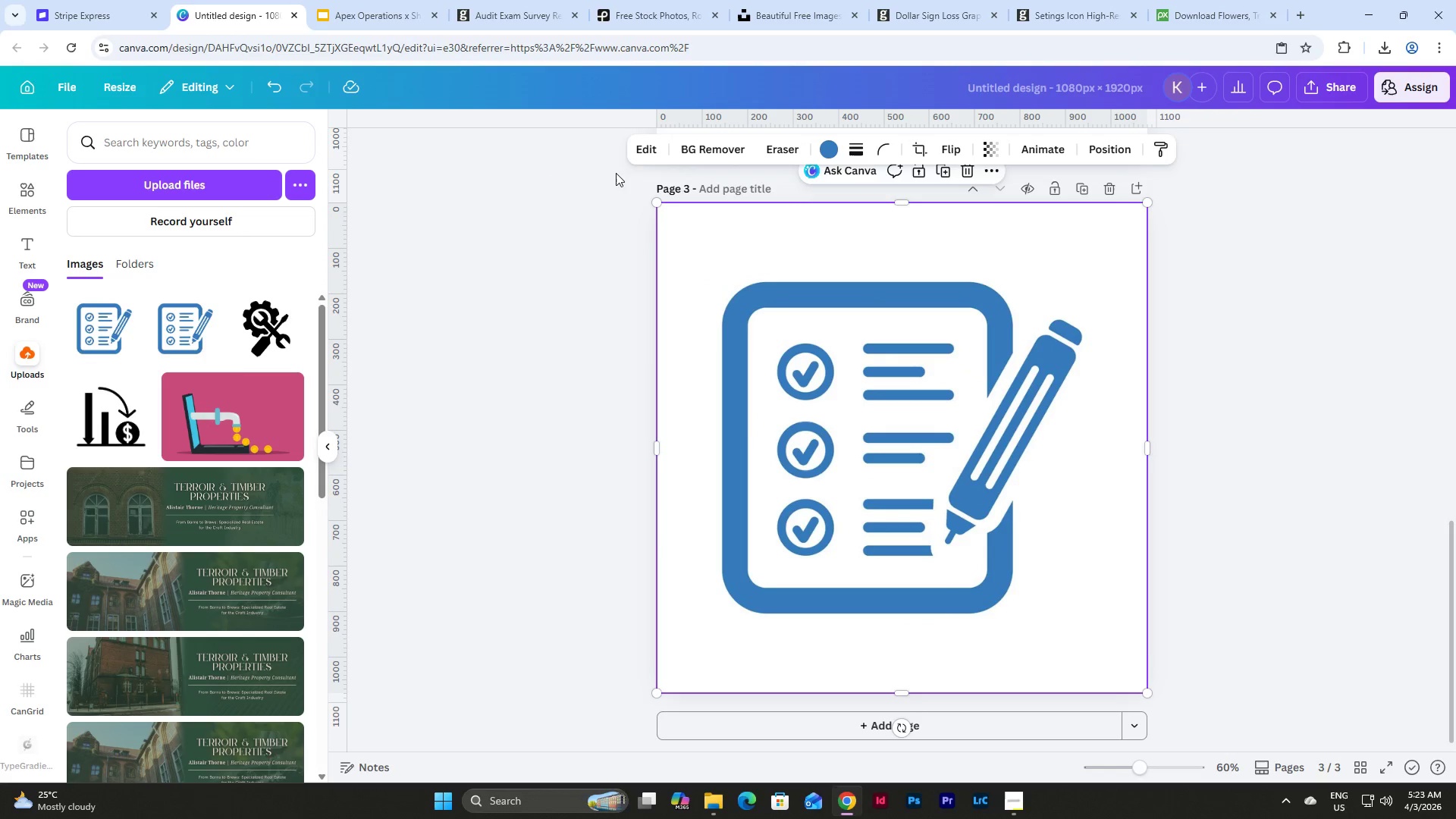 
left_click([646, 152])
 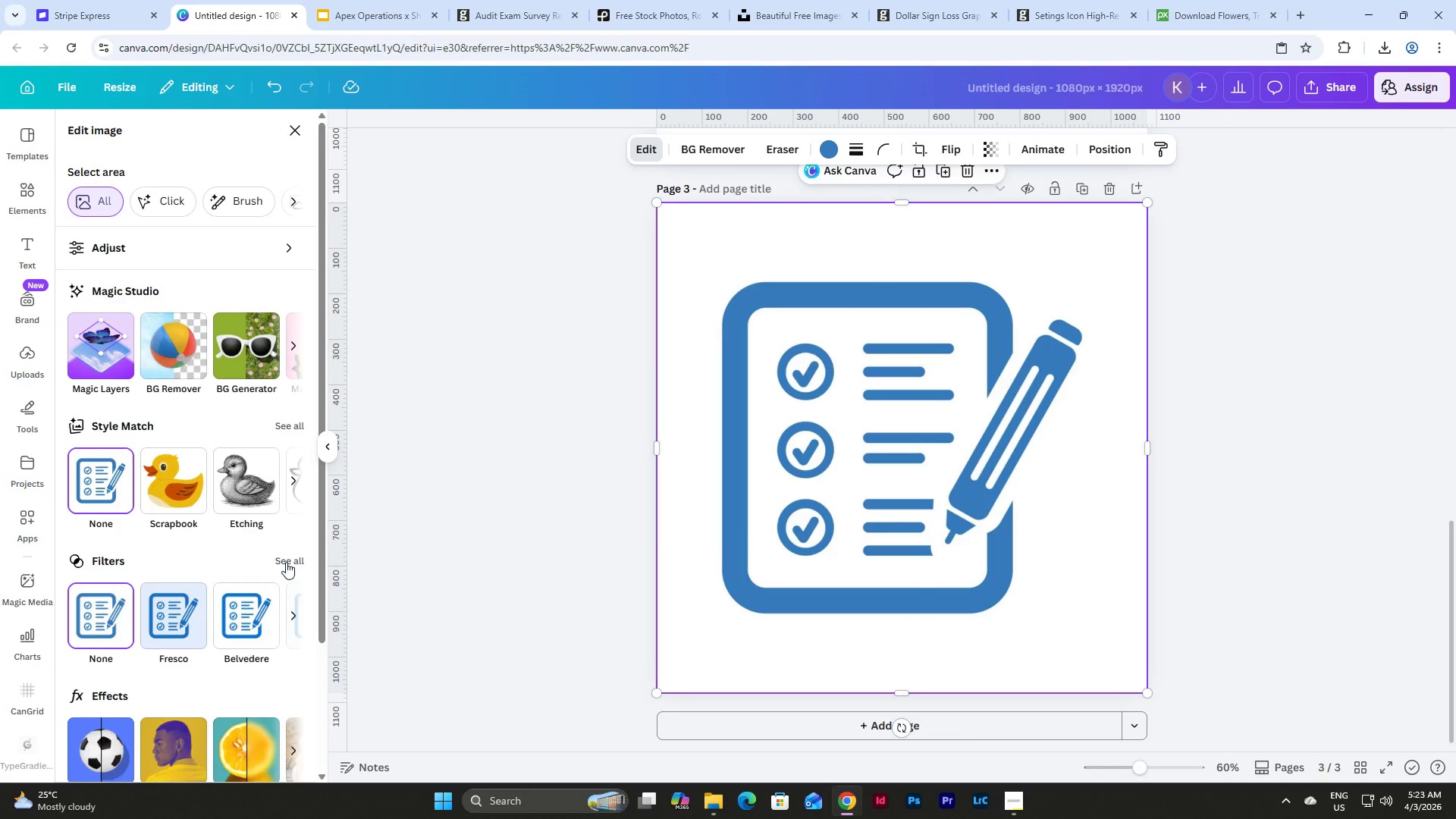 
left_click([959, 526])
 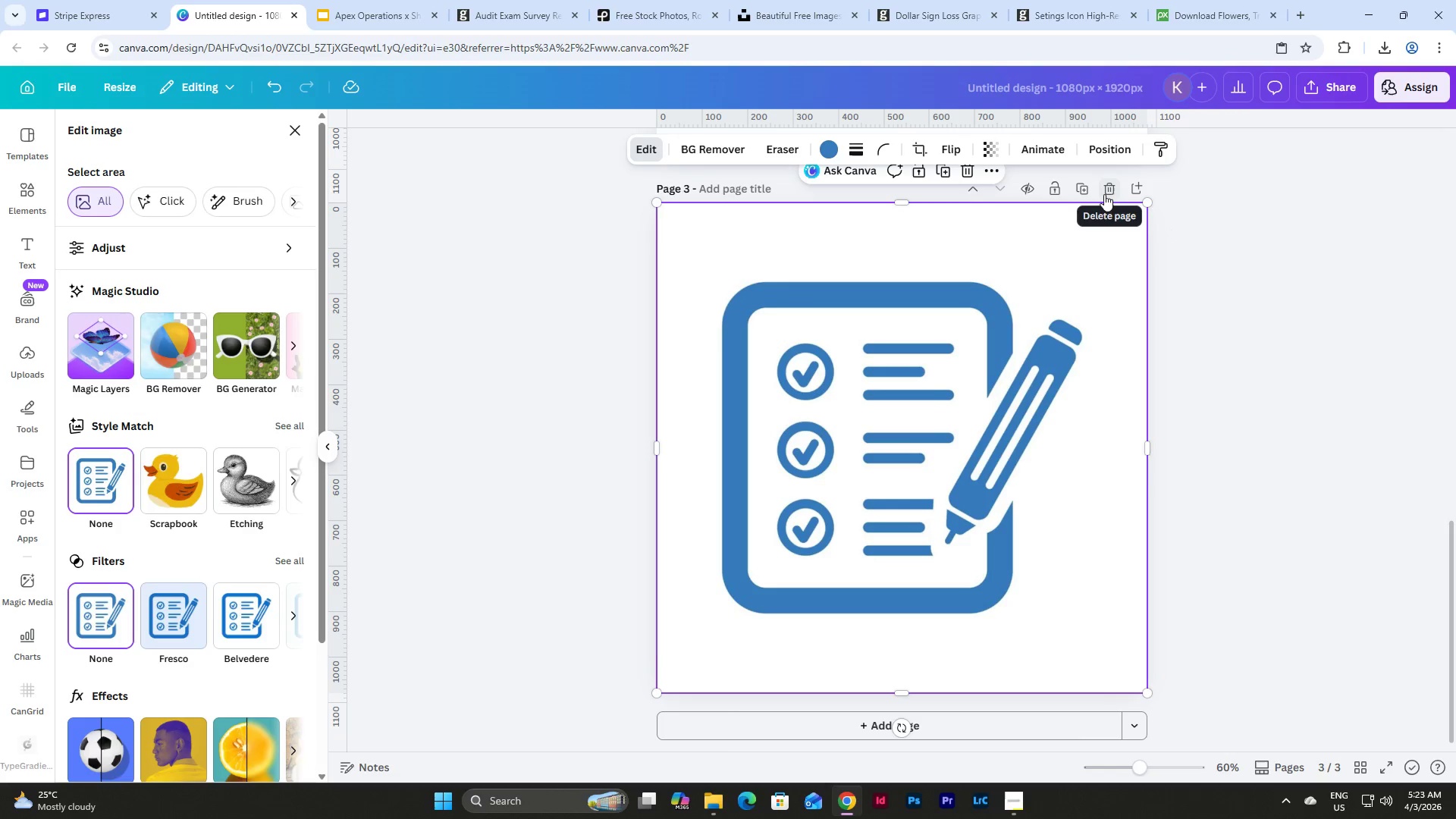 
scroll: coordinate [274, 315], scroll_direction: down, amount: 7.0
 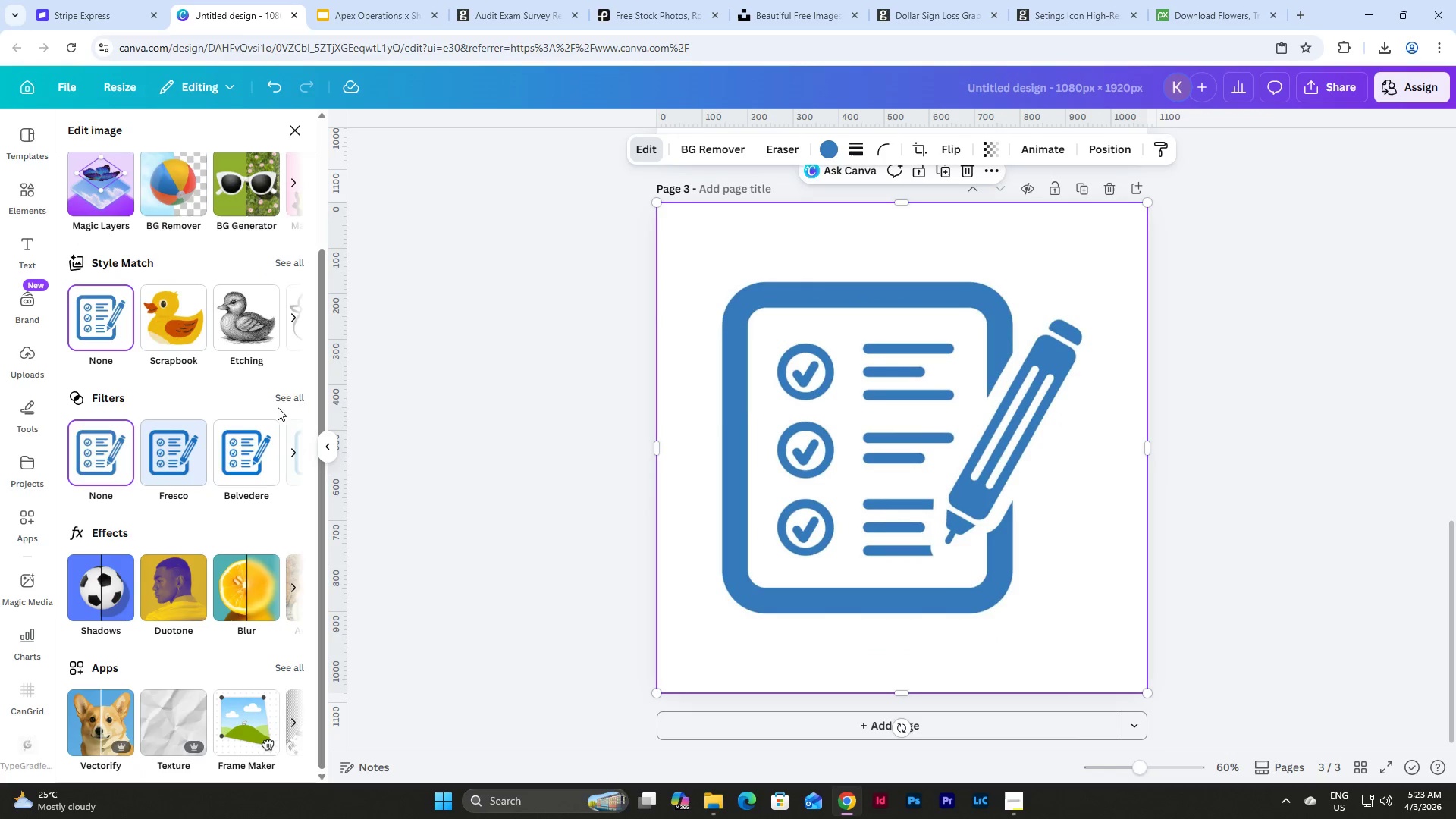 
left_click([289, 392])
 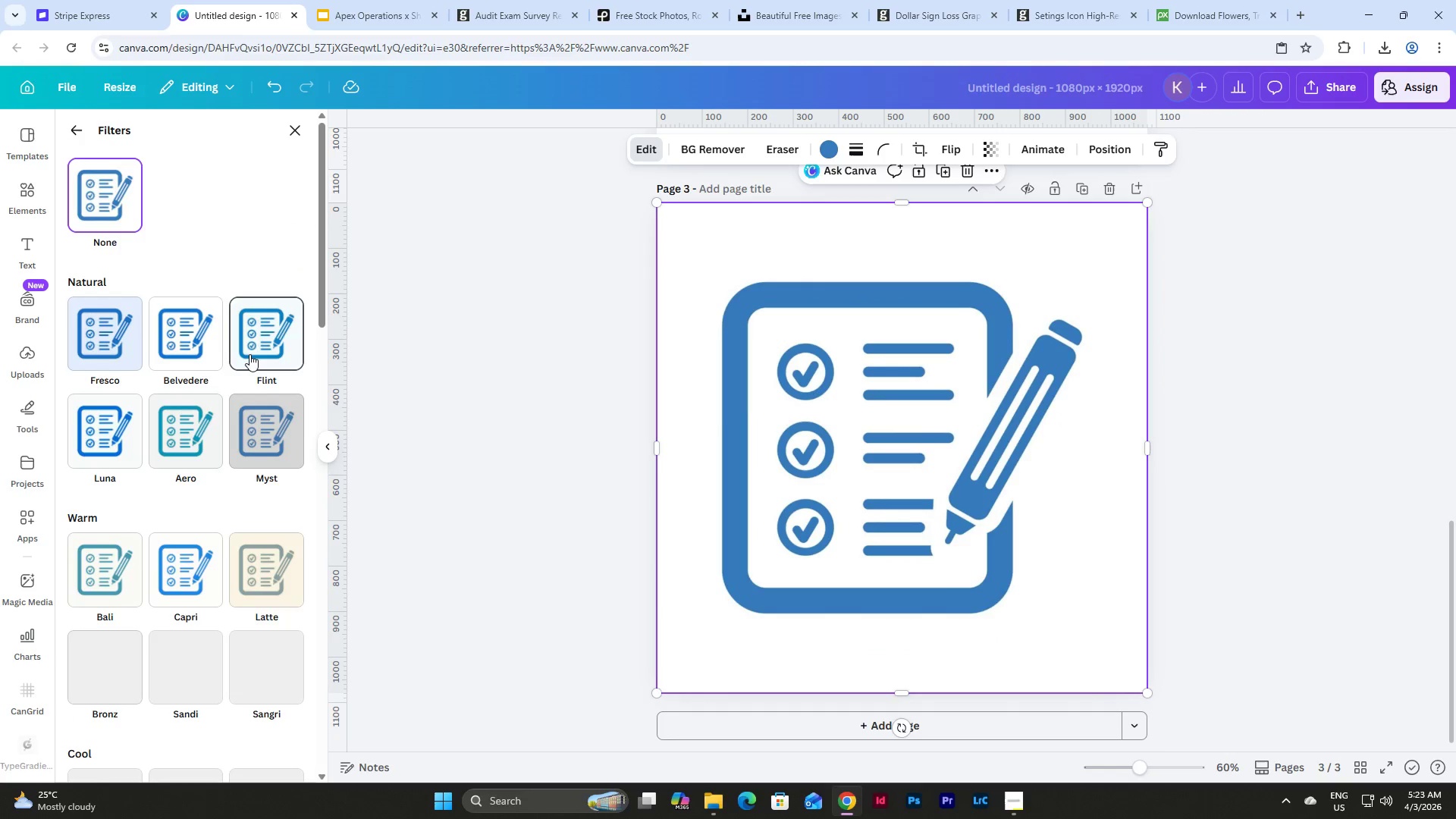 
scroll: coordinate [249, 354], scroll_direction: down, amount: 5.0
 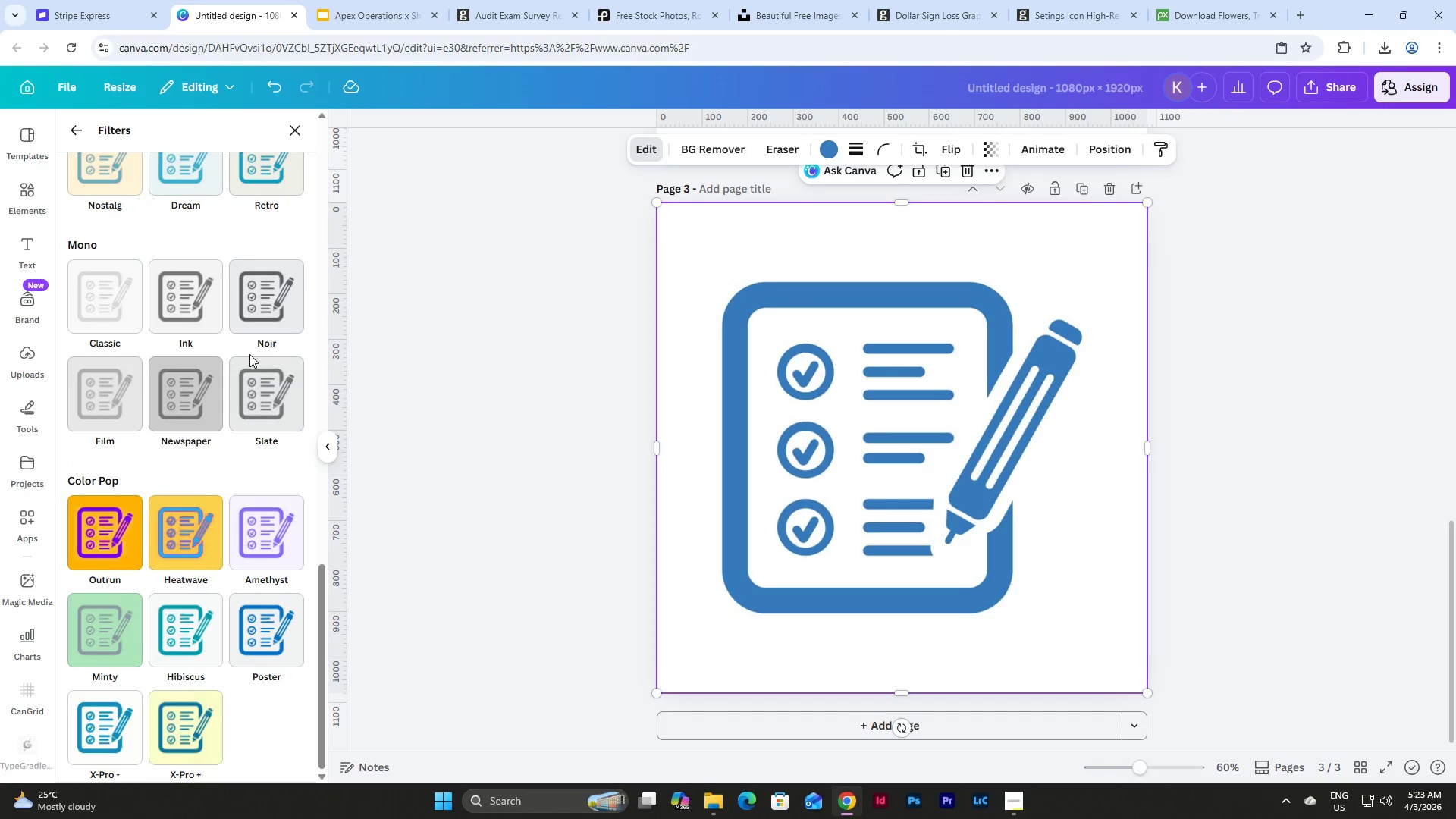 
scroll: coordinate [249, 354], scroll_direction: up, amount: 29.0
 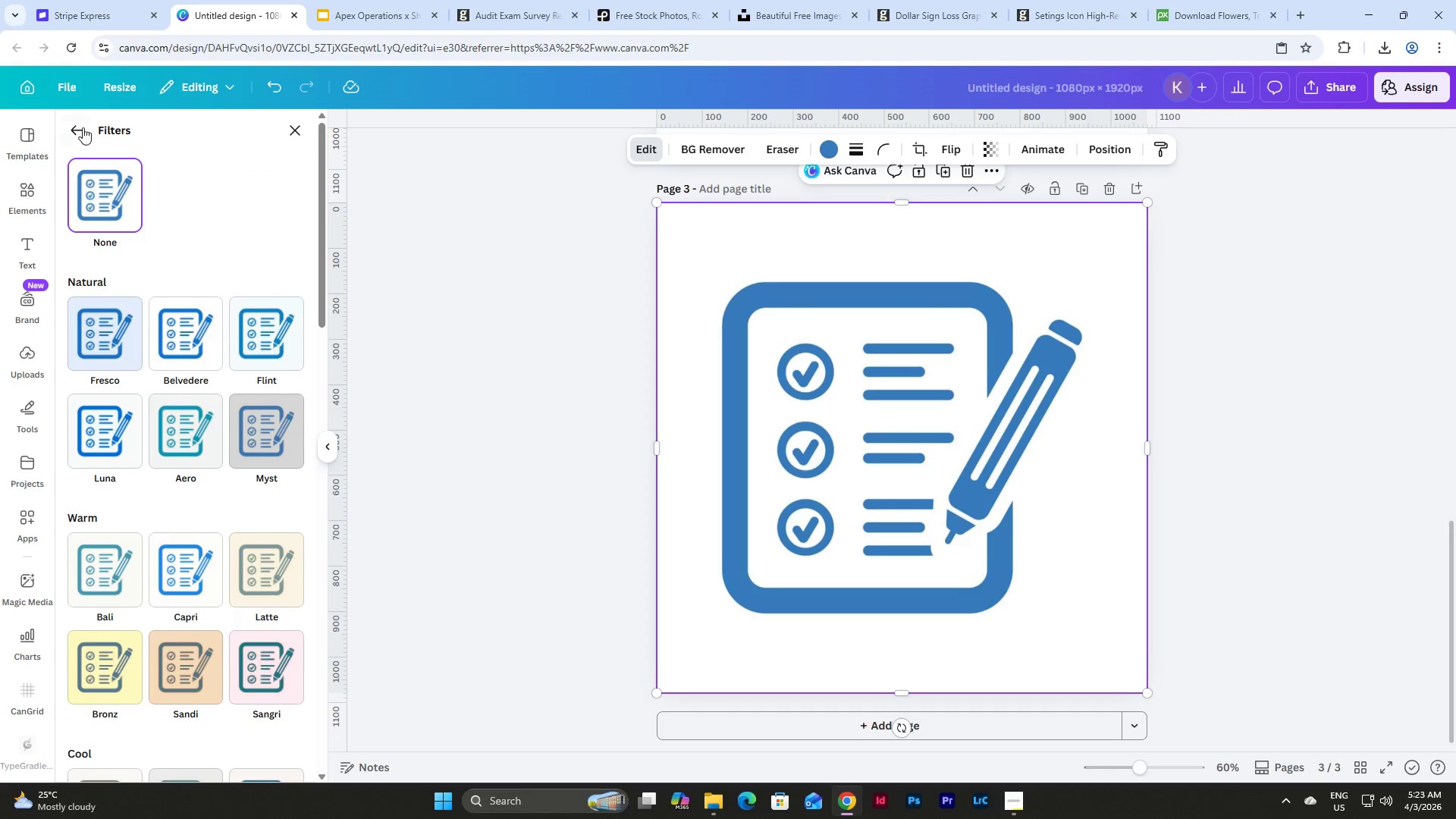 
left_click([81, 127])
 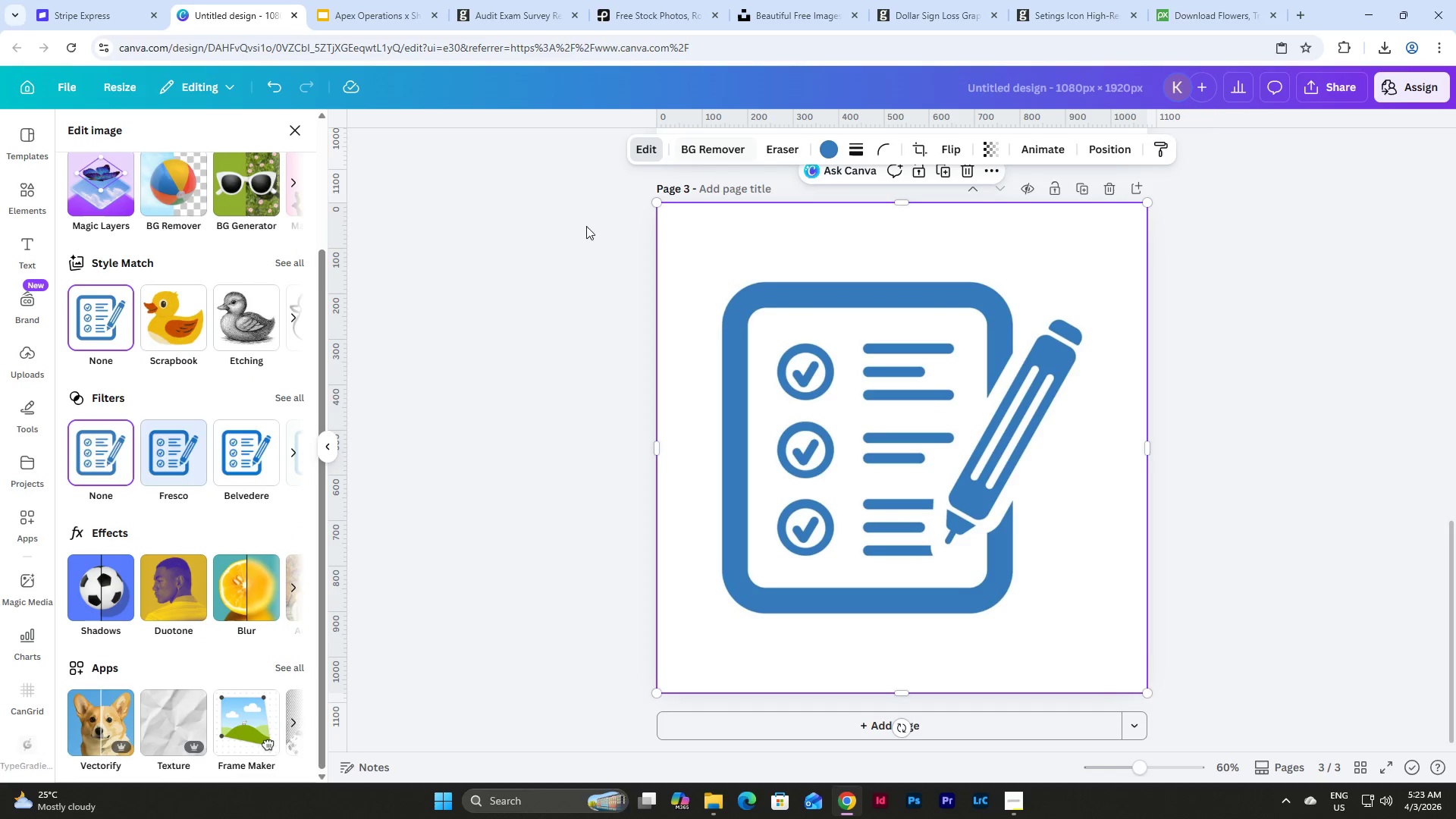 
scroll: coordinate [158, 301], scroll_direction: up, amount: 10.0
 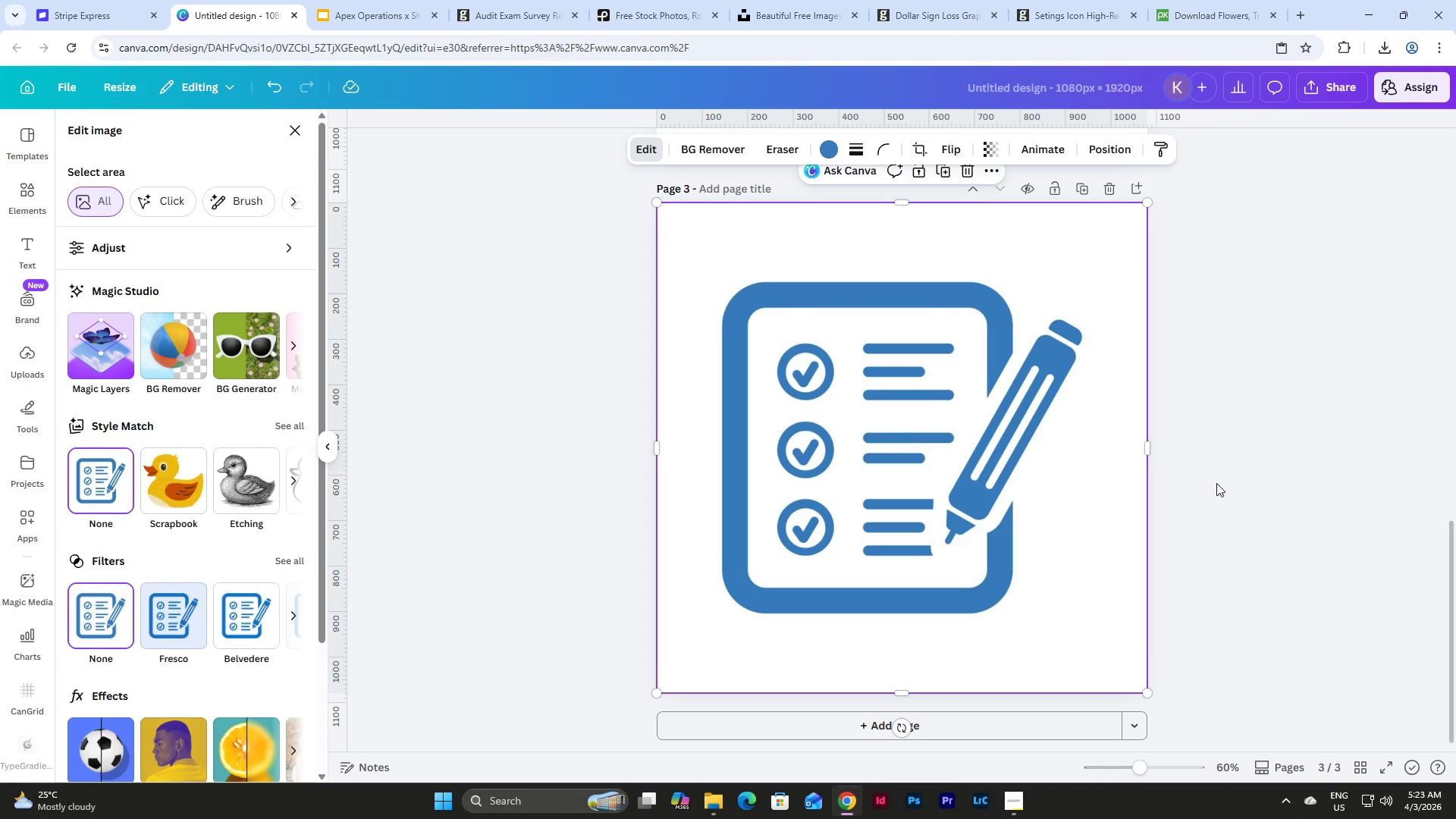 
left_click([1227, 482])
 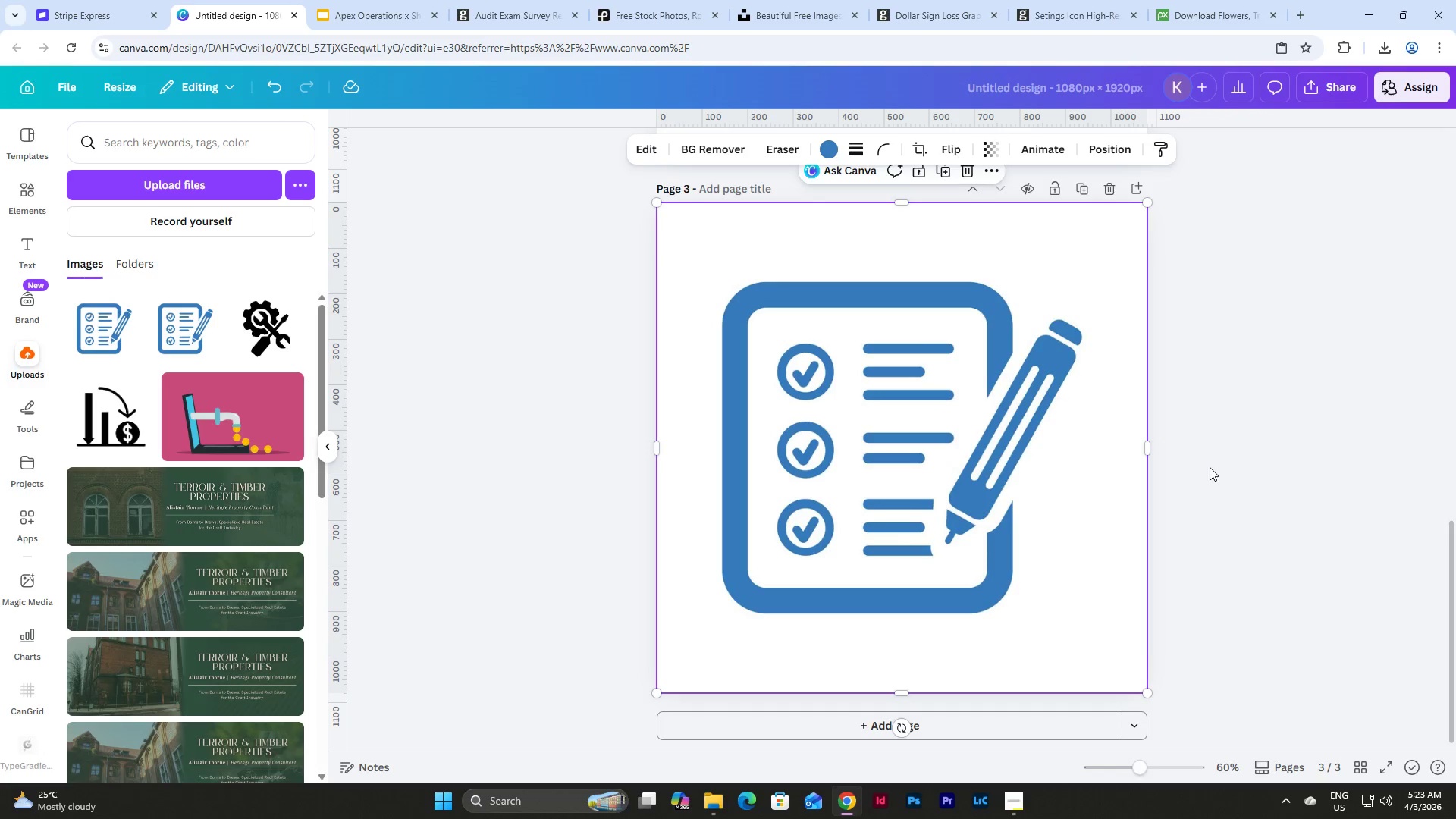 
key(Control+Z)
 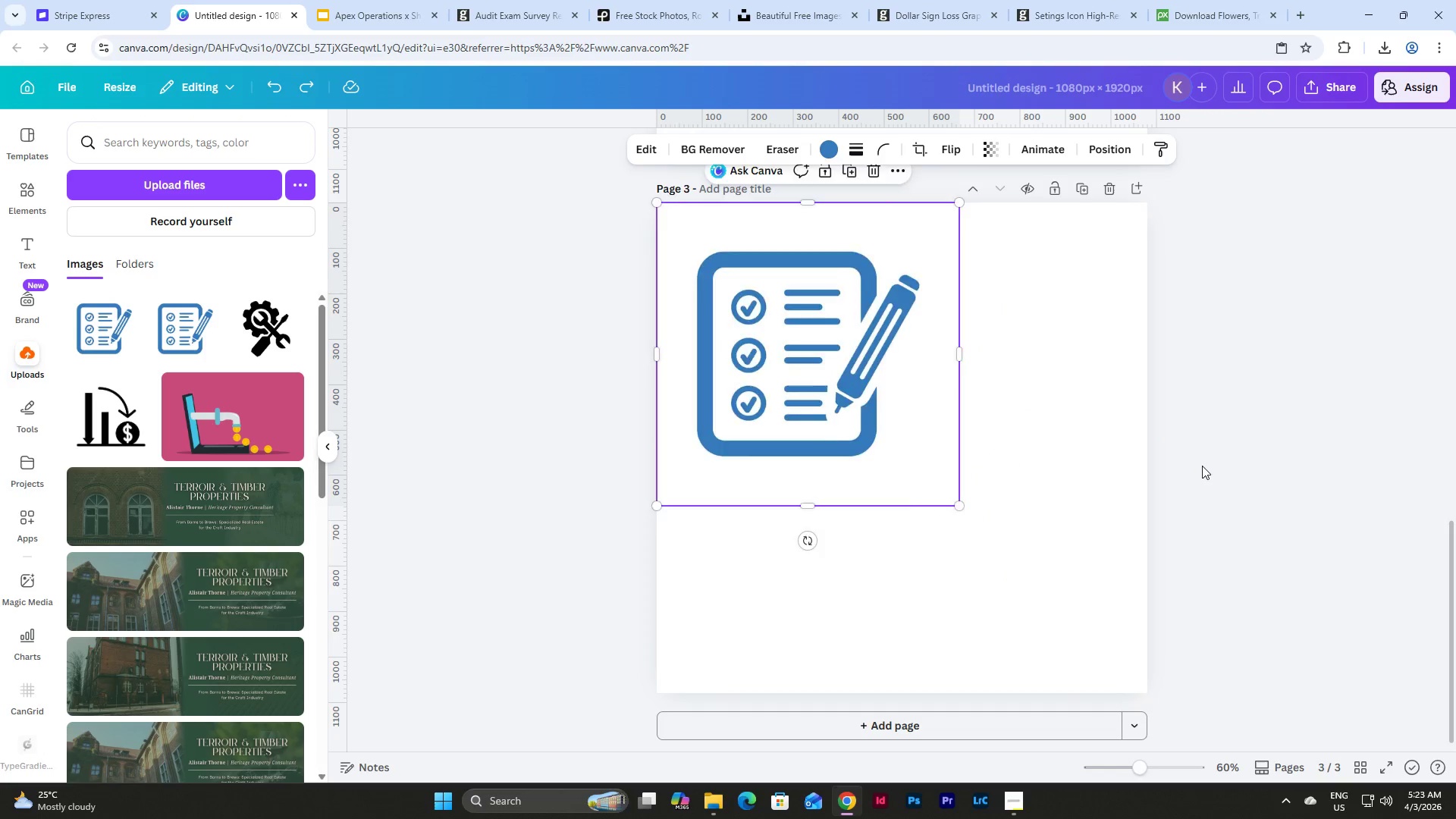 
key(Control+Z)
 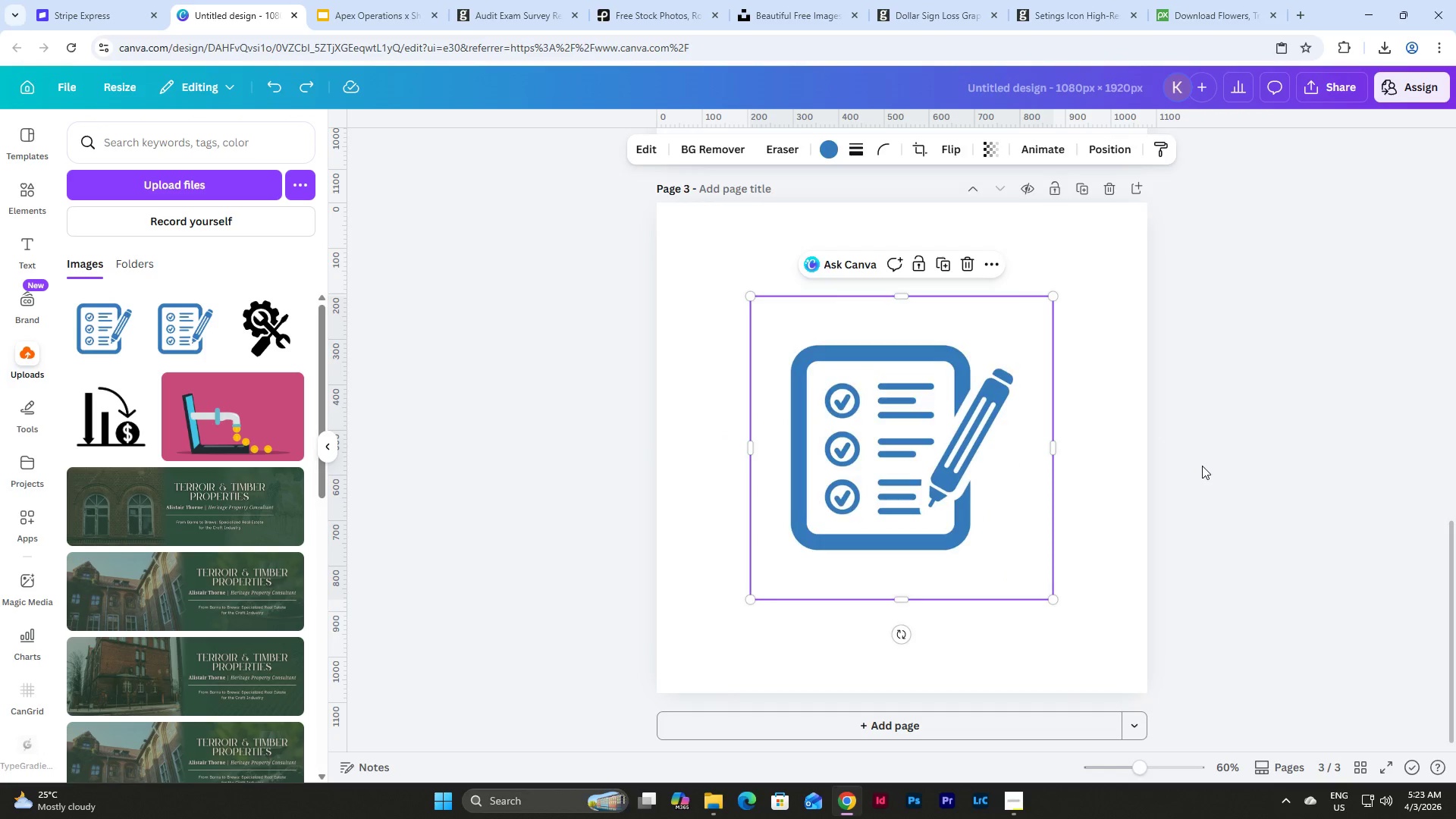 
key(Control+Z)
 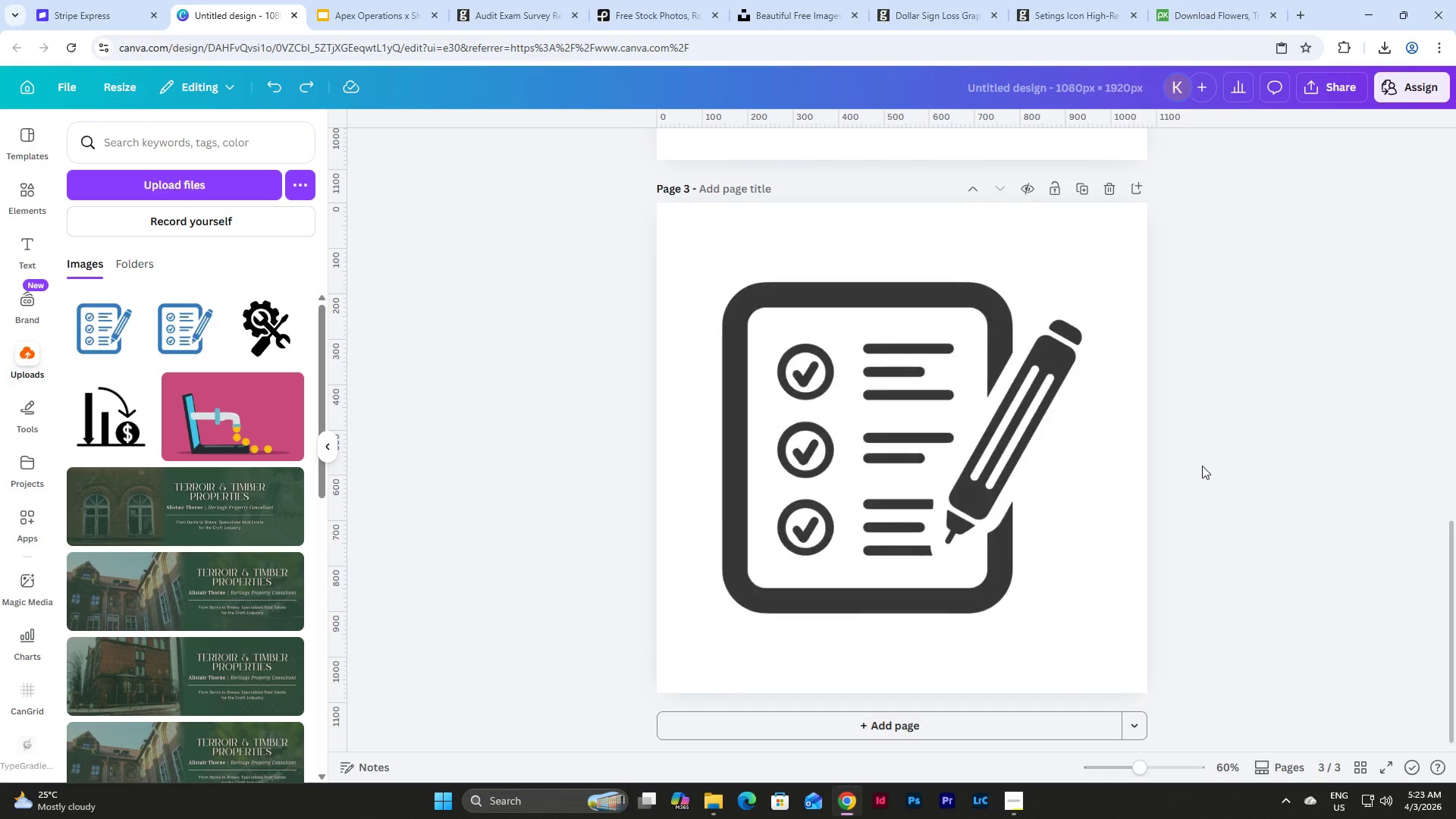 
key(Control+Z)
 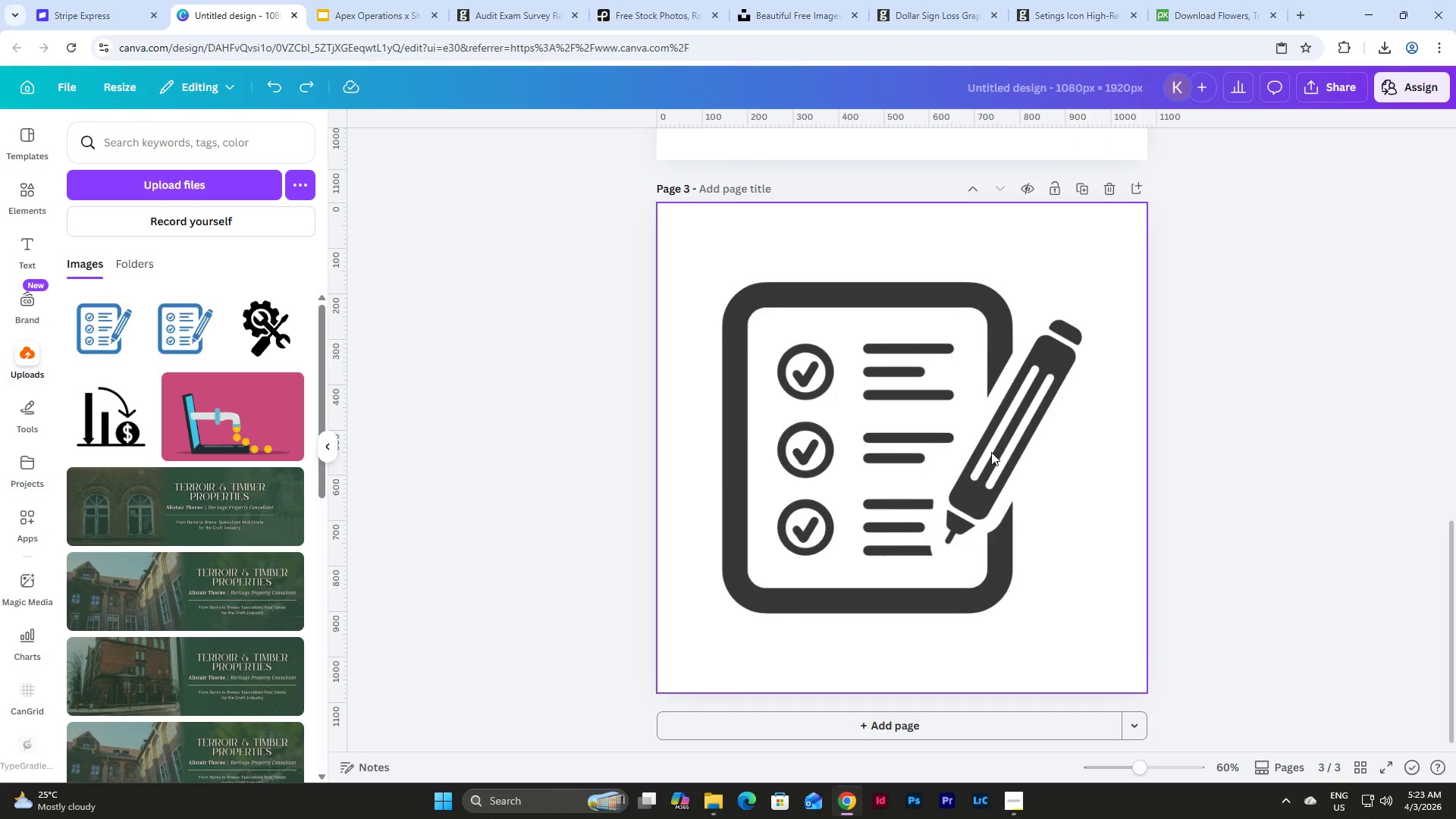 
key(Control+Z)
 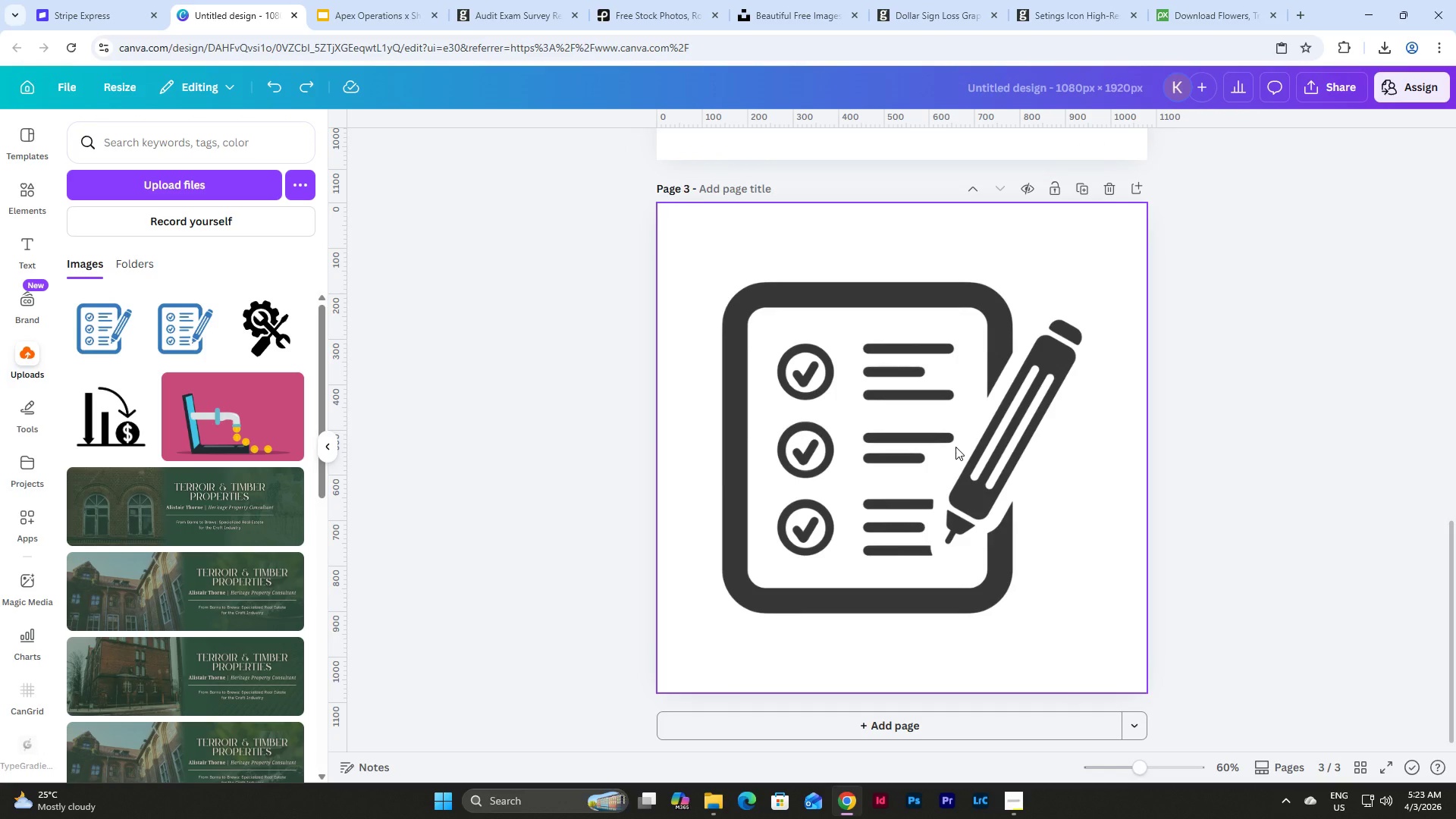 
key(Control+Z)
 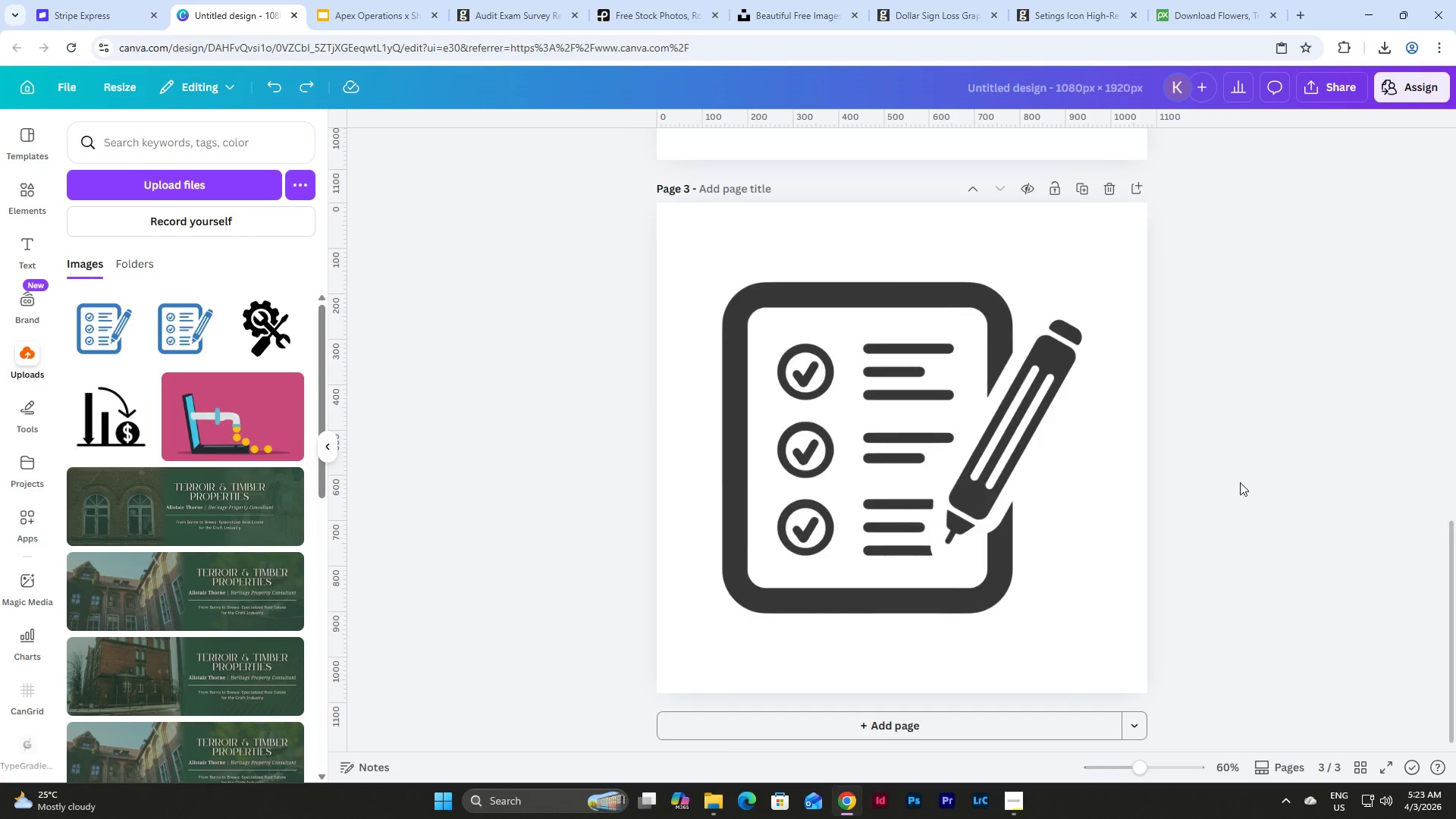 
key(Control+Z)
 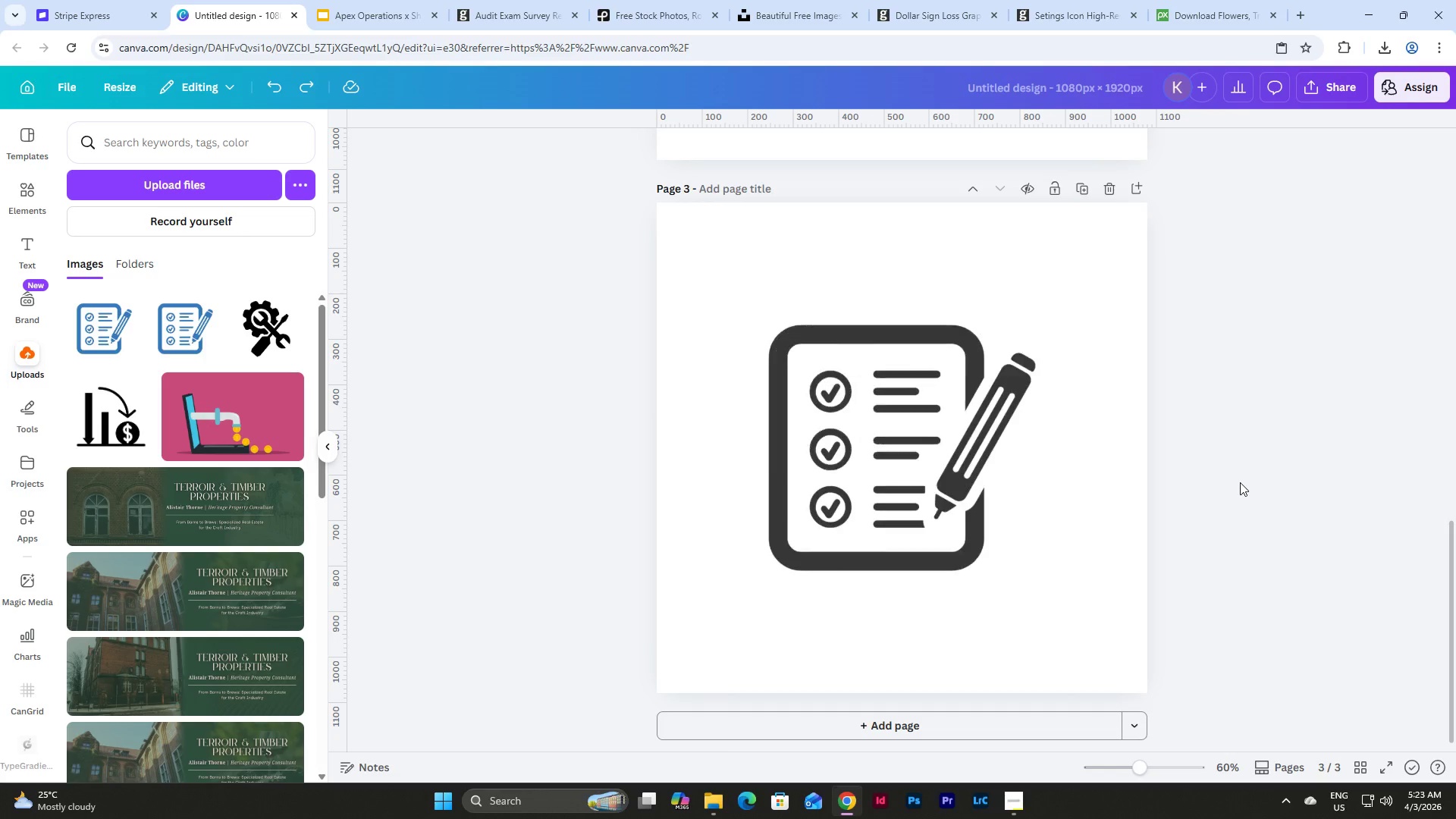 
key(Control+Z)
 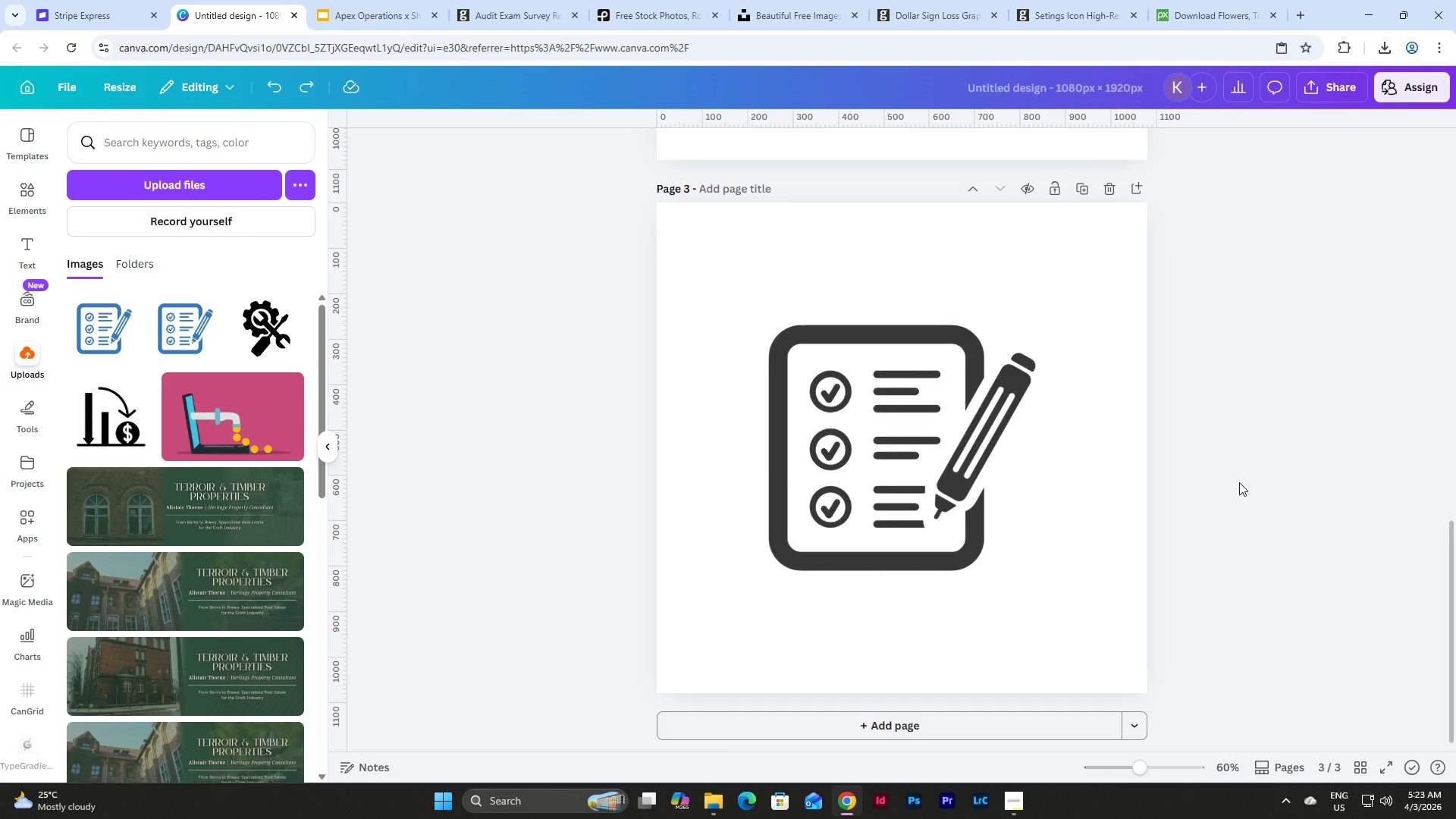 
key(Control+Z)
 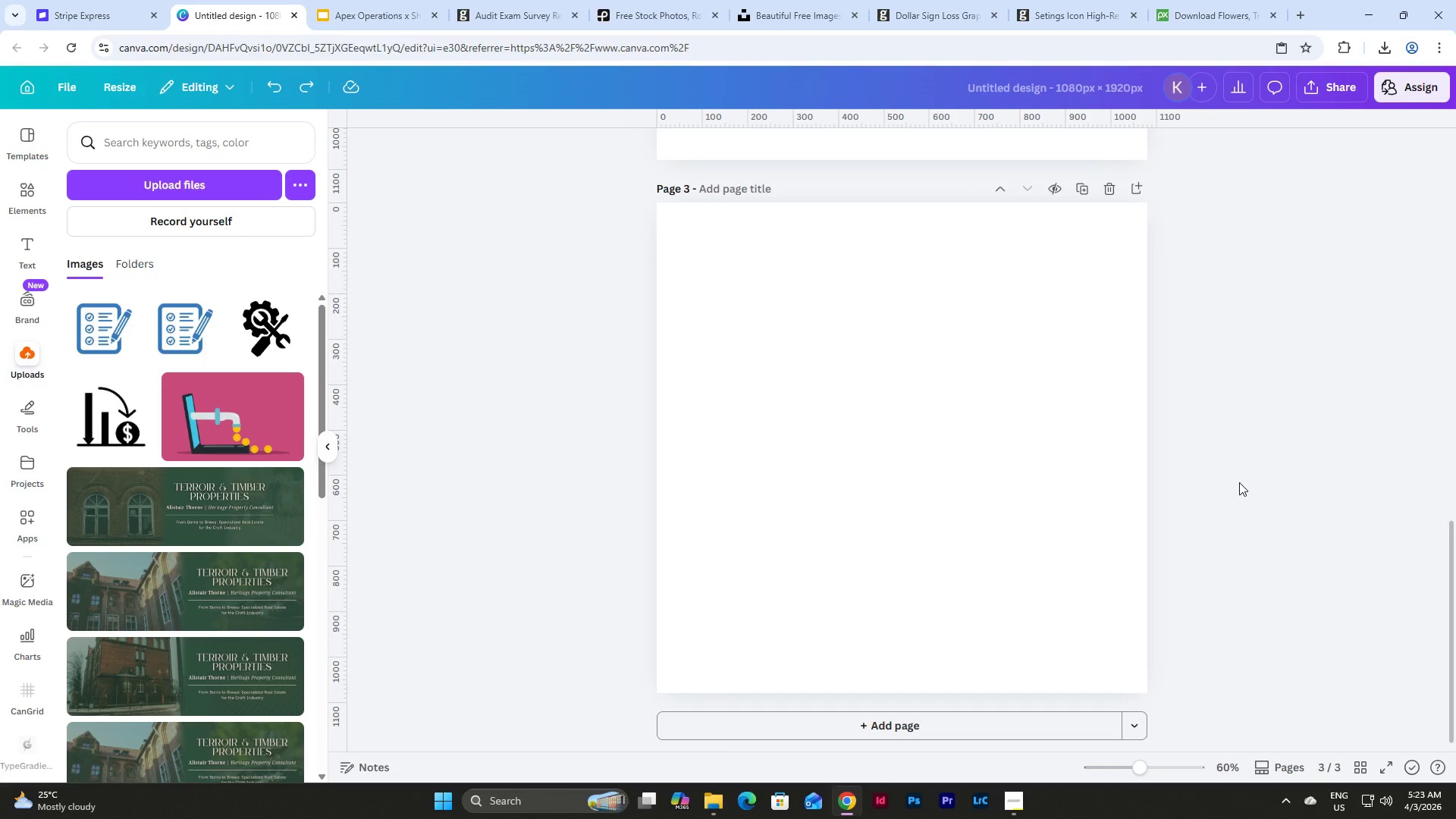 
key(Control+Z)
 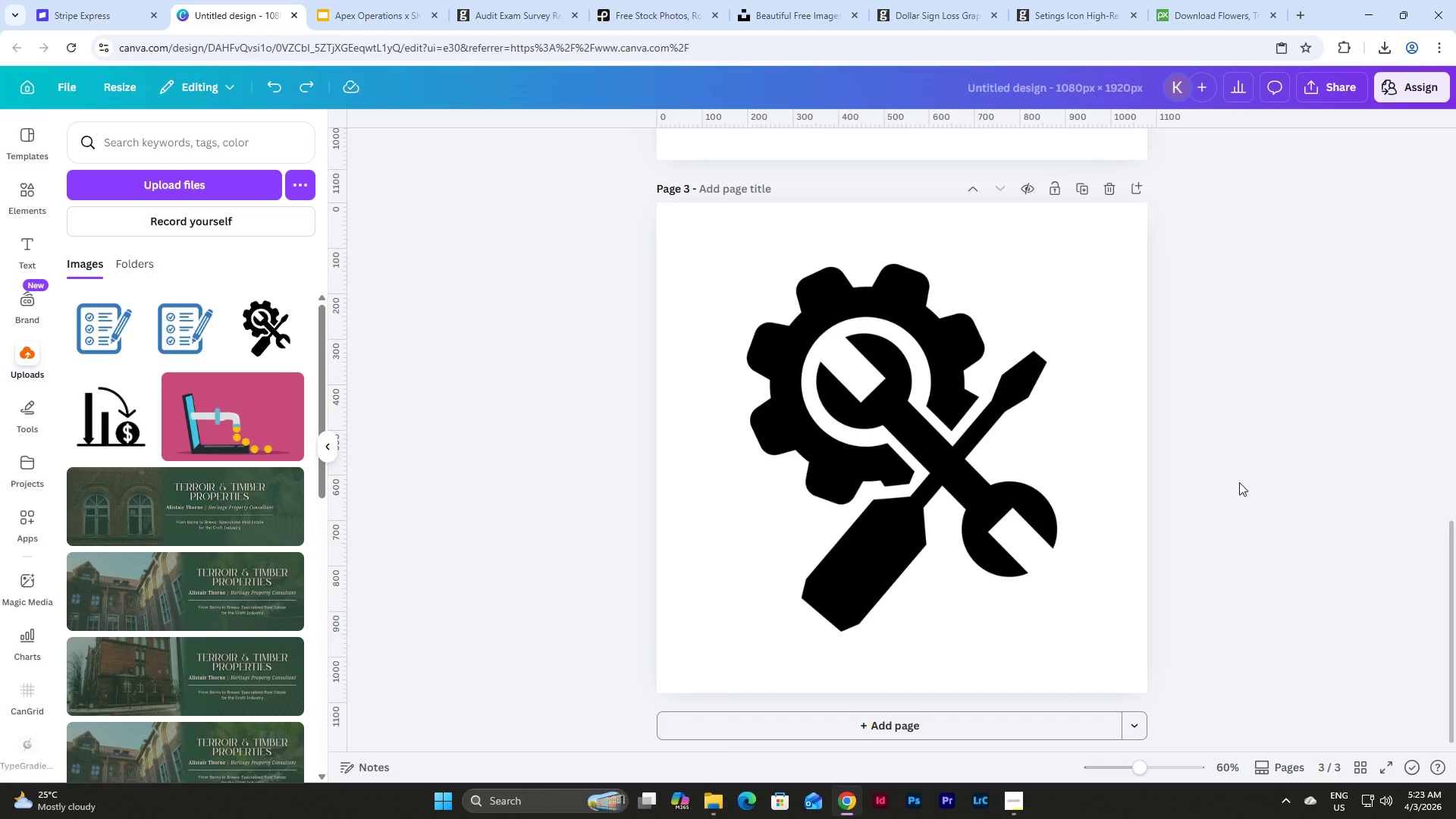 
key(Control+Y)
 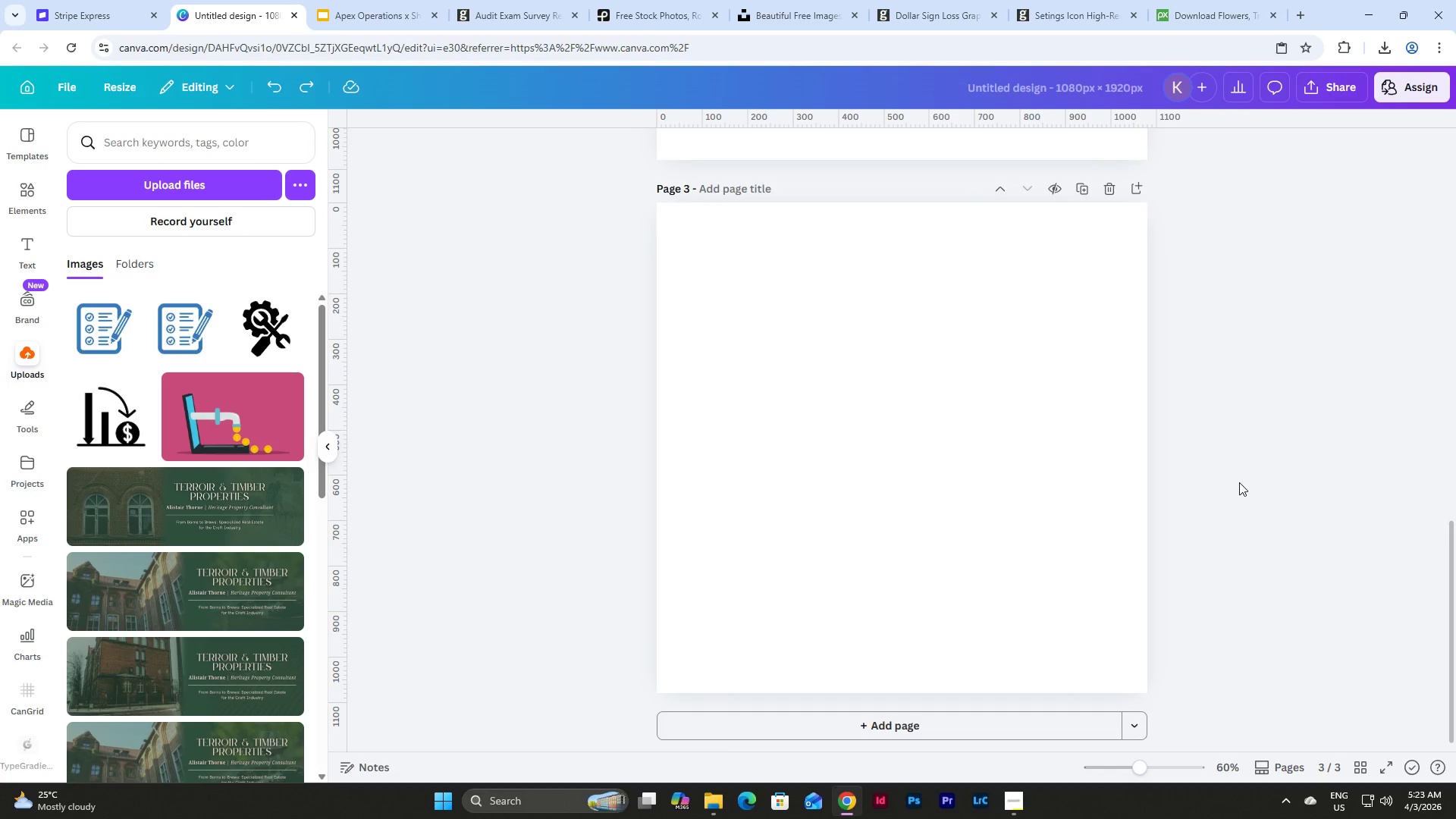 
key(Control+Y)
 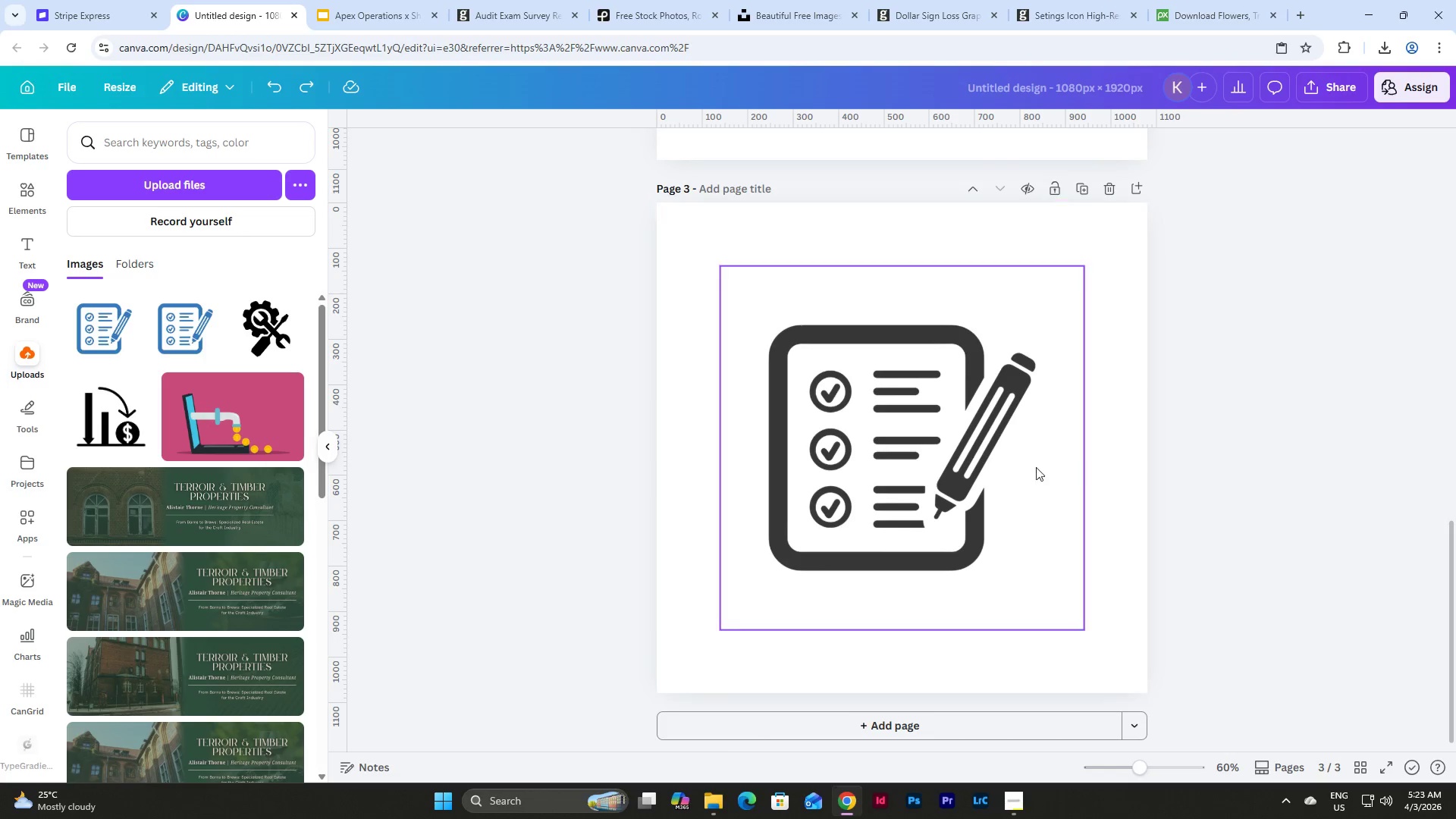 
left_click([871, 400])
 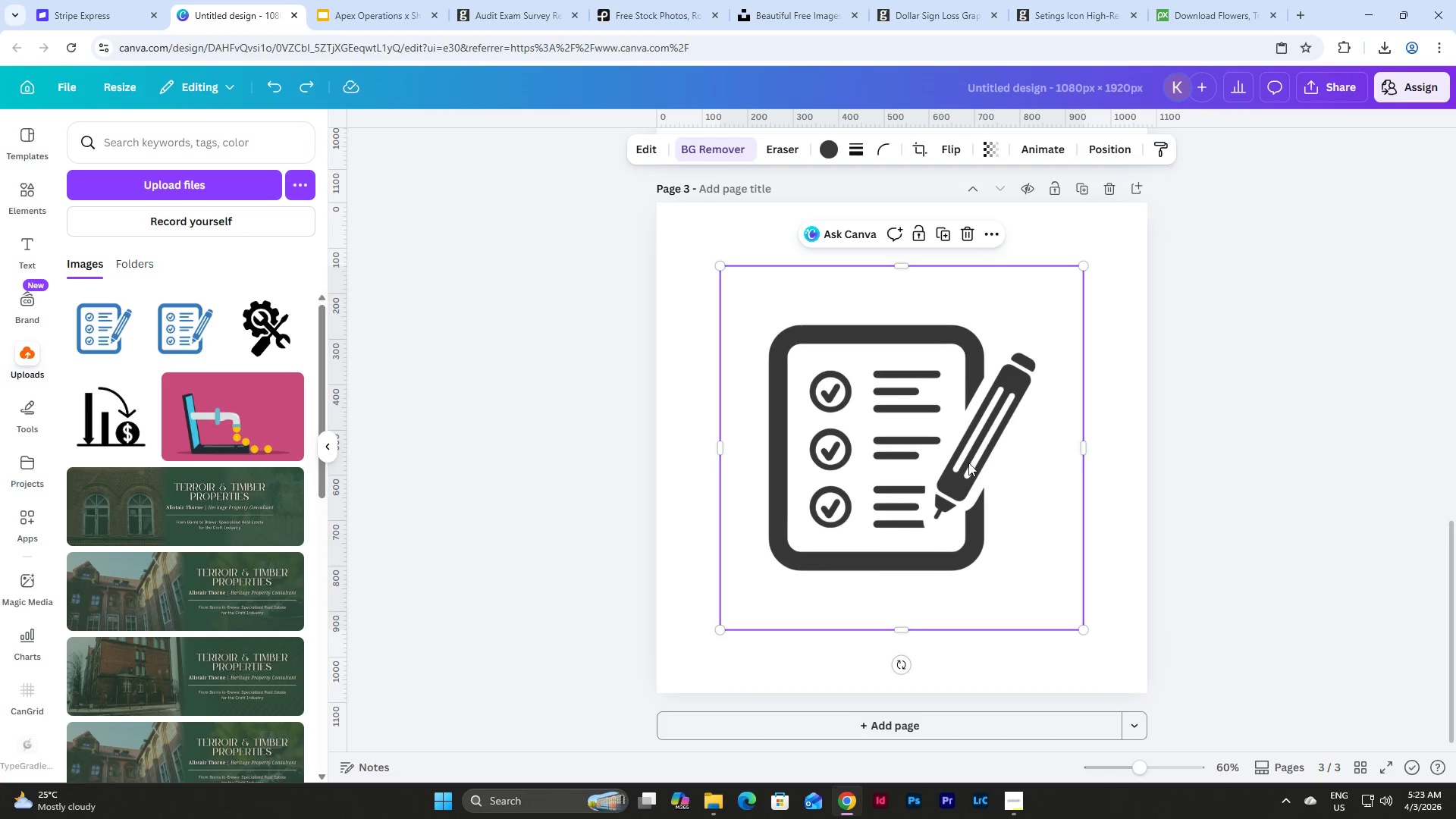 
left_click_drag(start_coordinate=[967, 460], to_coordinate=[904, 398])
 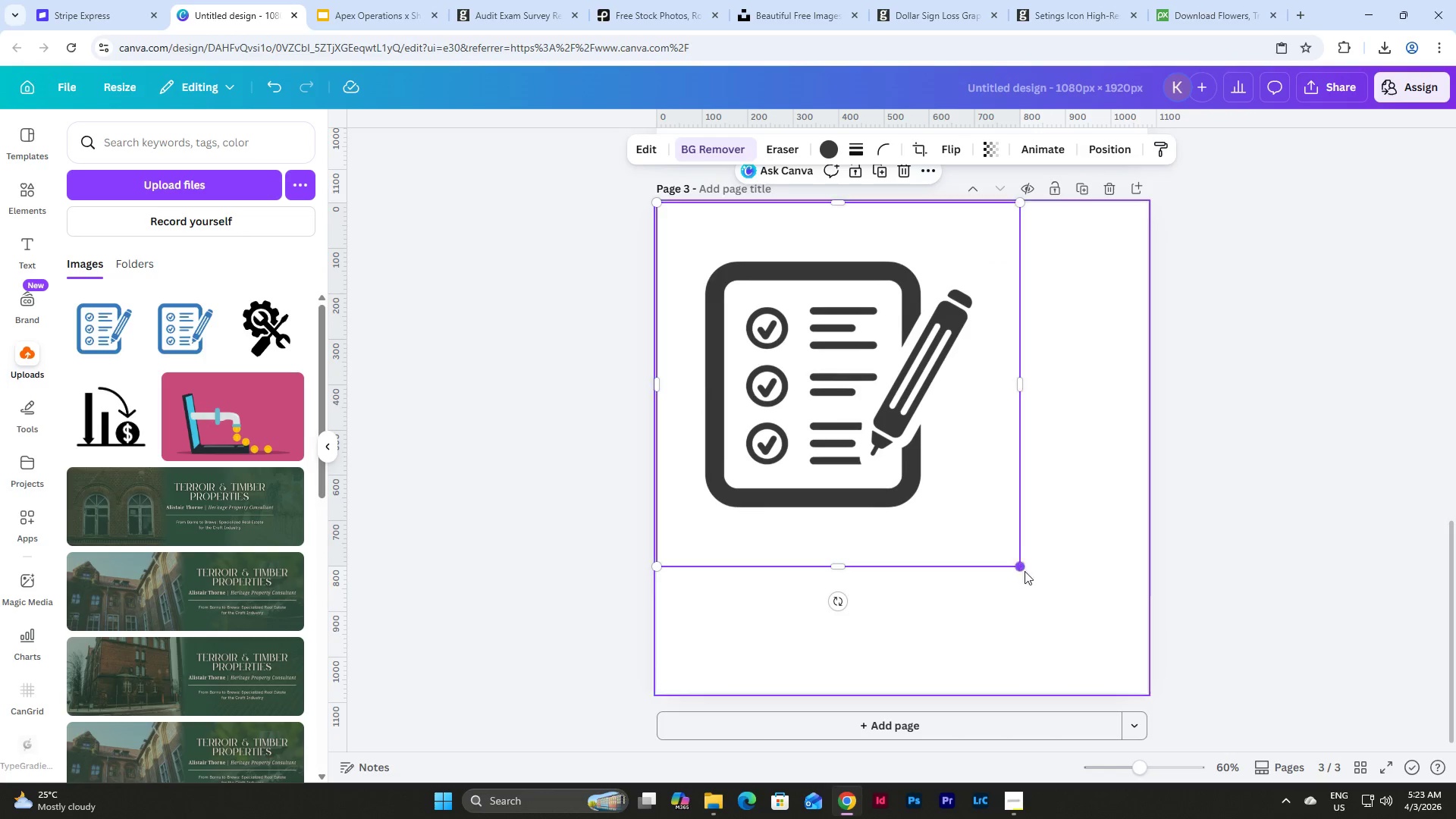 
left_click_drag(start_coordinate=[1023, 571], to_coordinate=[1029, 577])
 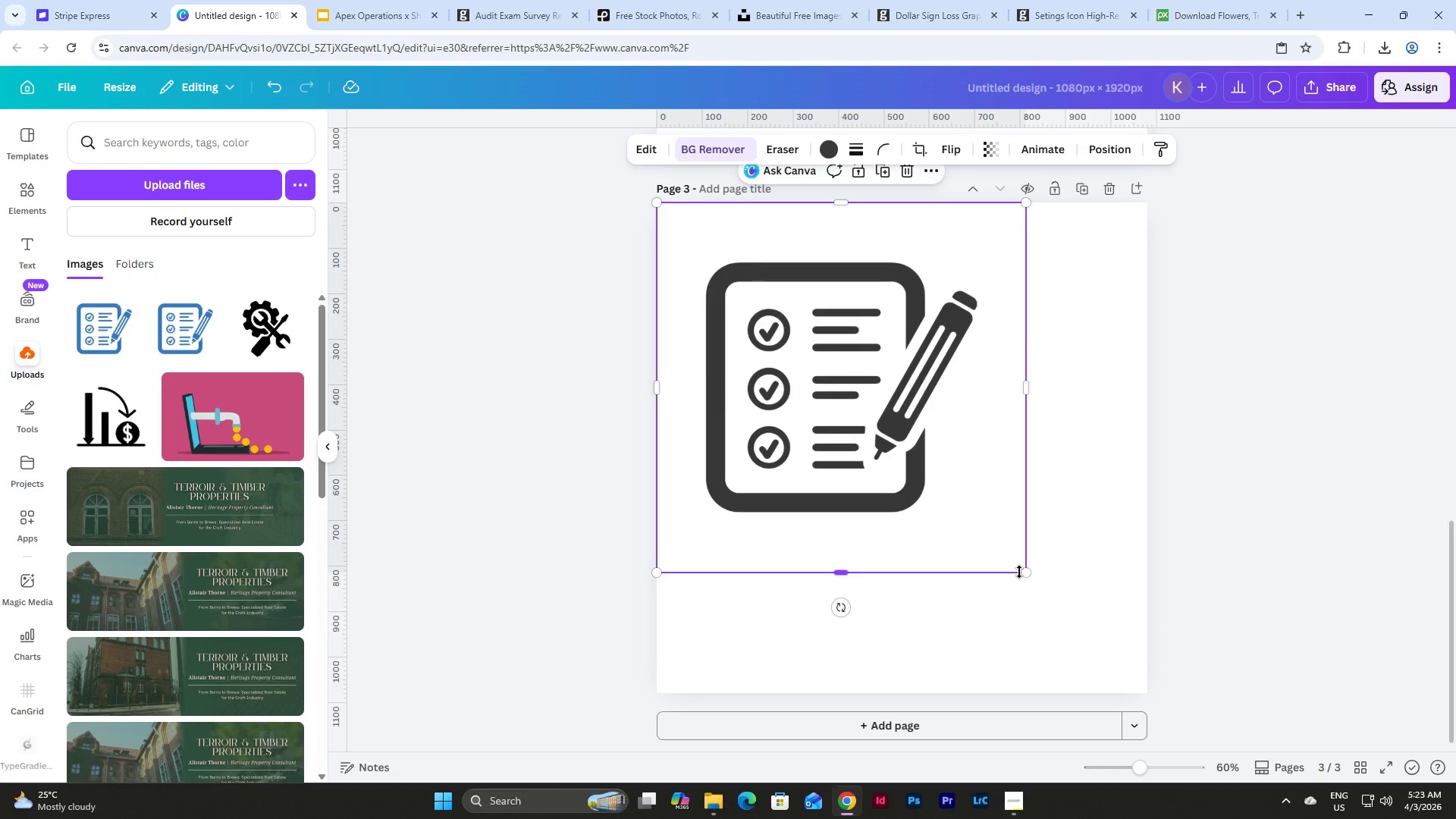 
left_click_drag(start_coordinate=[1019, 572], to_coordinate=[1022, 555])
 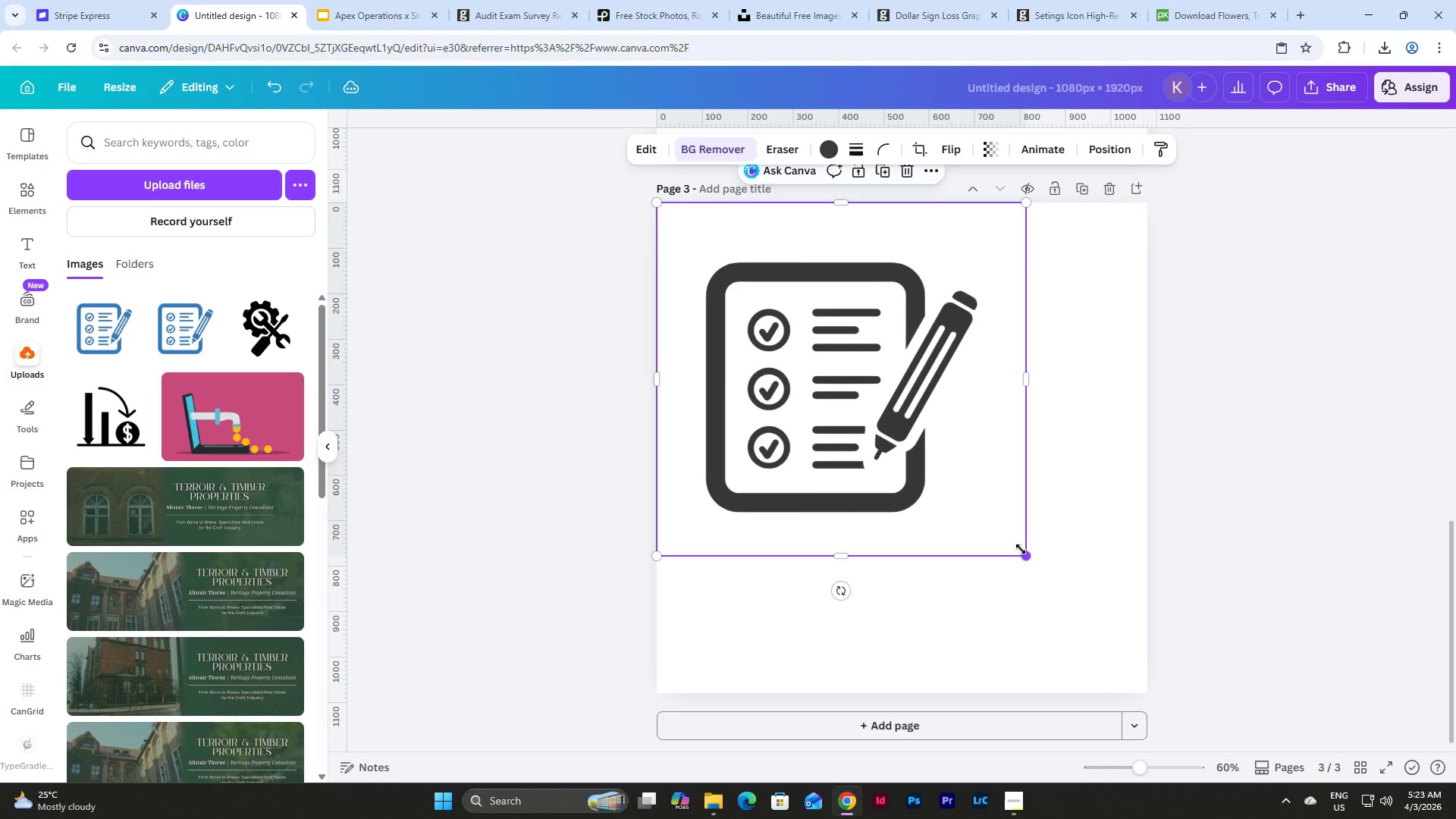 
key(Control+Z)
 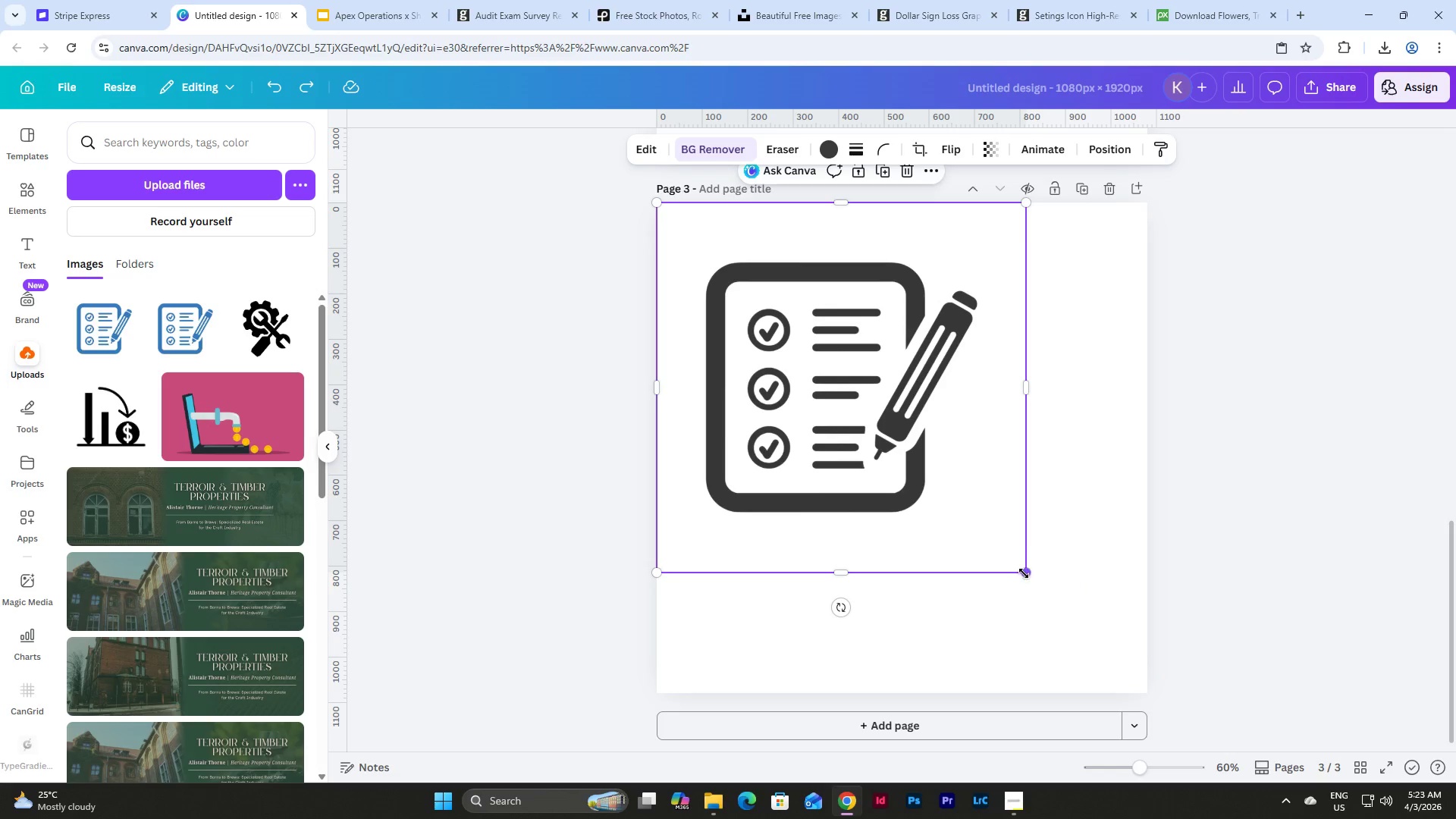 
left_click_drag(start_coordinate=[1024, 573], to_coordinate=[1146, 696])
 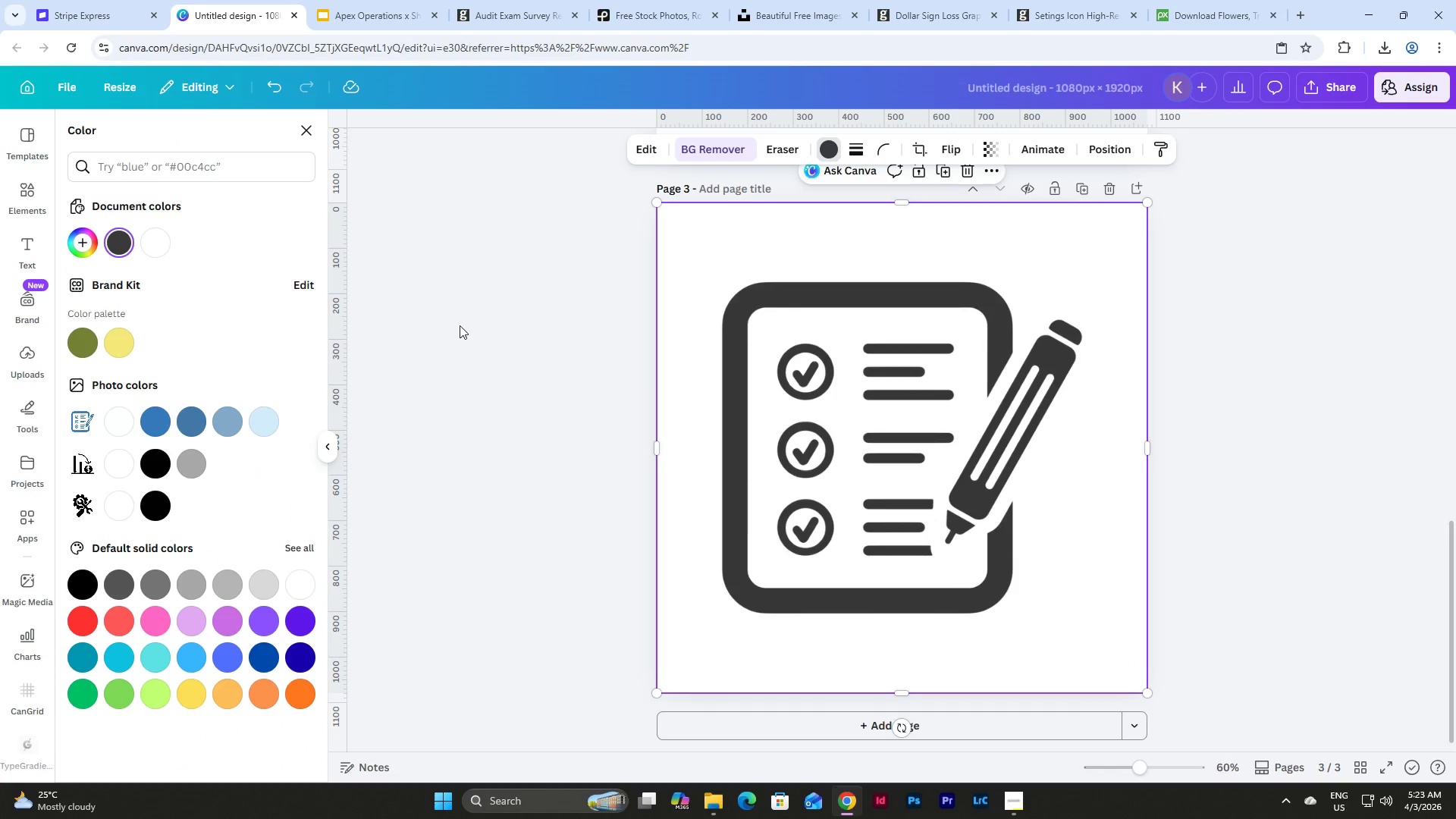 
left_click([650, 143])
 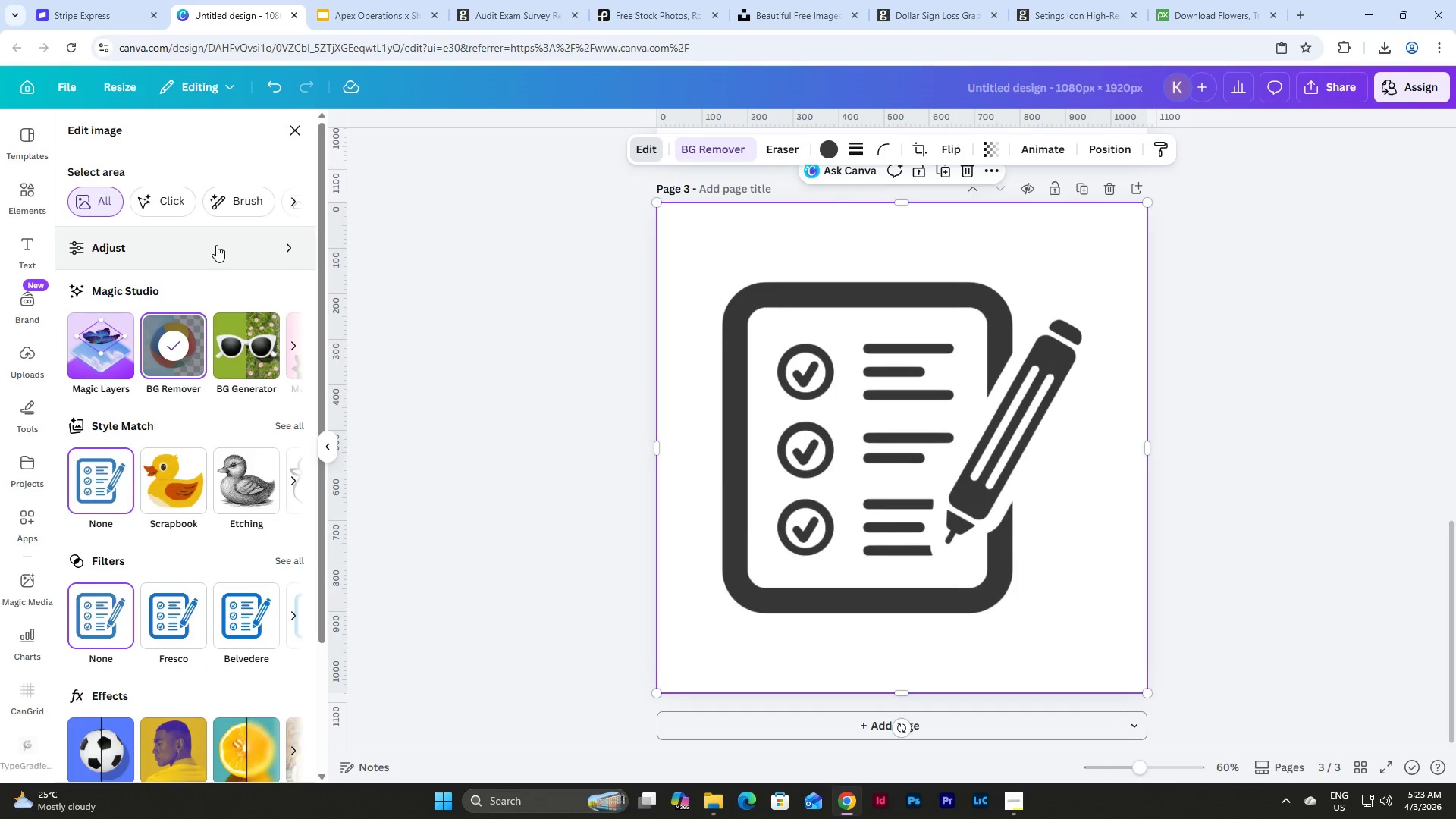 
wait(6.34)
 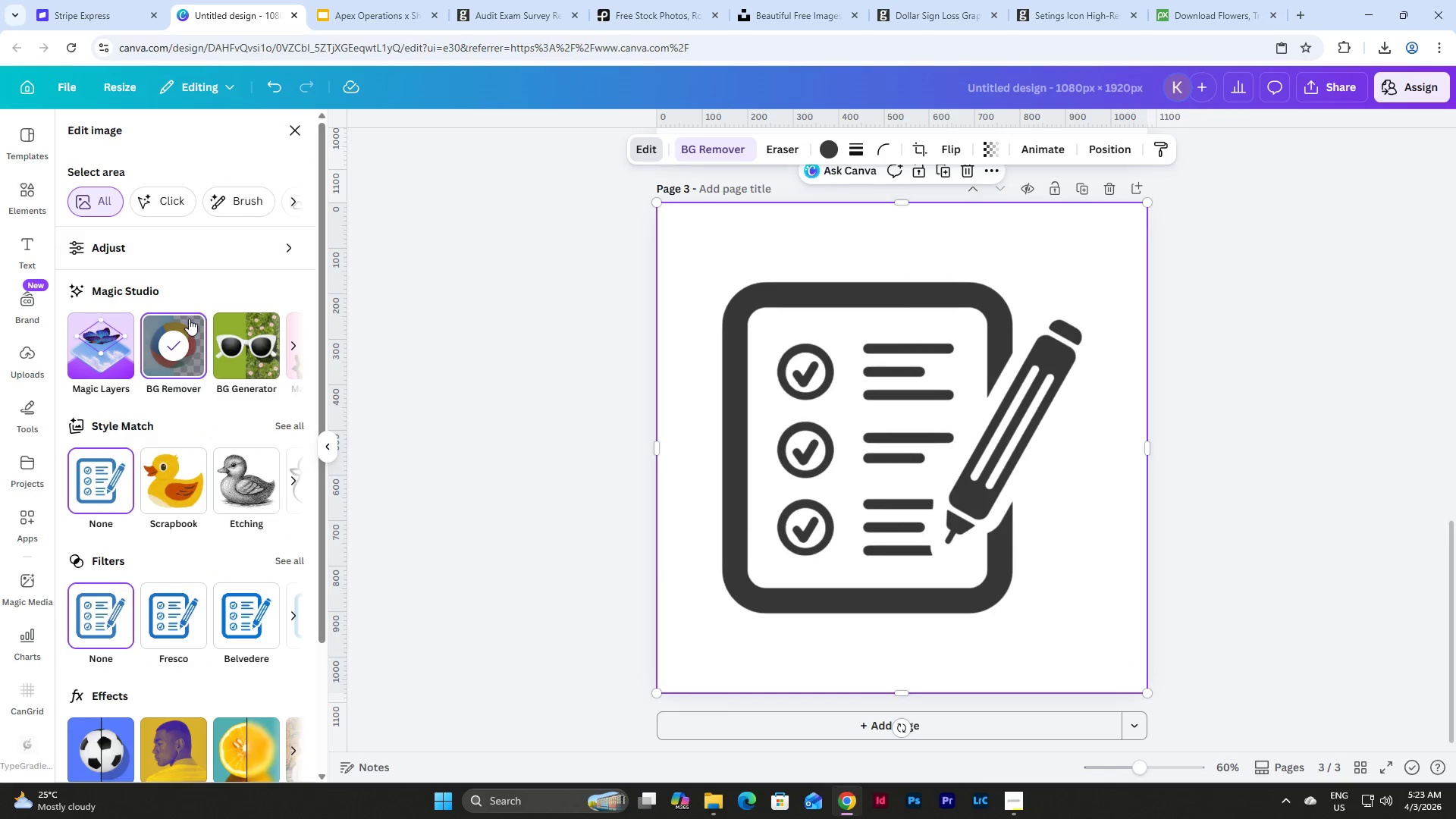 
left_click([291, 347])
 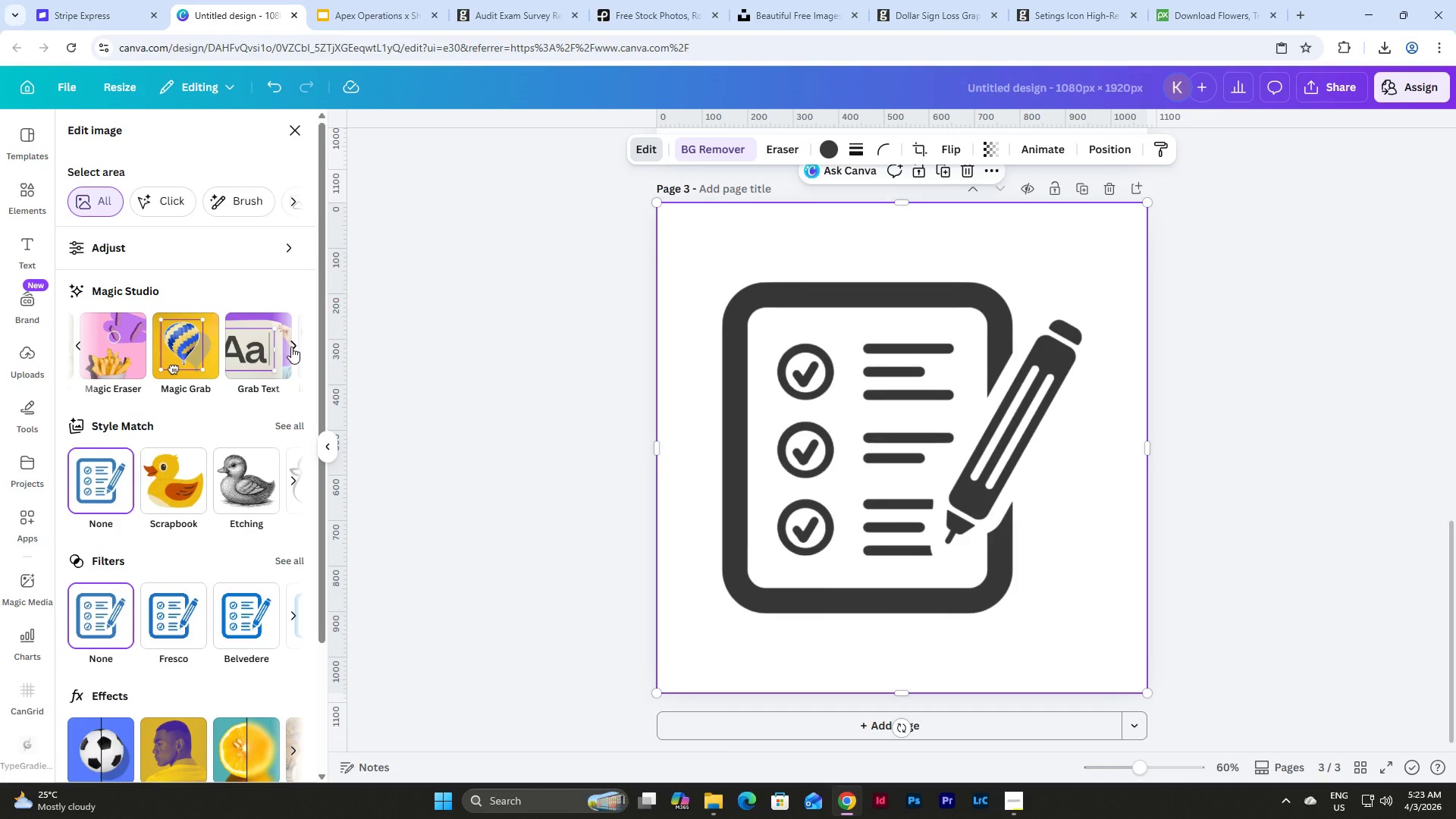 
scroll: coordinate [265, 400], scroll_direction: down, amount: 2.0
 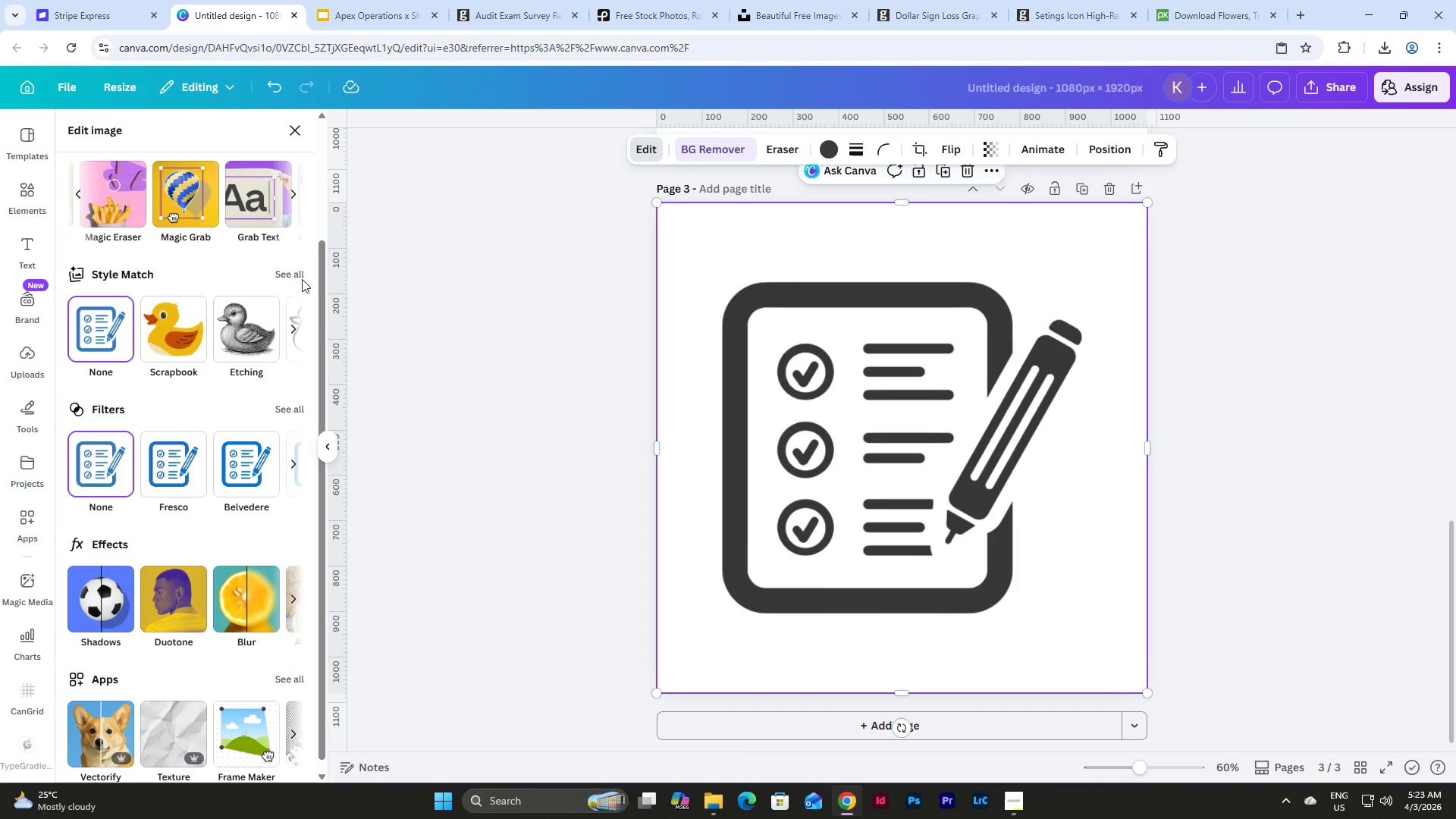 
left_click([279, 270])
 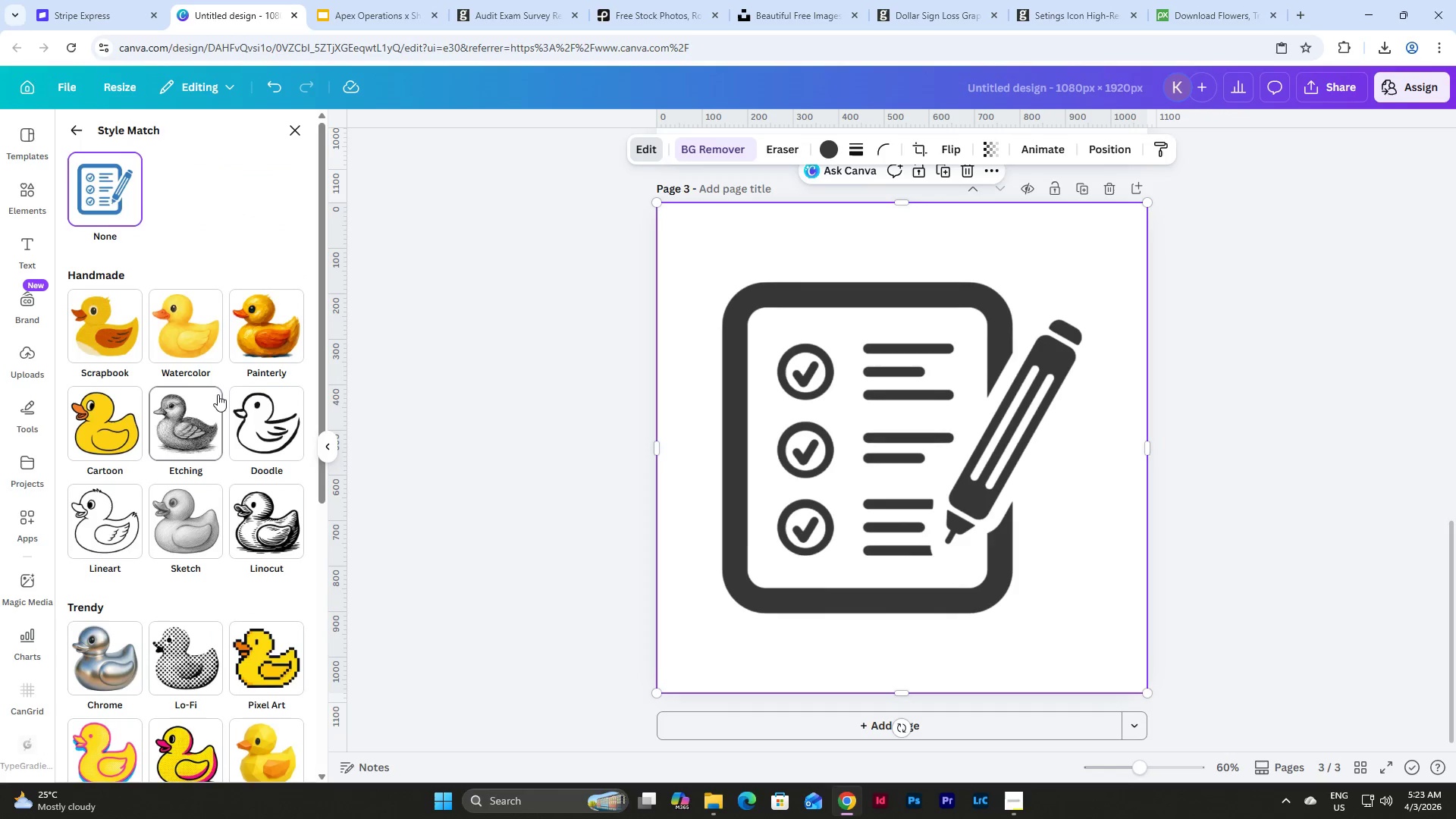 
scroll: coordinate [220, 399], scroll_direction: up, amount: 1.0
 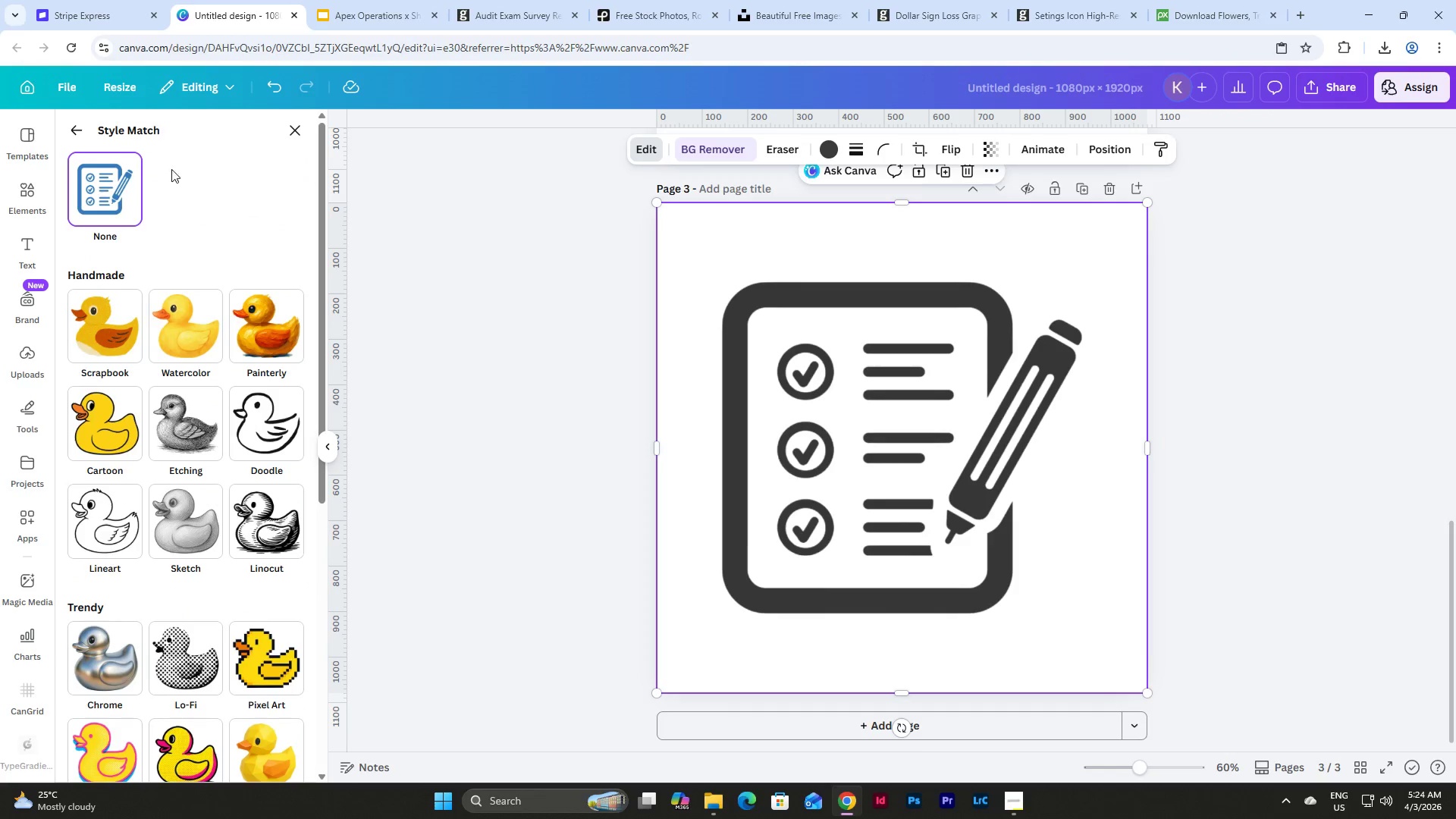 
left_click([84, 136])
 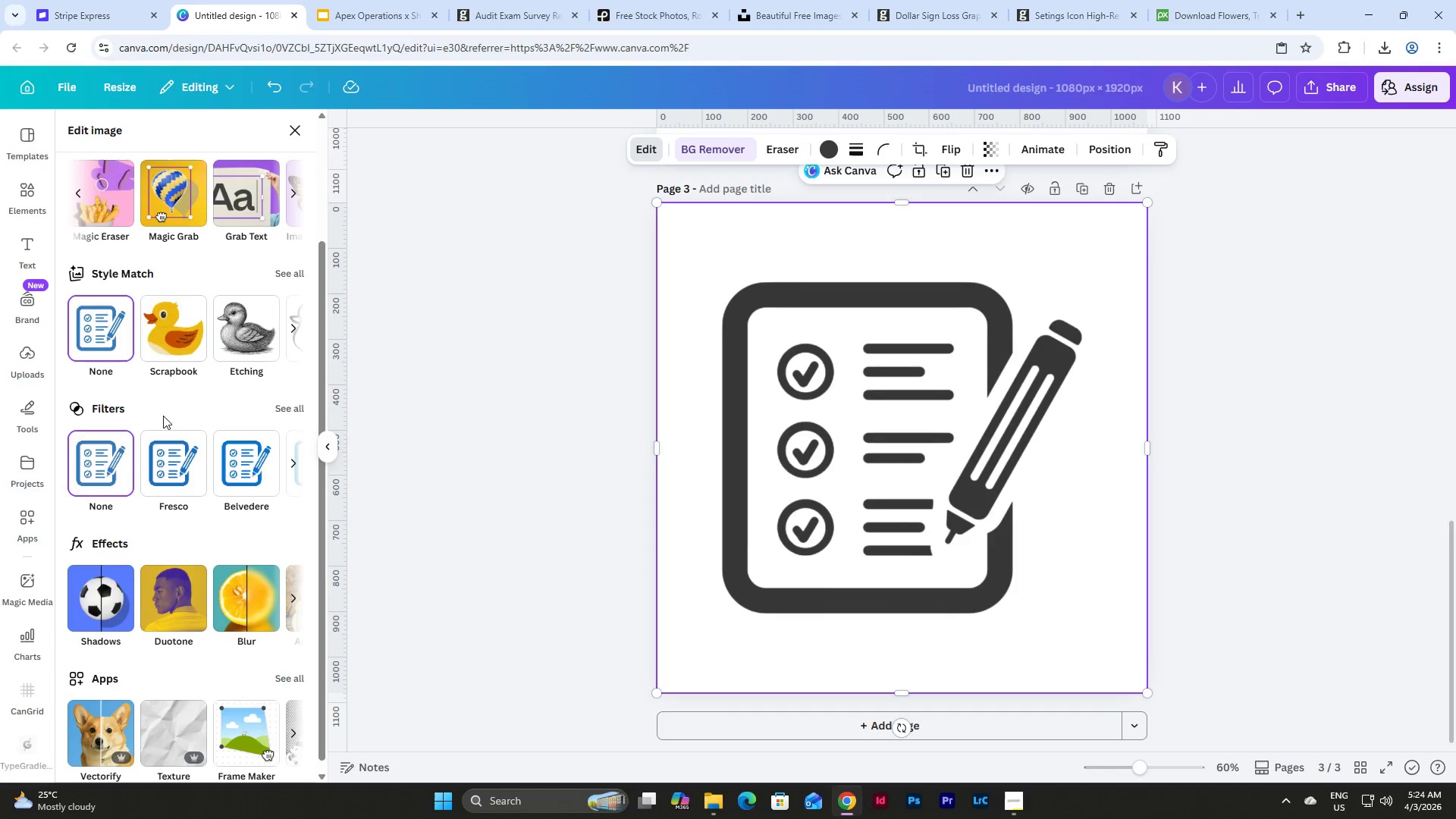 
scroll: coordinate [171, 427], scroll_direction: down, amount: 5.0
 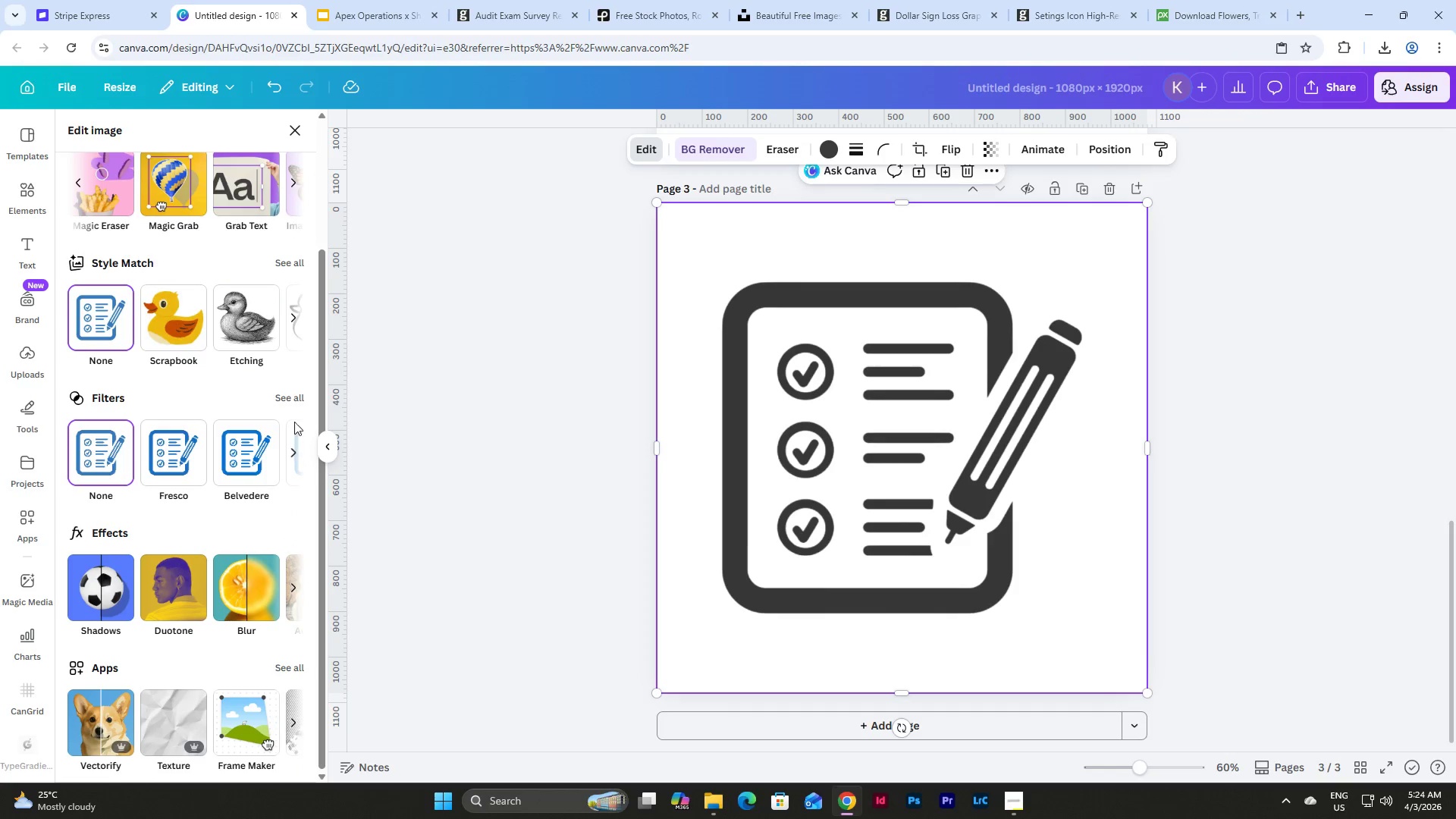 
left_click([286, 395])
 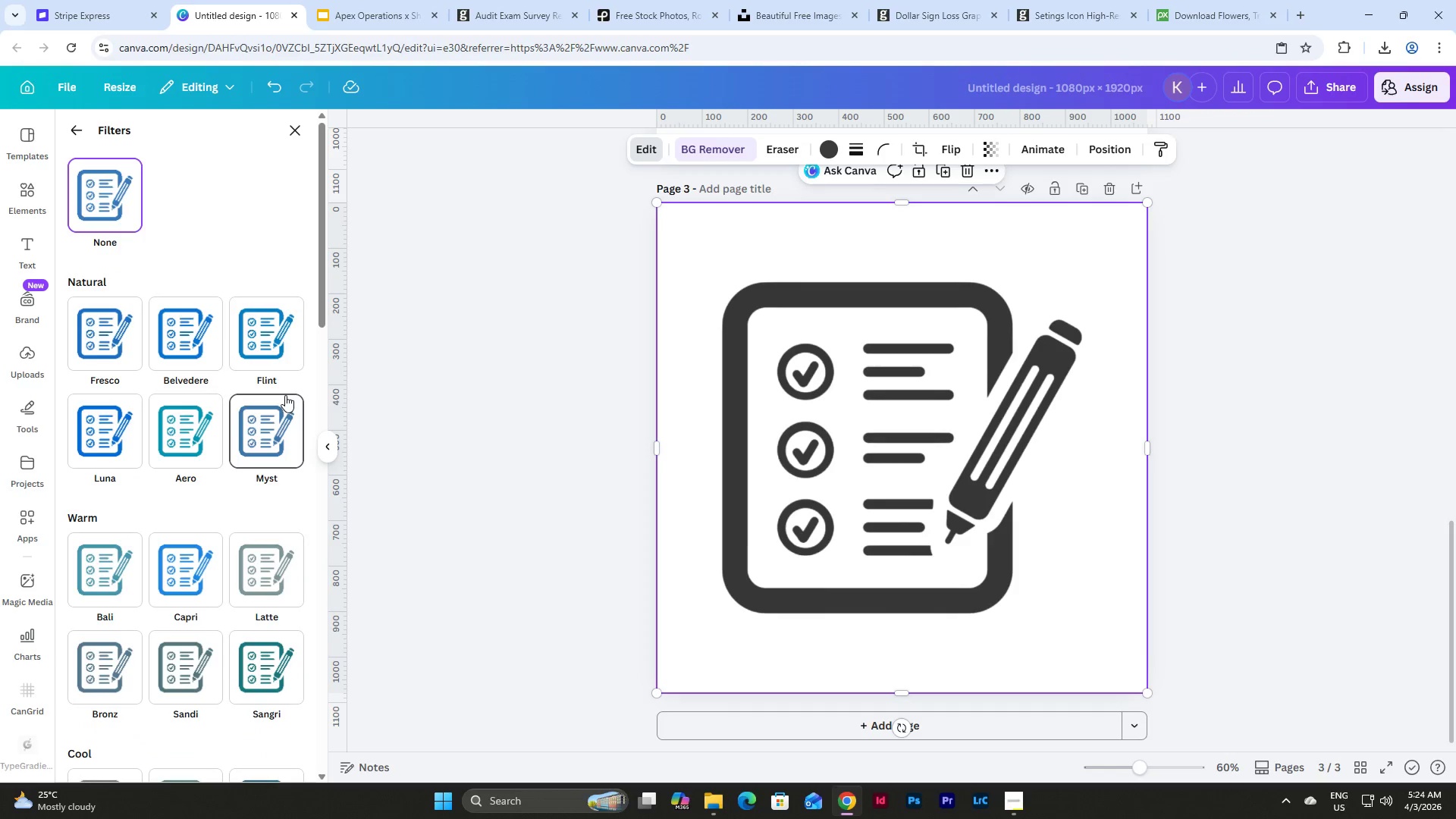 
scroll: coordinate [268, 407], scroll_direction: down, amount: 20.0
 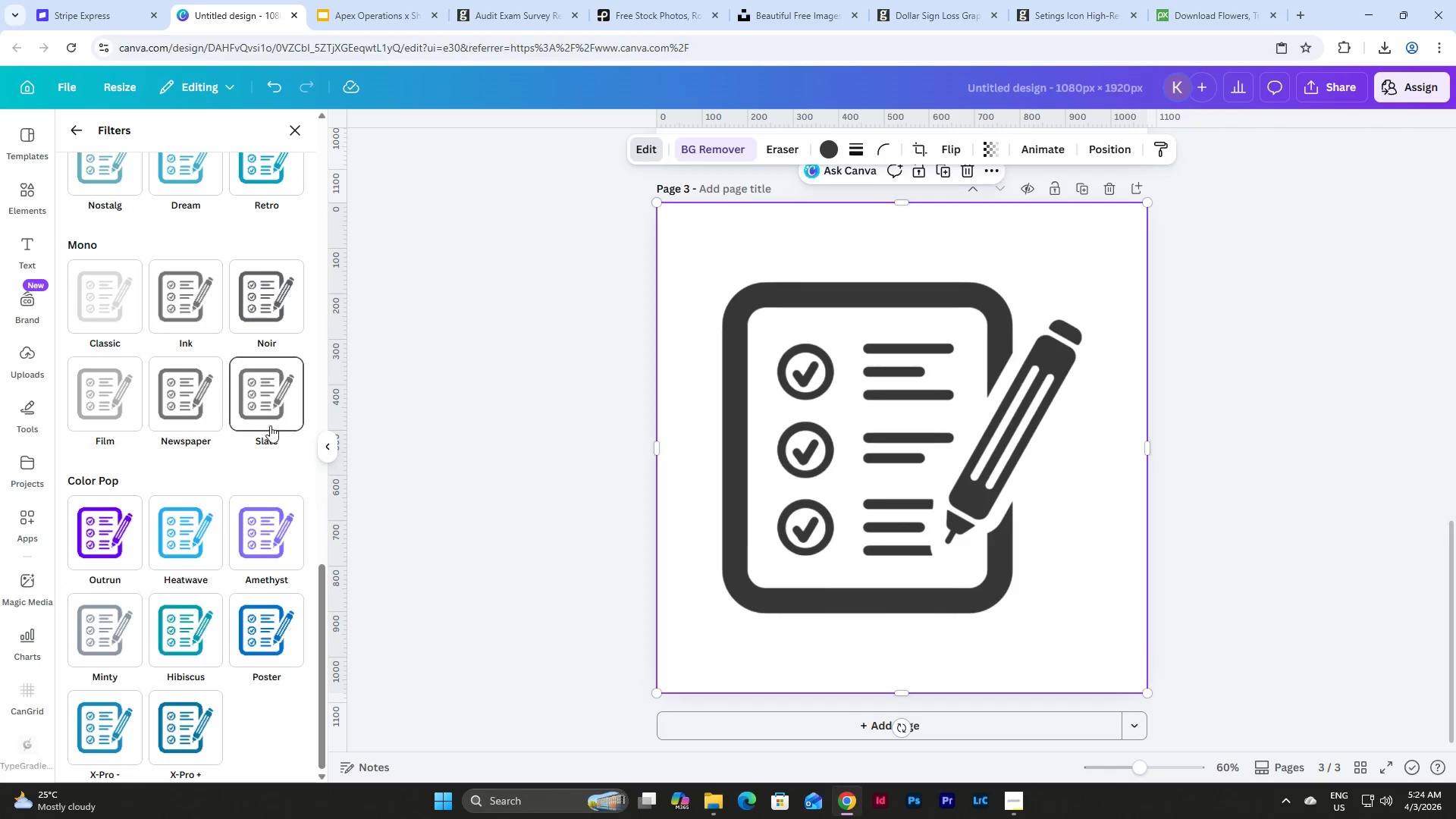 
scroll: coordinate [272, 429], scroll_direction: up, amount: 17.0
 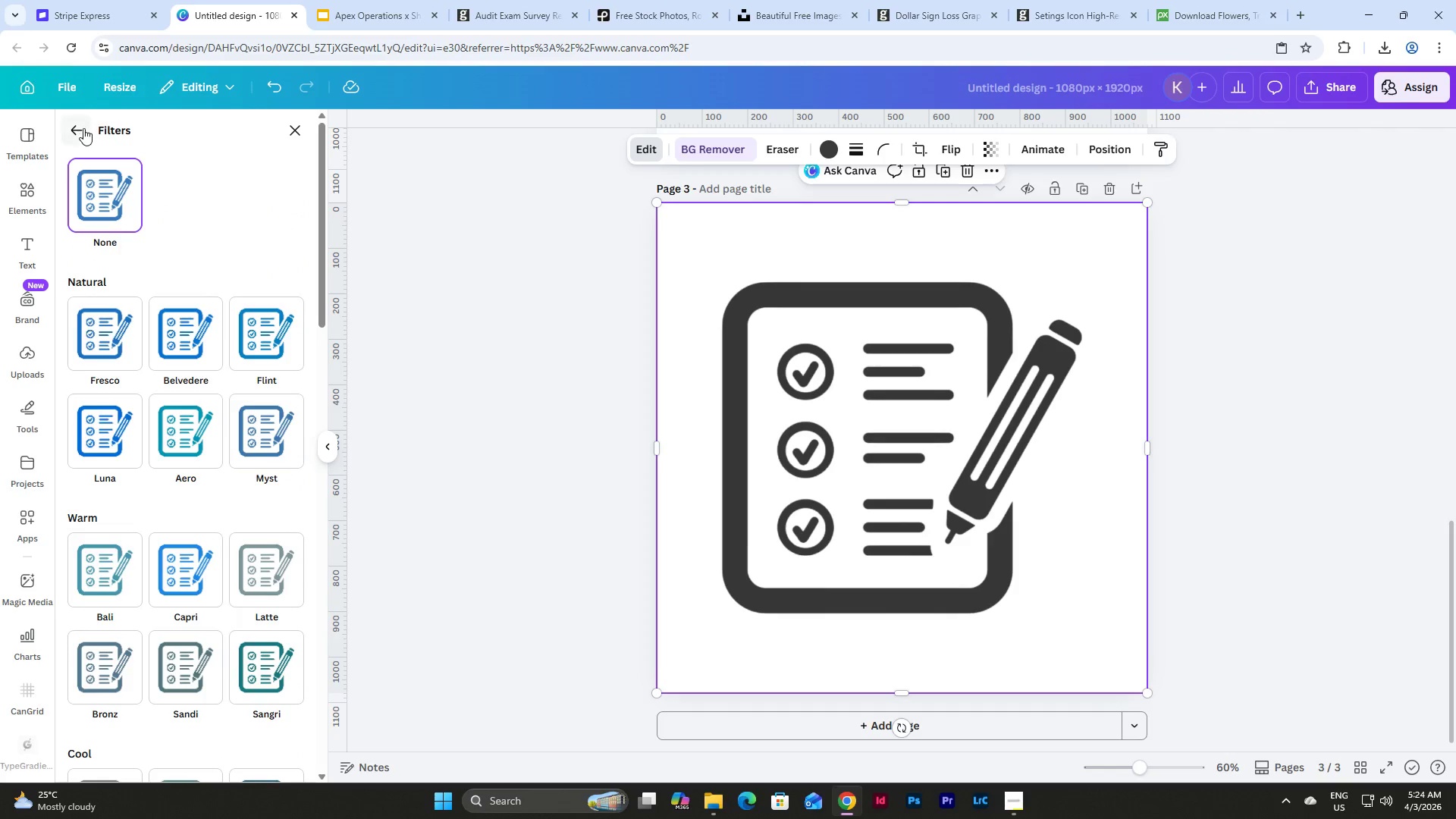 
left_click([83, 130])
 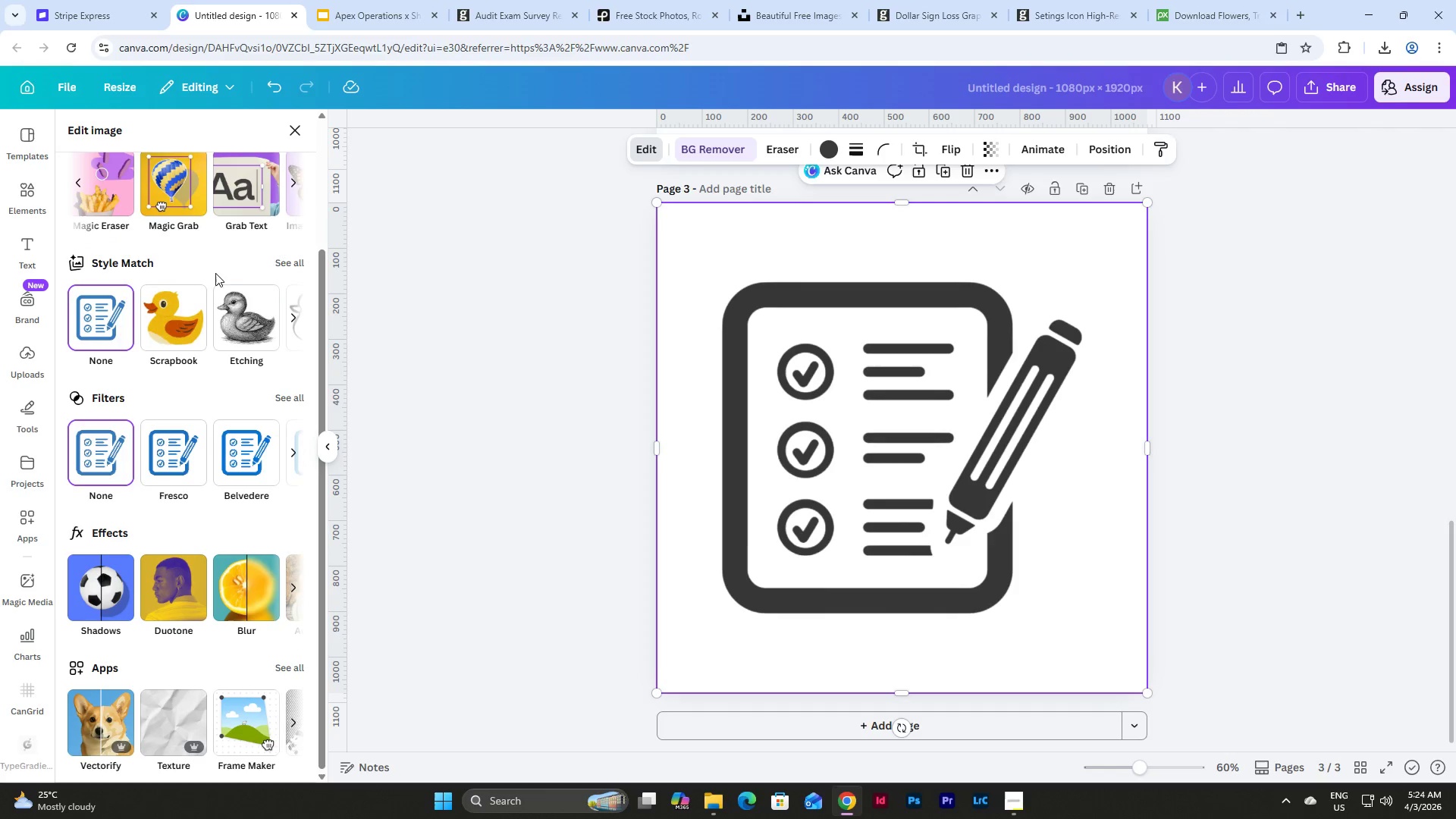 
scroll: coordinate [243, 308], scroll_direction: up, amount: 18.0
 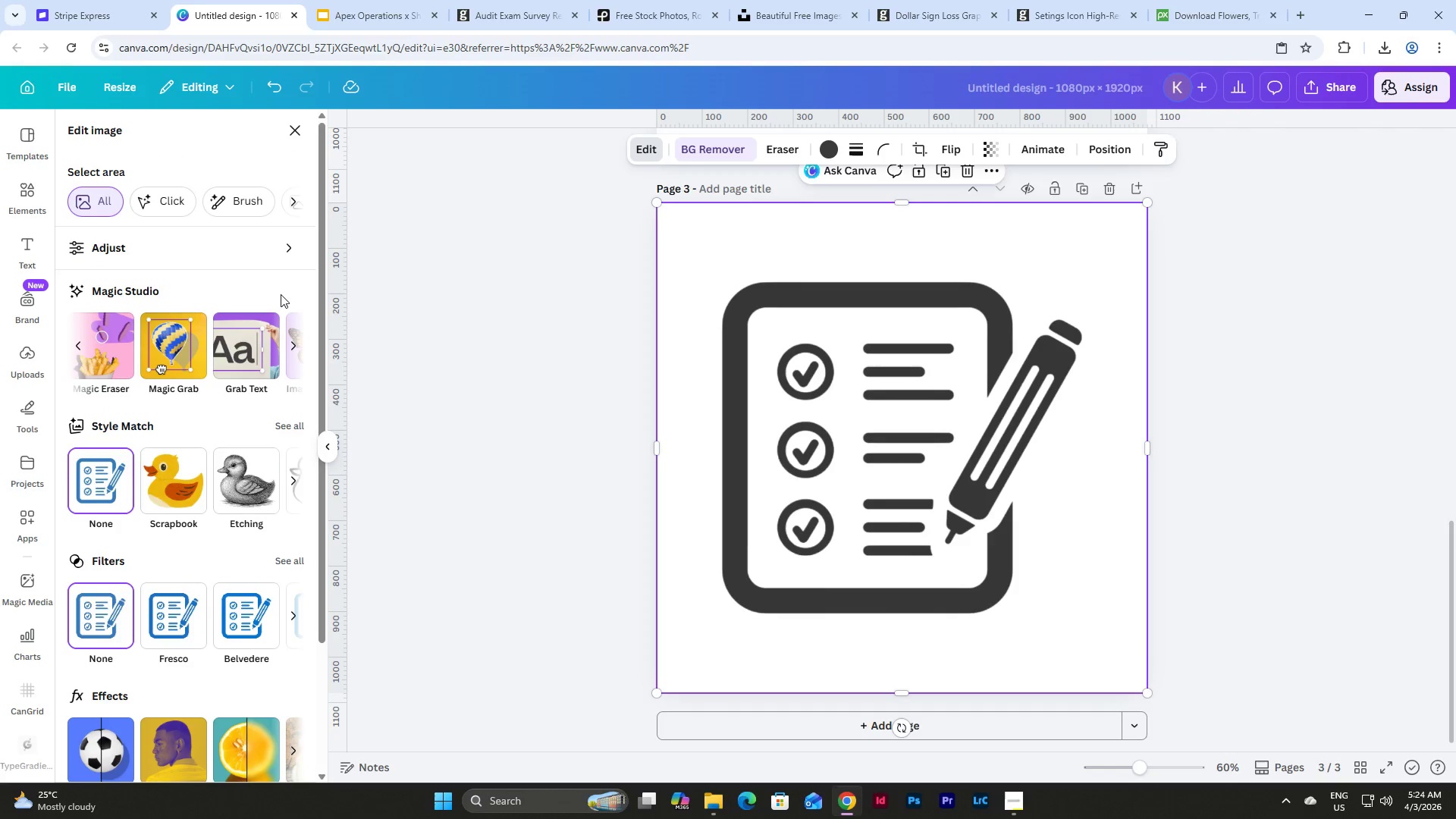 
scroll: coordinate [281, 295], scroll_direction: down, amount: 4.0
 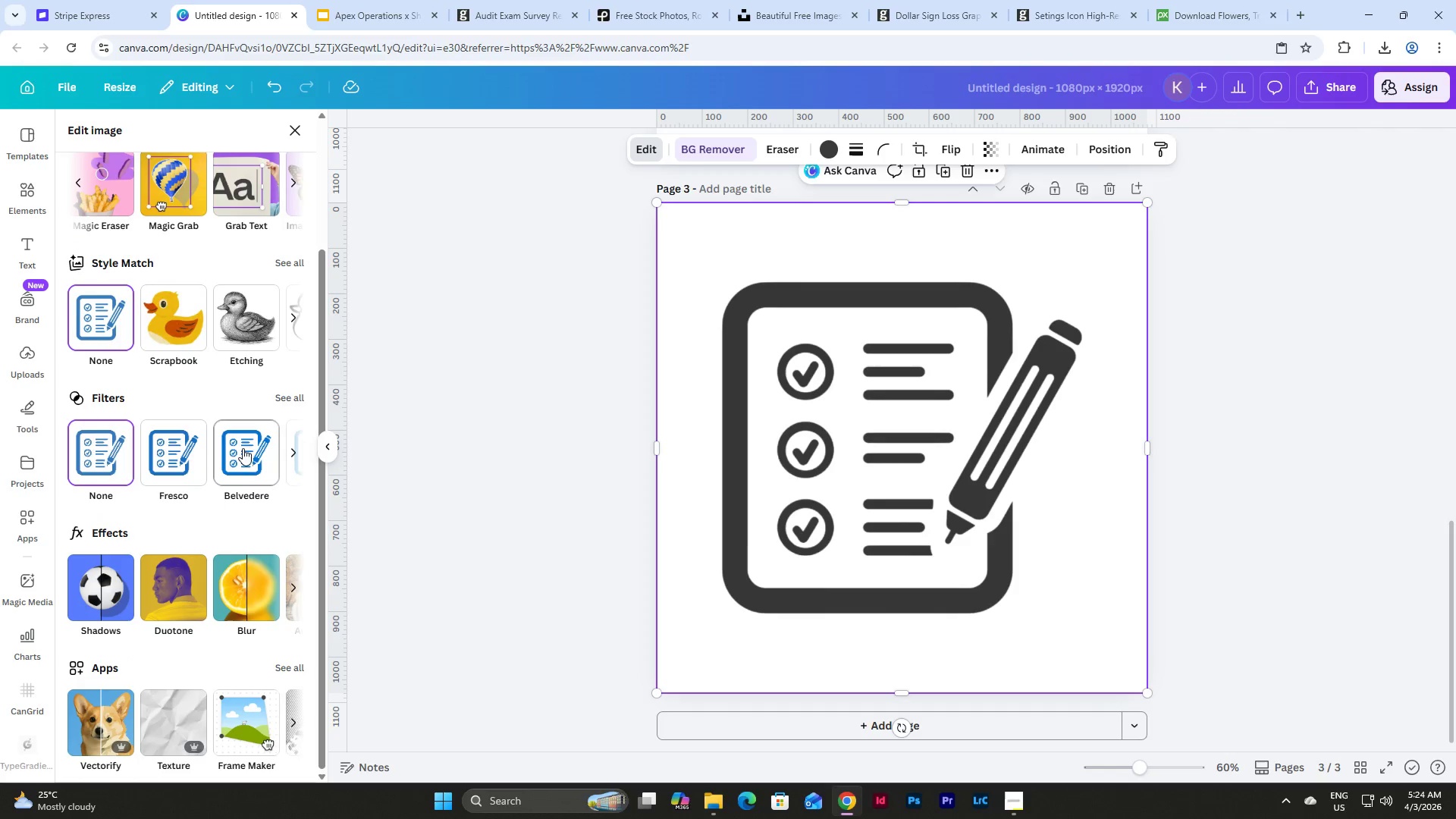 
left_click([245, 453])
 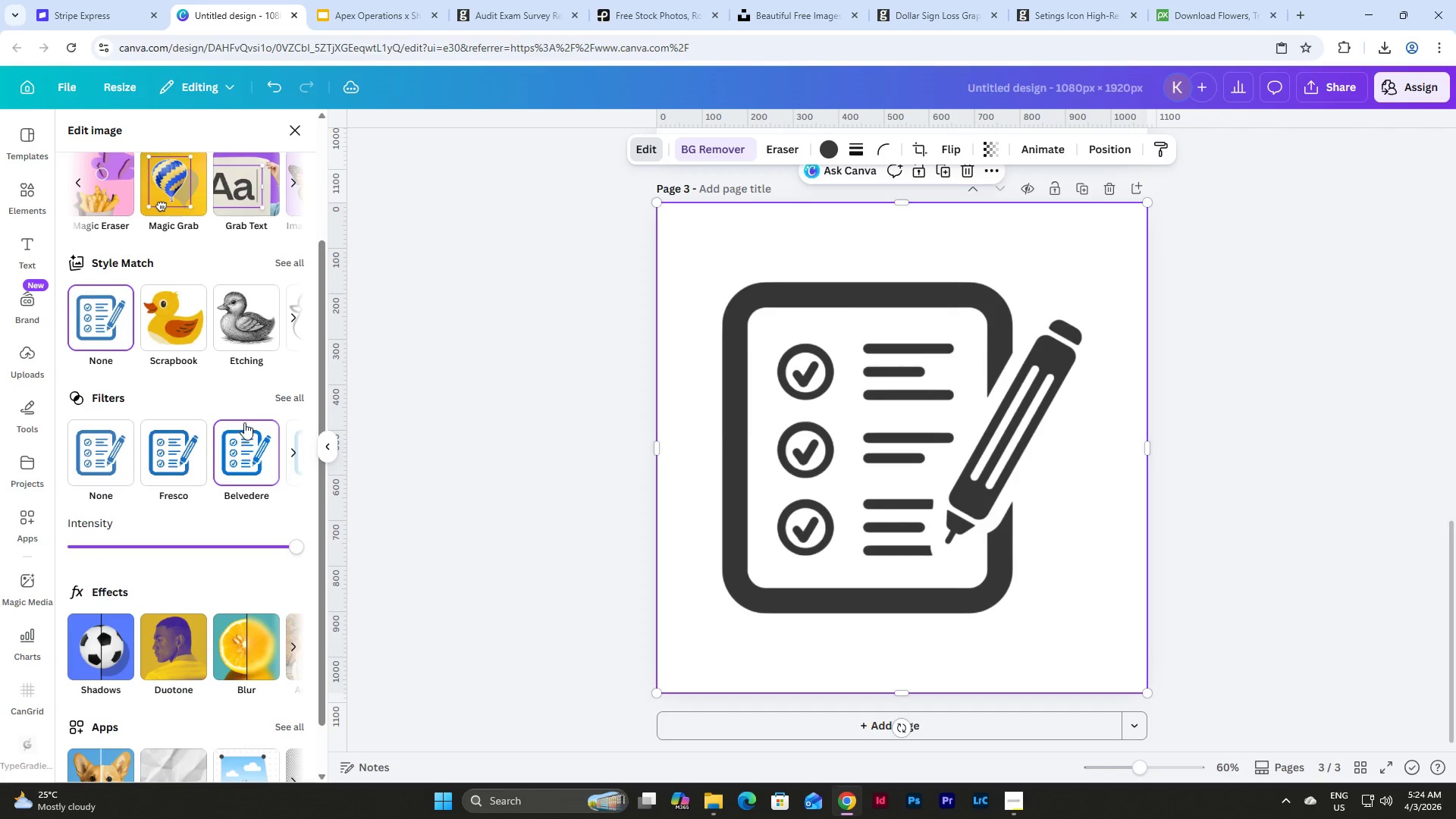 
left_click([178, 463])
 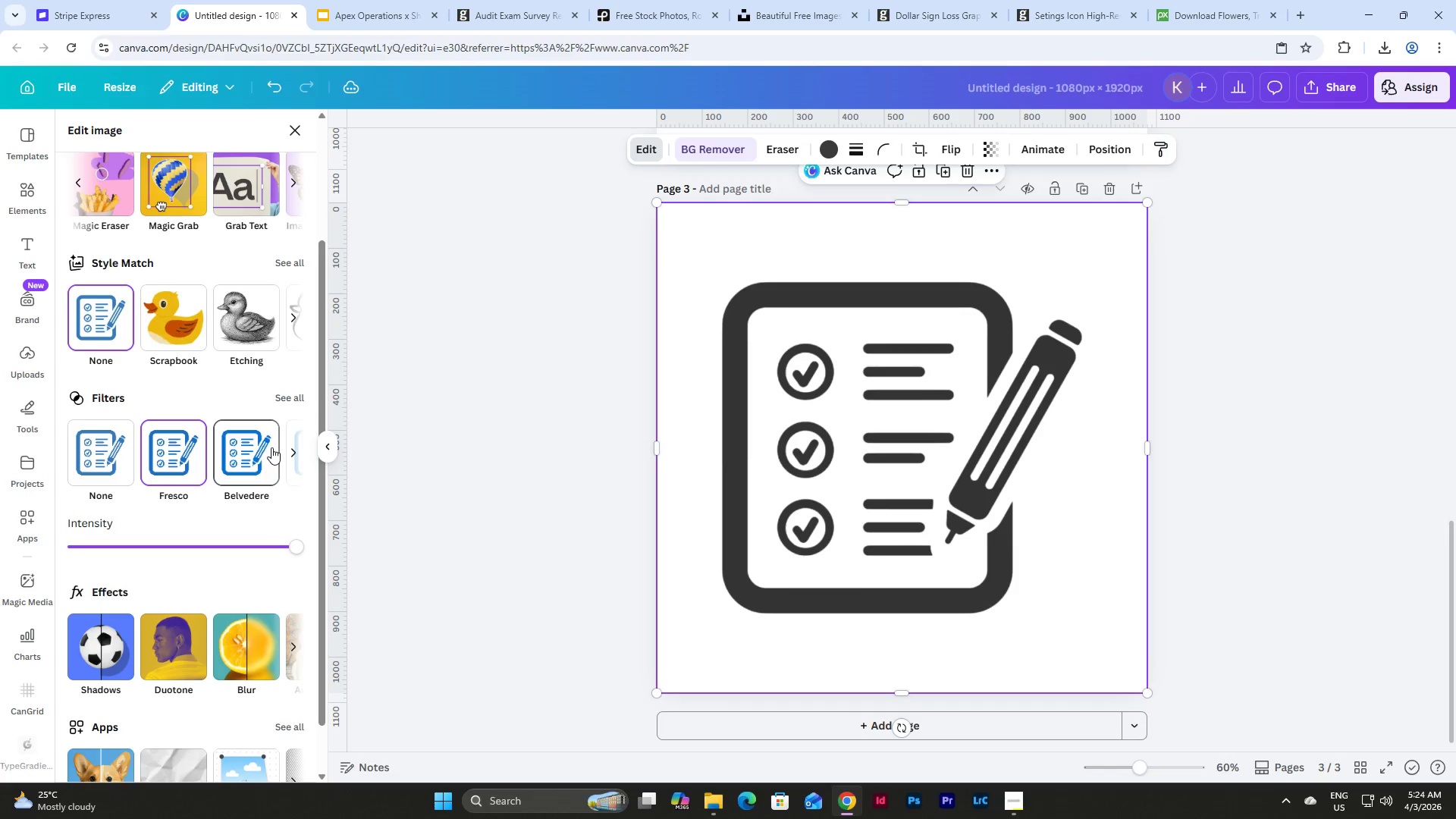 
left_click([278, 392])
 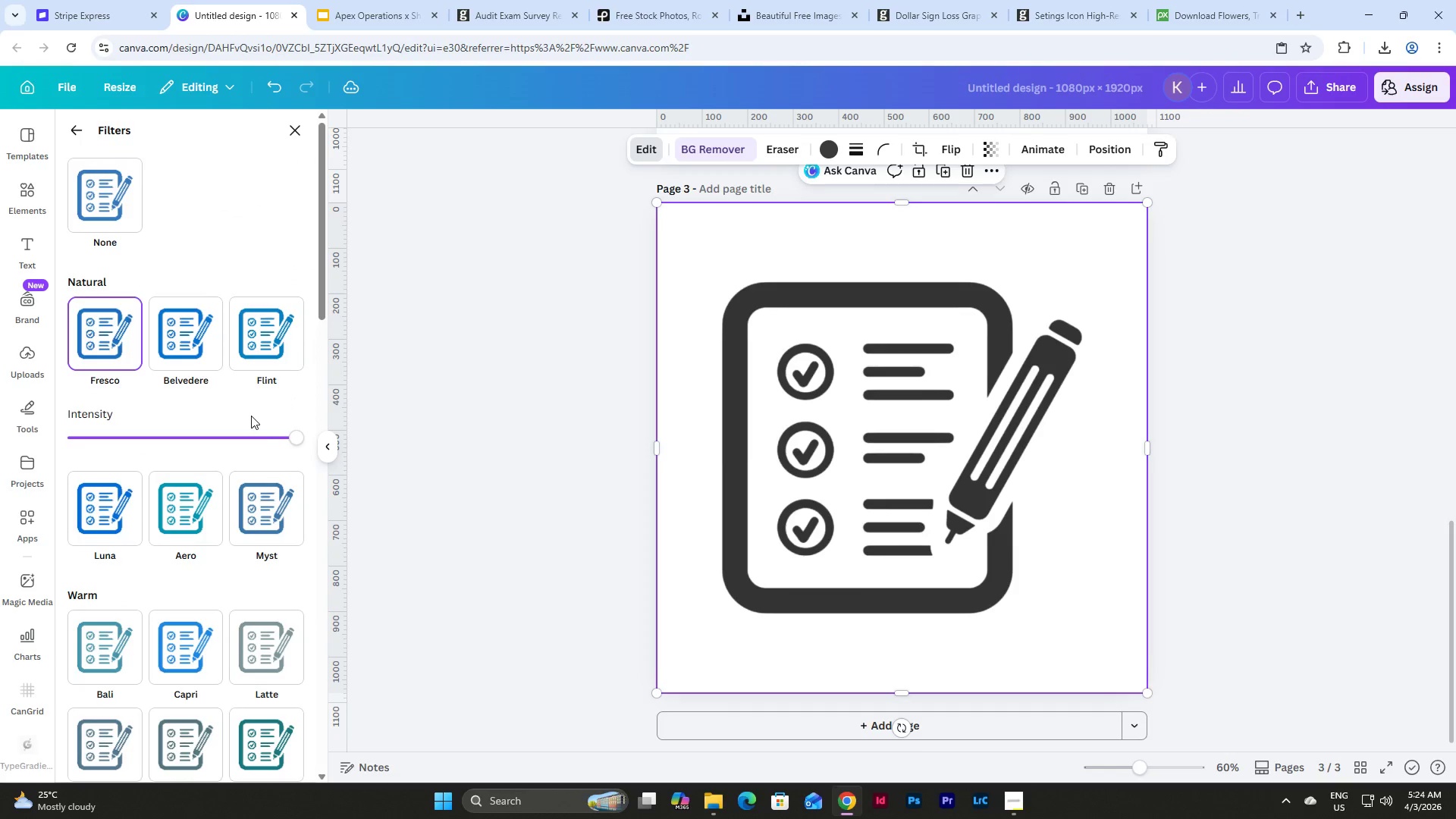 
left_click([114, 489])
 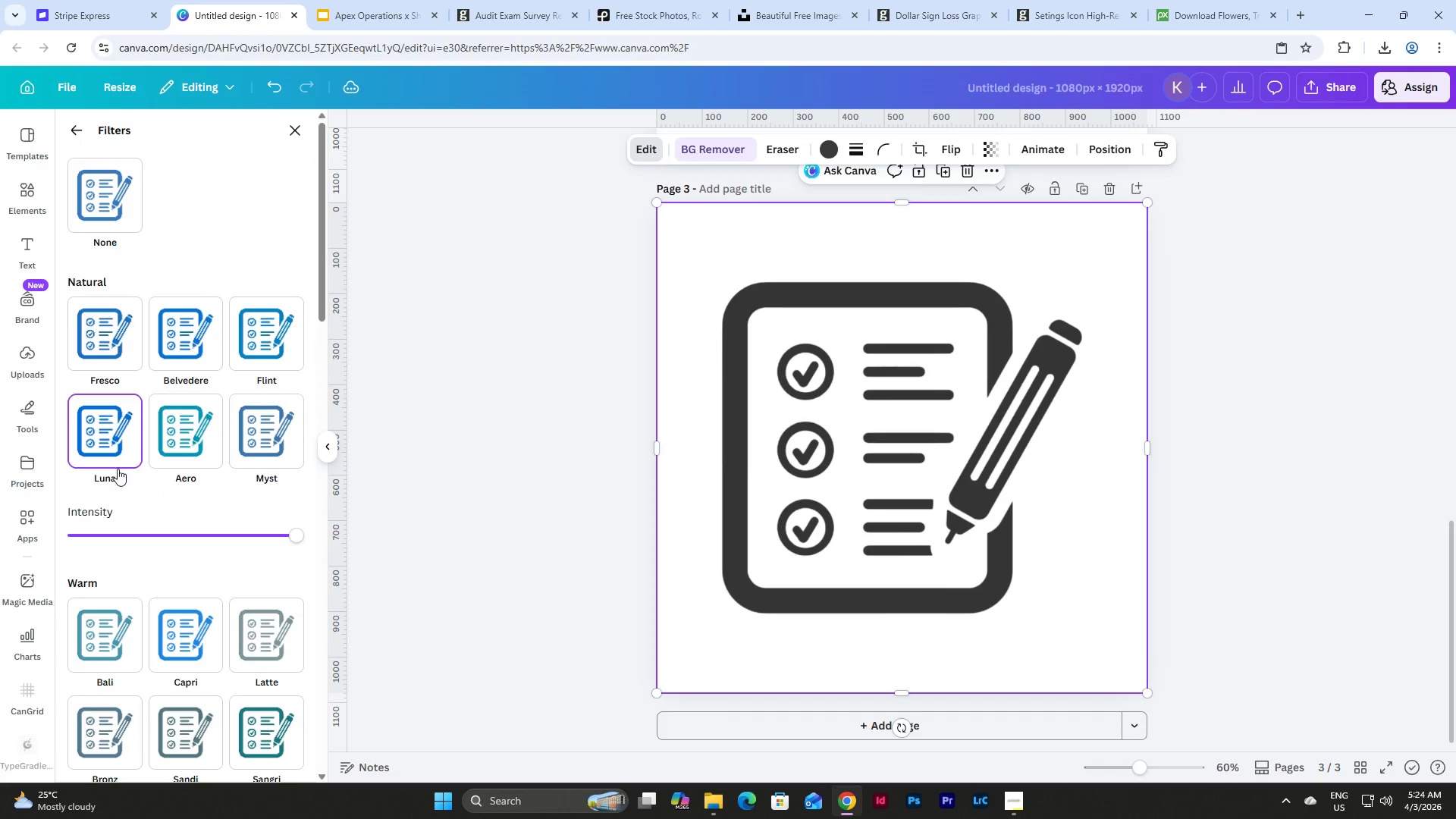 
scroll: coordinate [164, 385], scroll_direction: down, amount: 3.0
 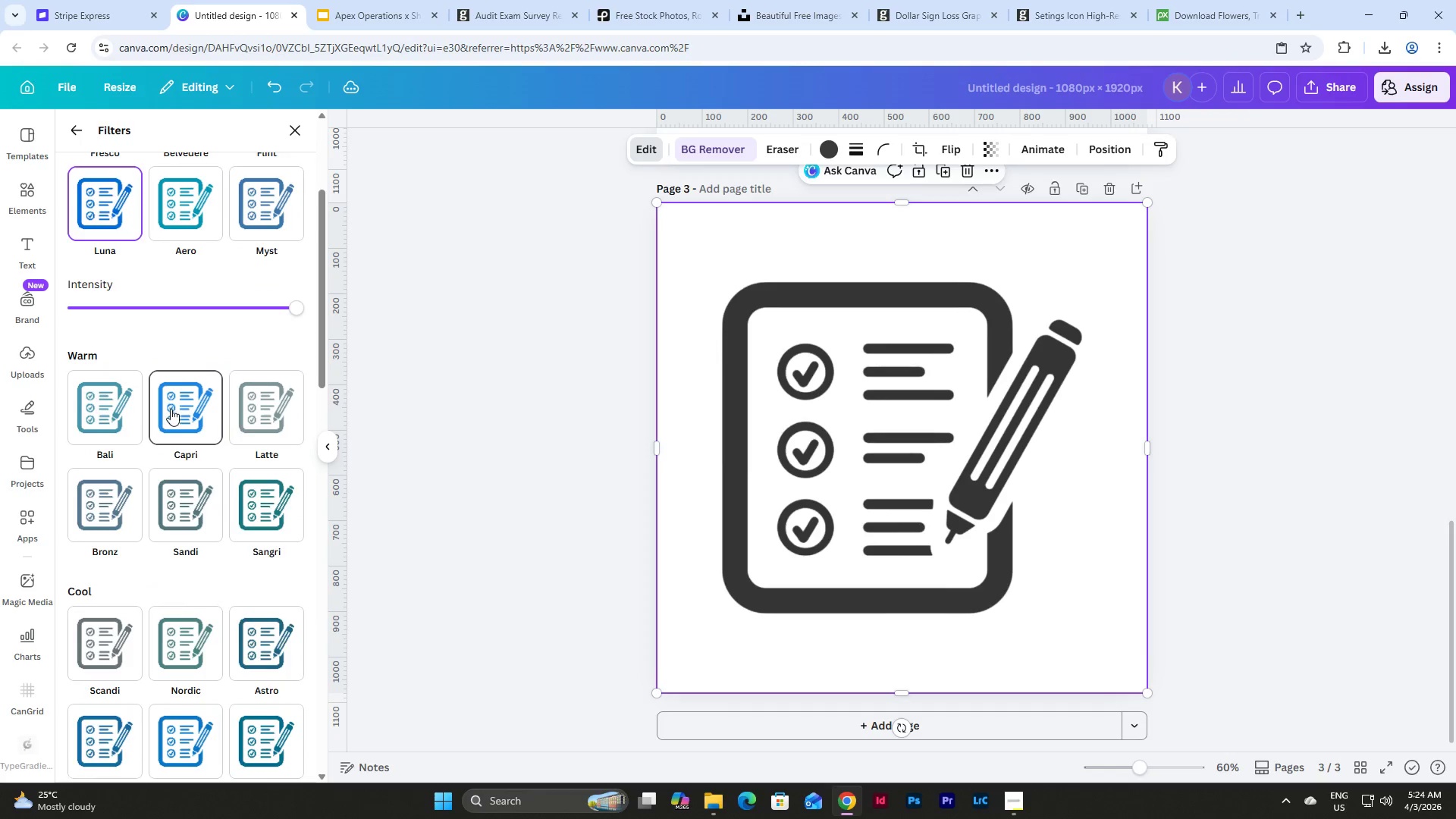 
left_click([171, 409])
 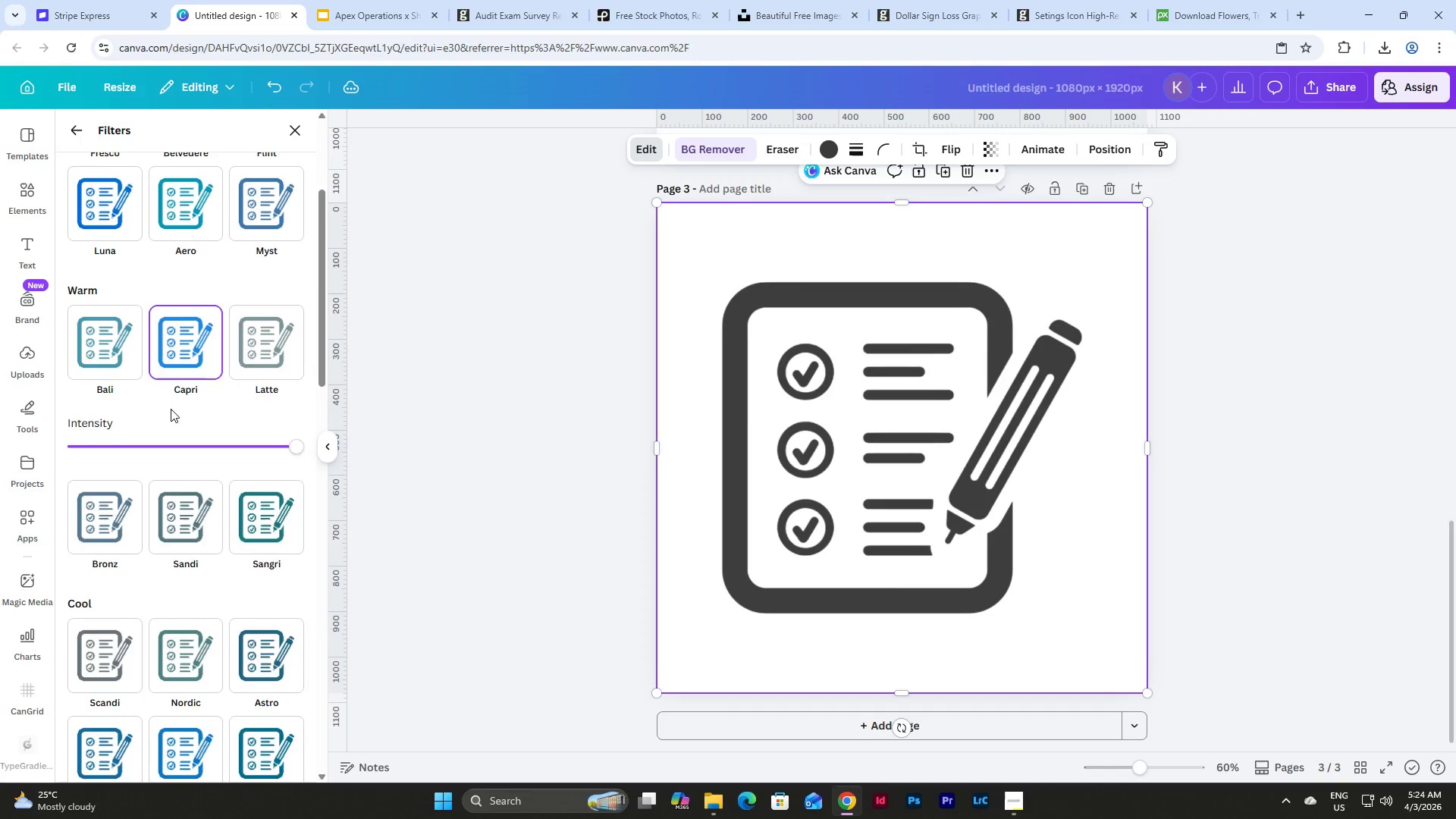 
scroll: coordinate [121, 354], scroll_direction: down, amount: 17.0
 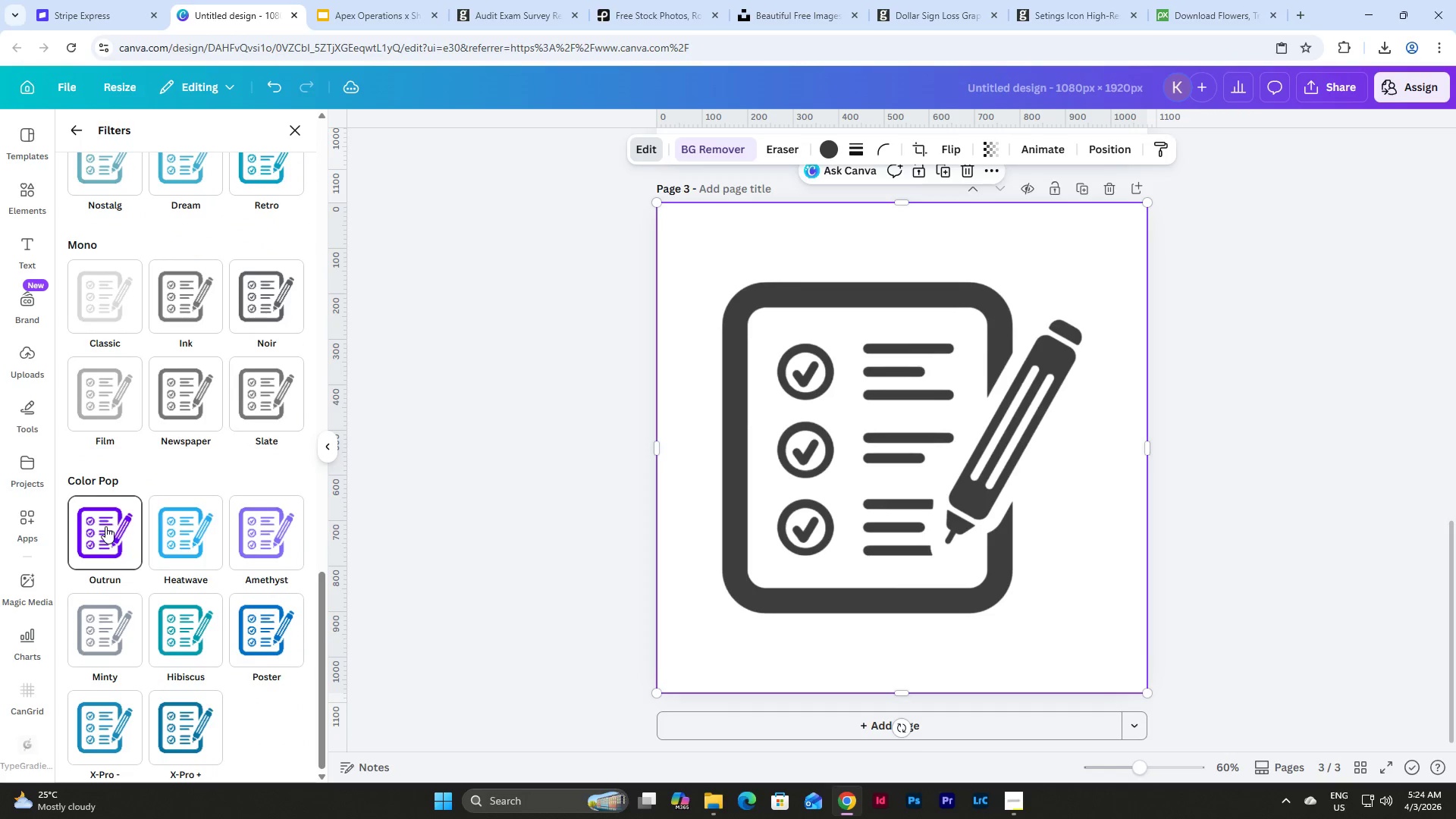 
left_click([105, 526])
 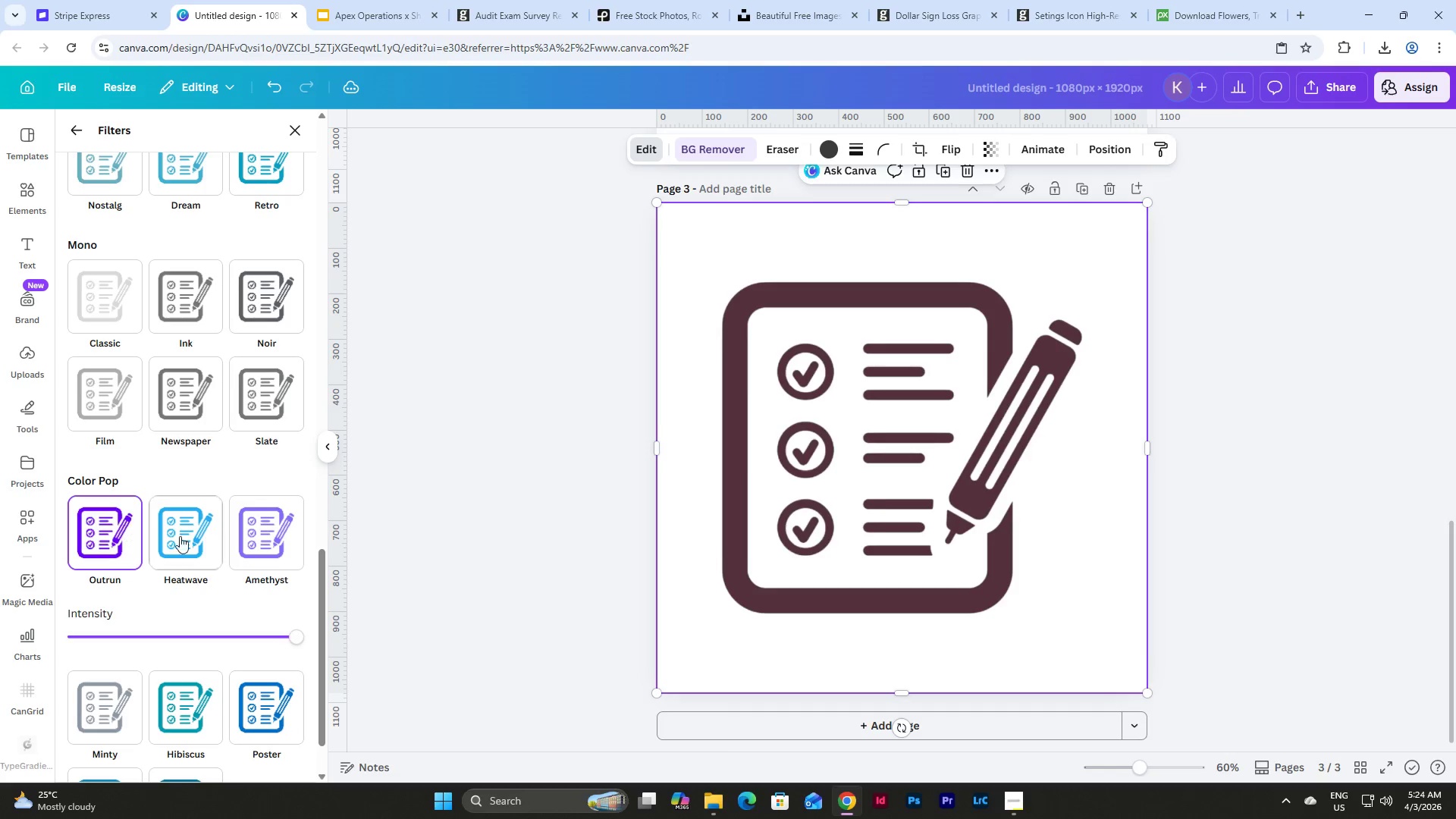 
scroll: coordinate [206, 522], scroll_direction: down, amount: 6.0
 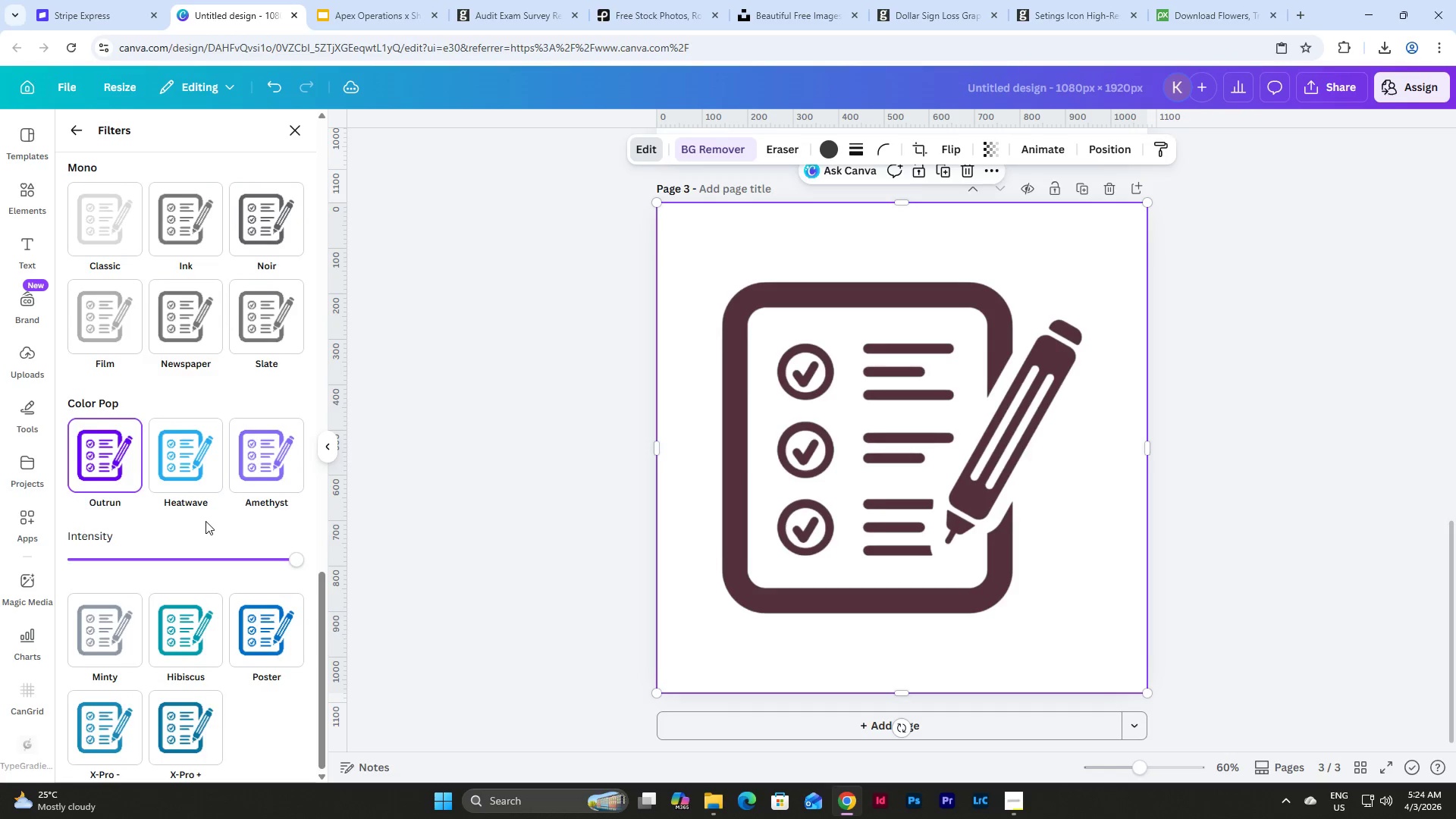 
scroll: coordinate [206, 519], scroll_direction: up, amount: 23.0
 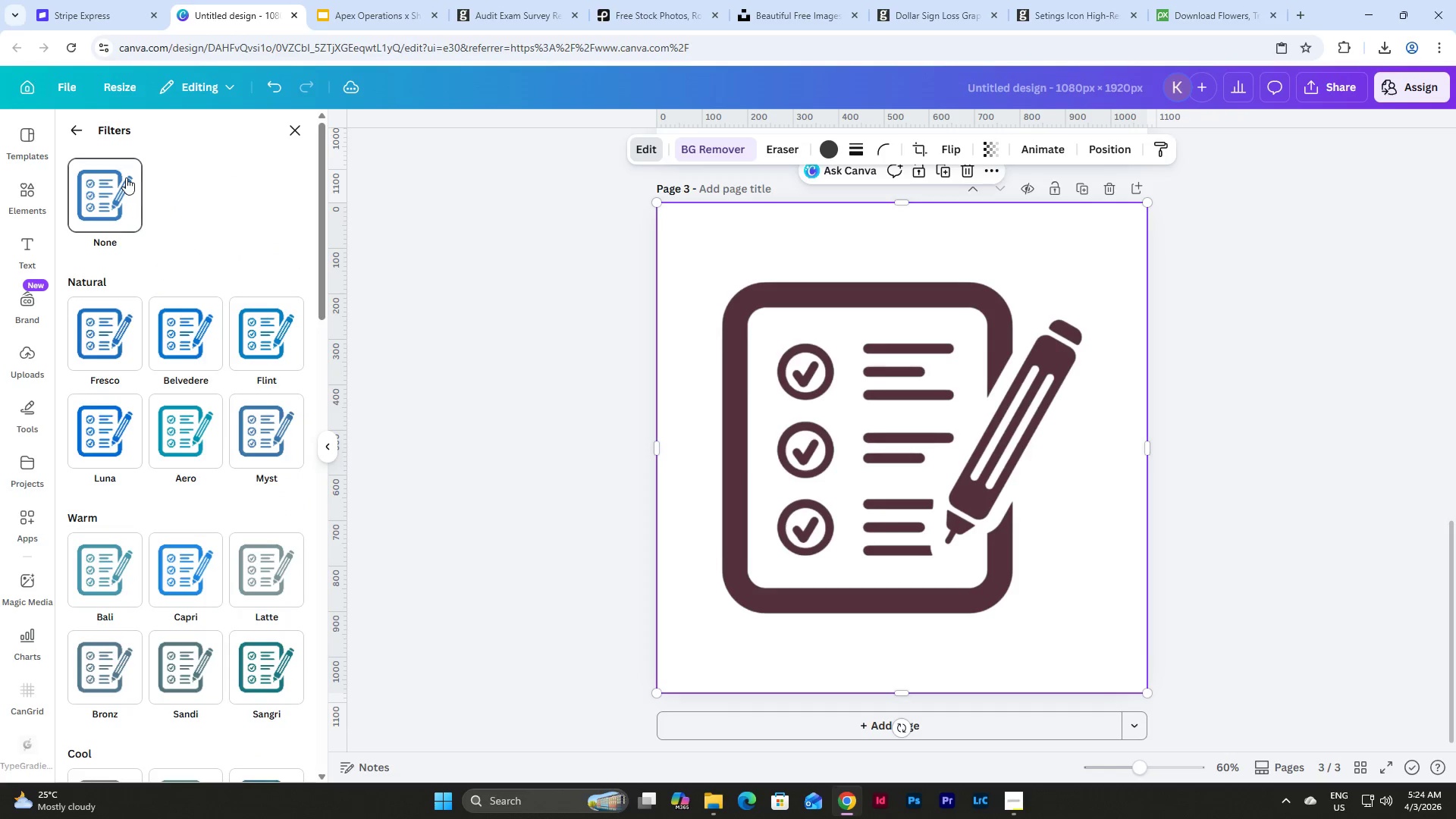 
left_click([126, 177])
 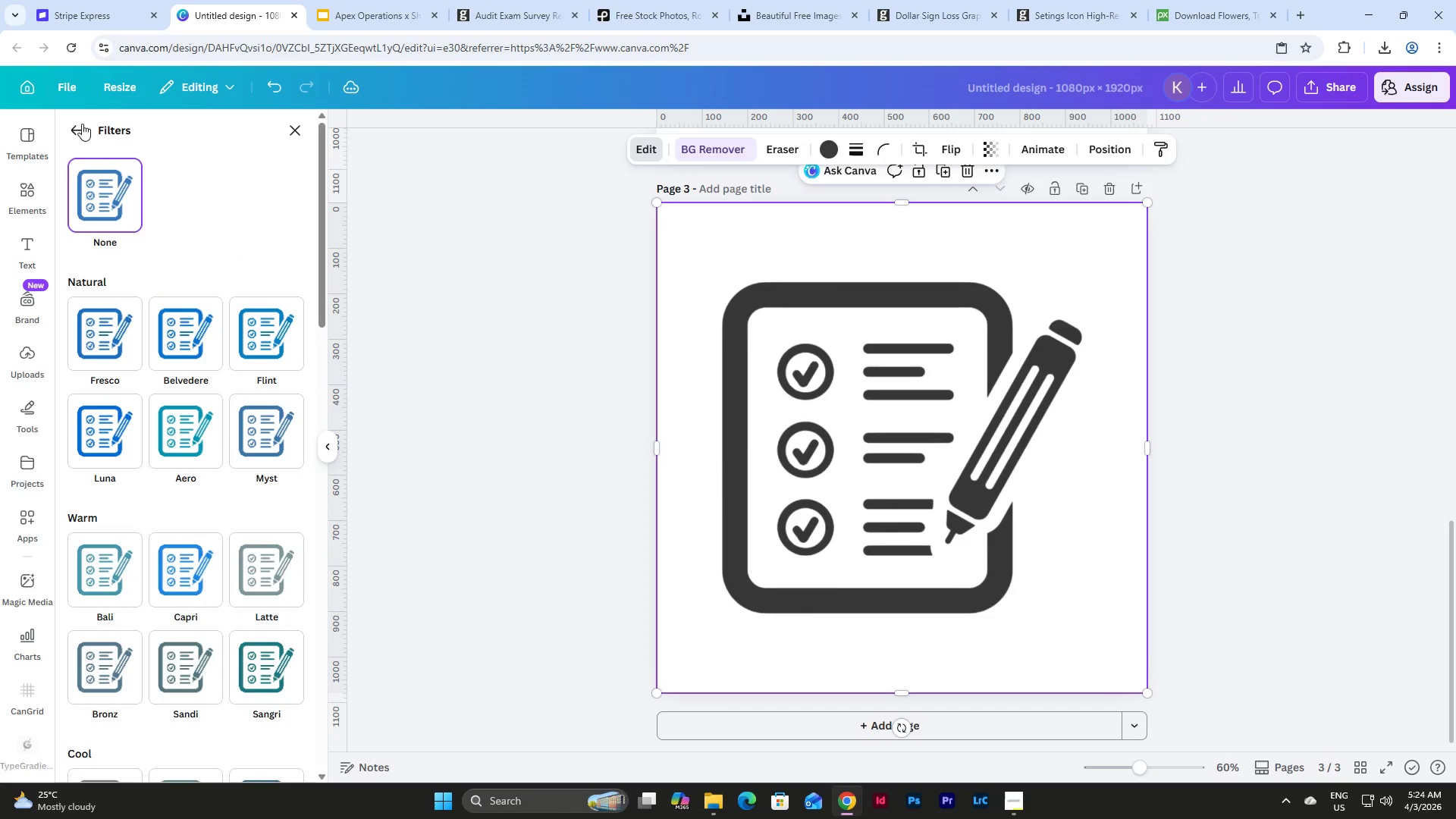 
left_click_drag(start_coordinate=[82, 124], to_coordinate=[76, 123])
 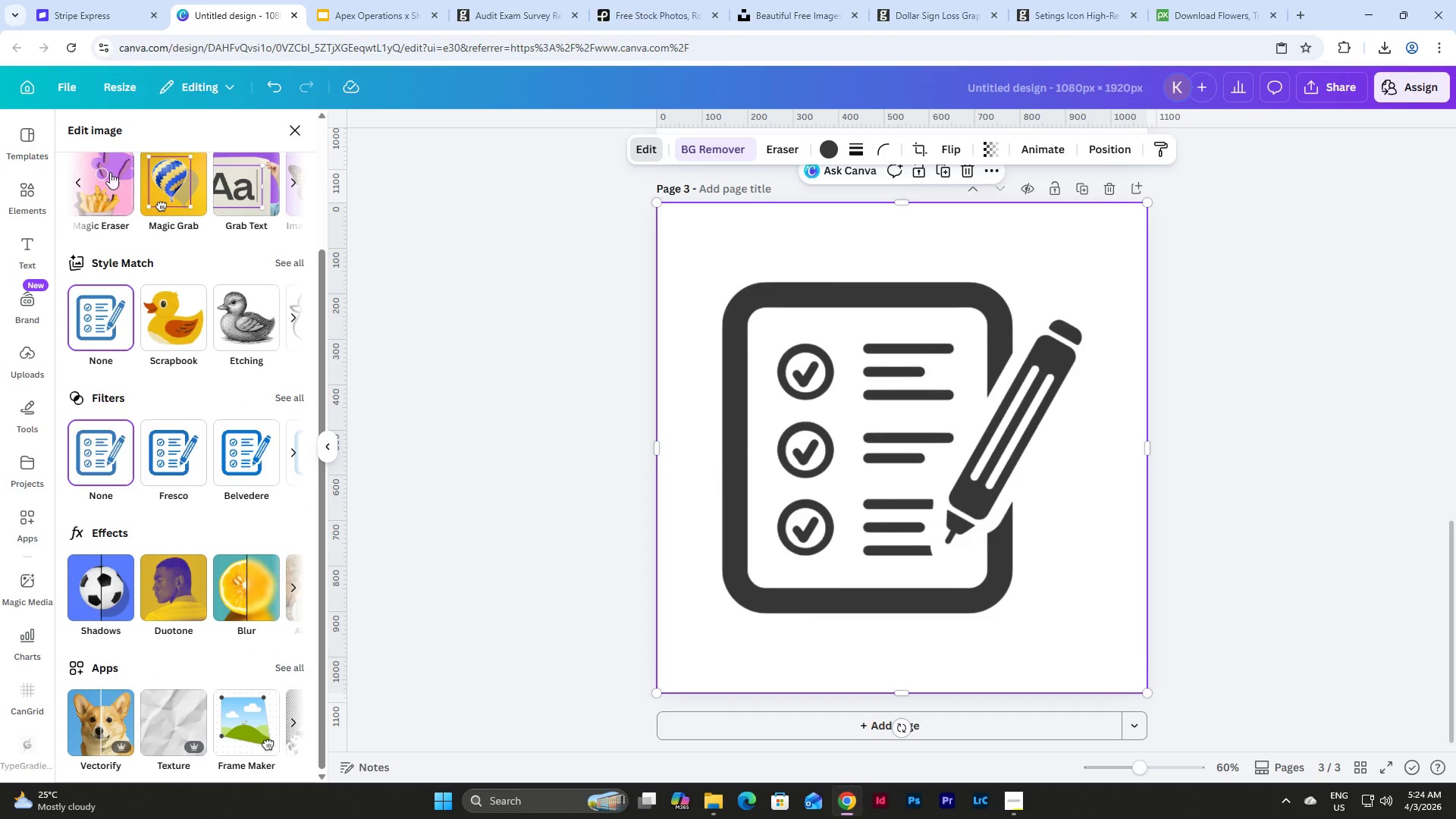 
scroll: coordinate [178, 285], scroll_direction: up, amount: 6.0
 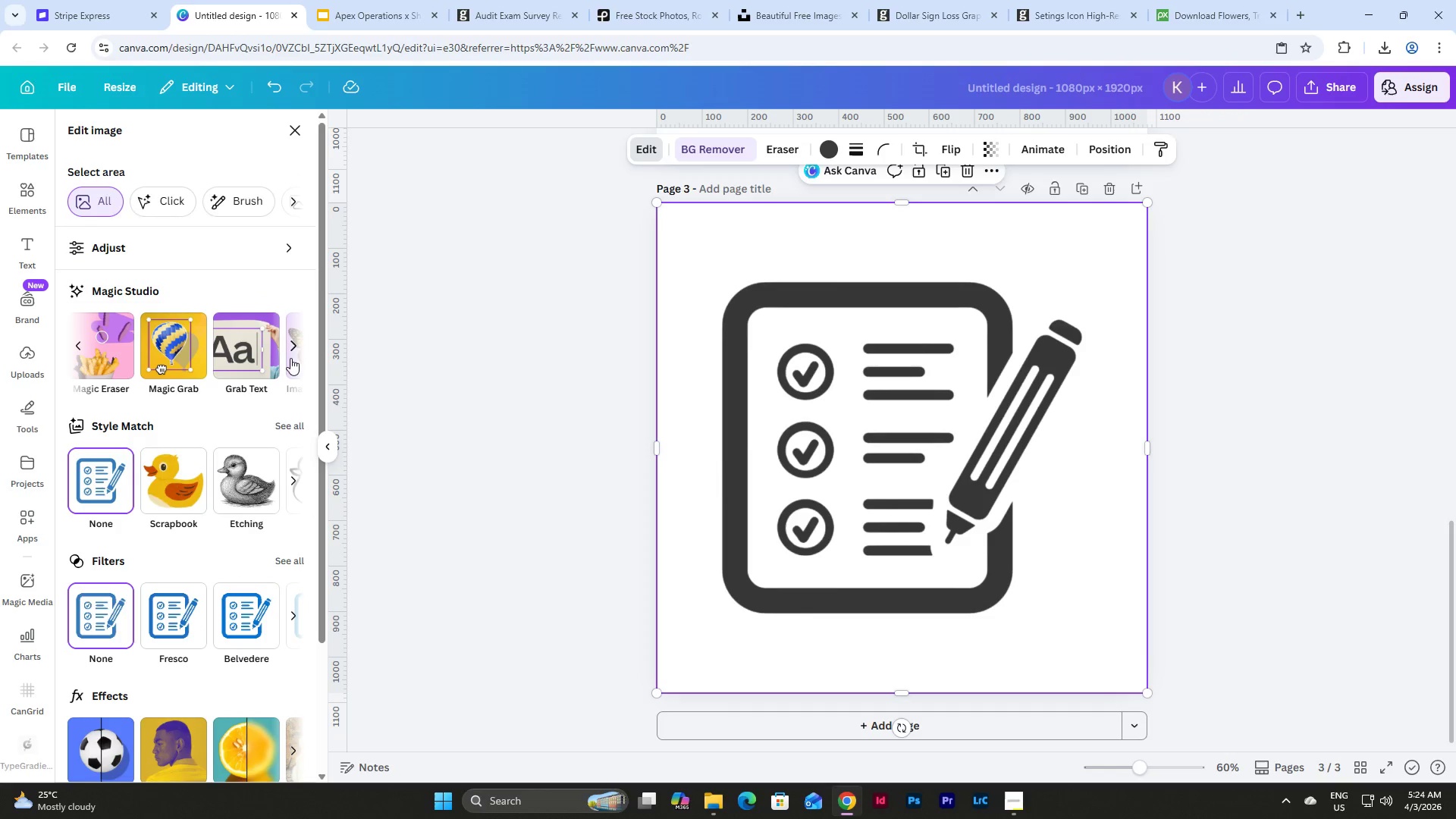 
left_click([294, 340])
 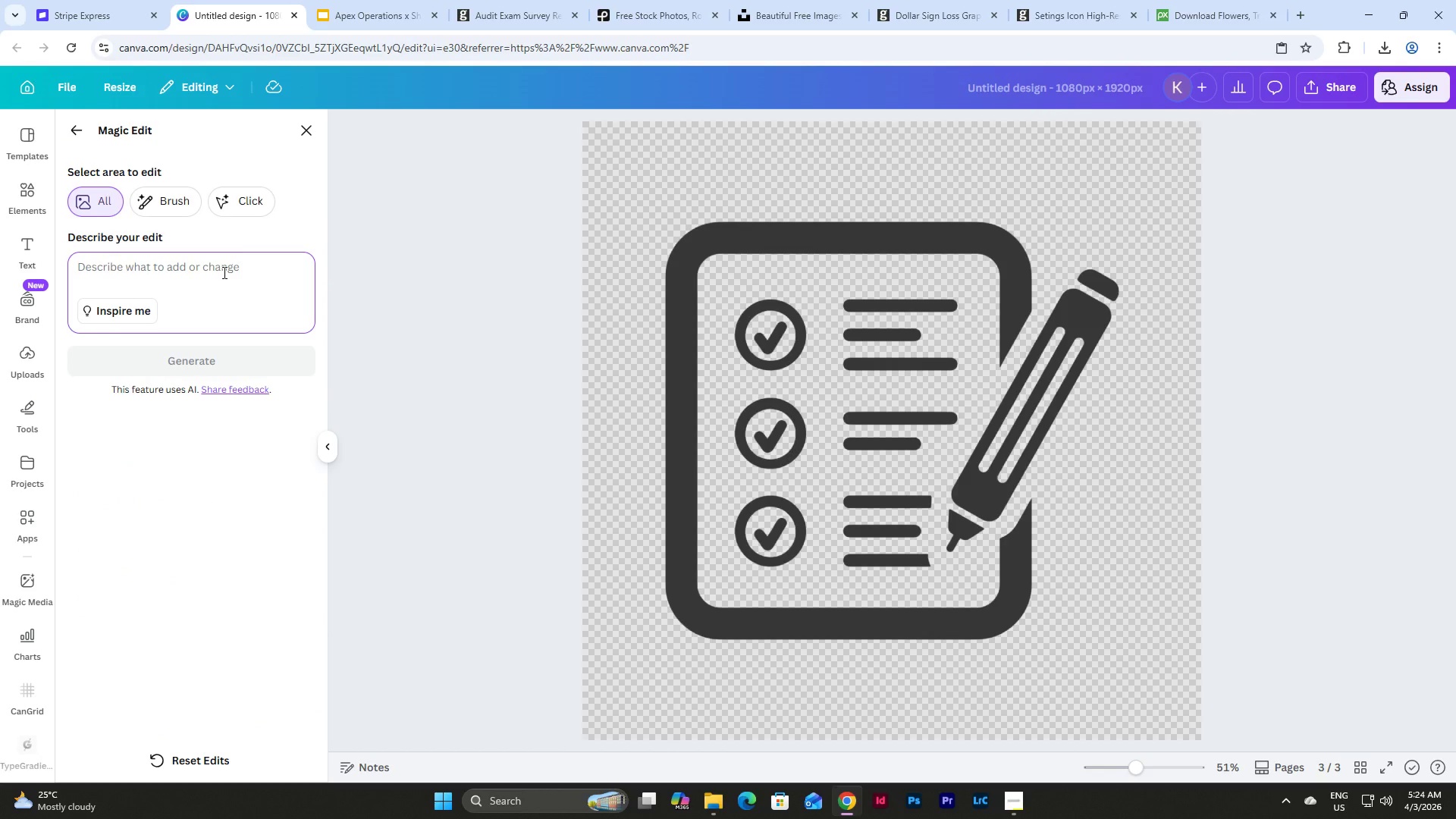 
type(make it black)
 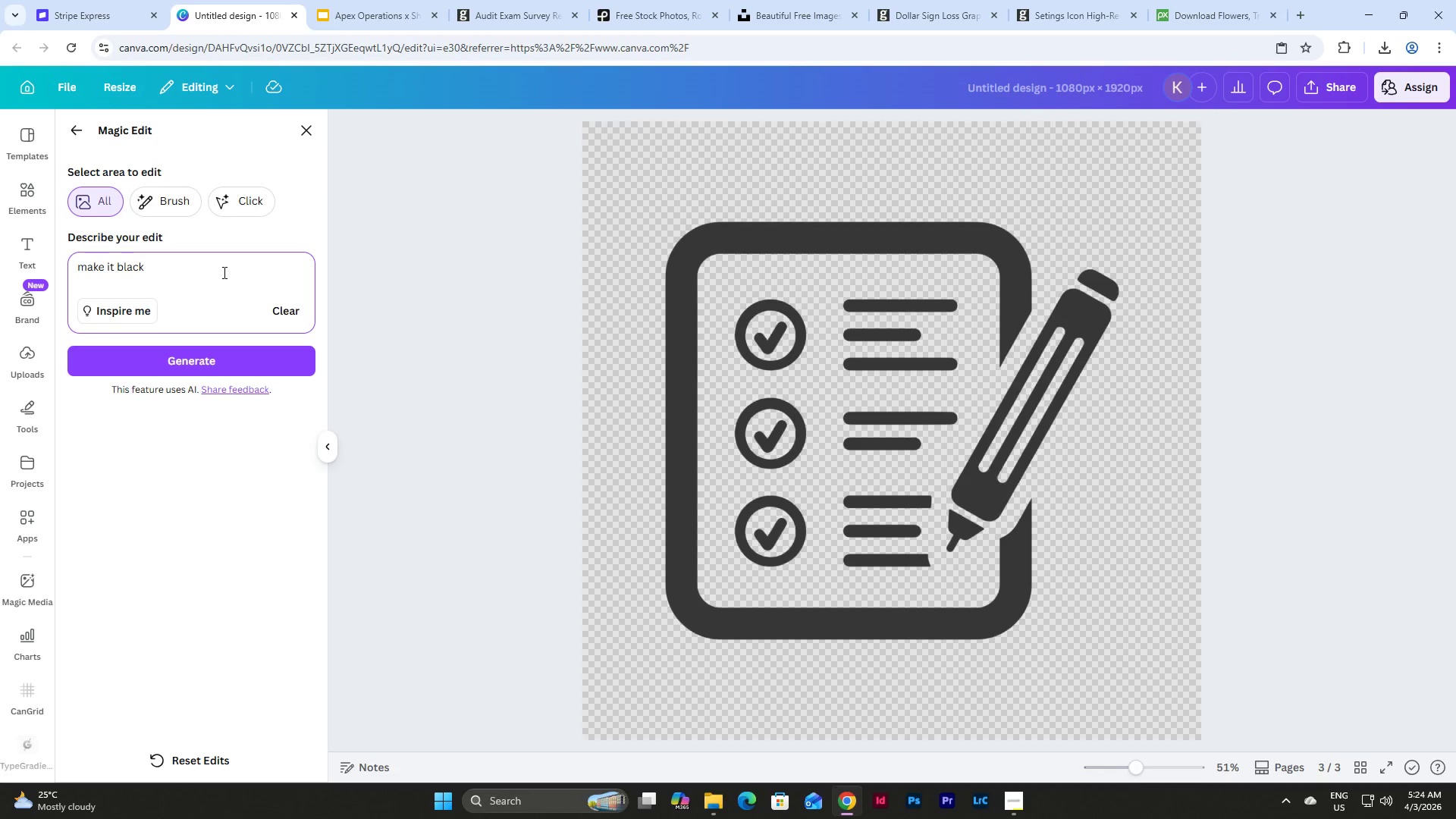 
left_click([278, 369])
 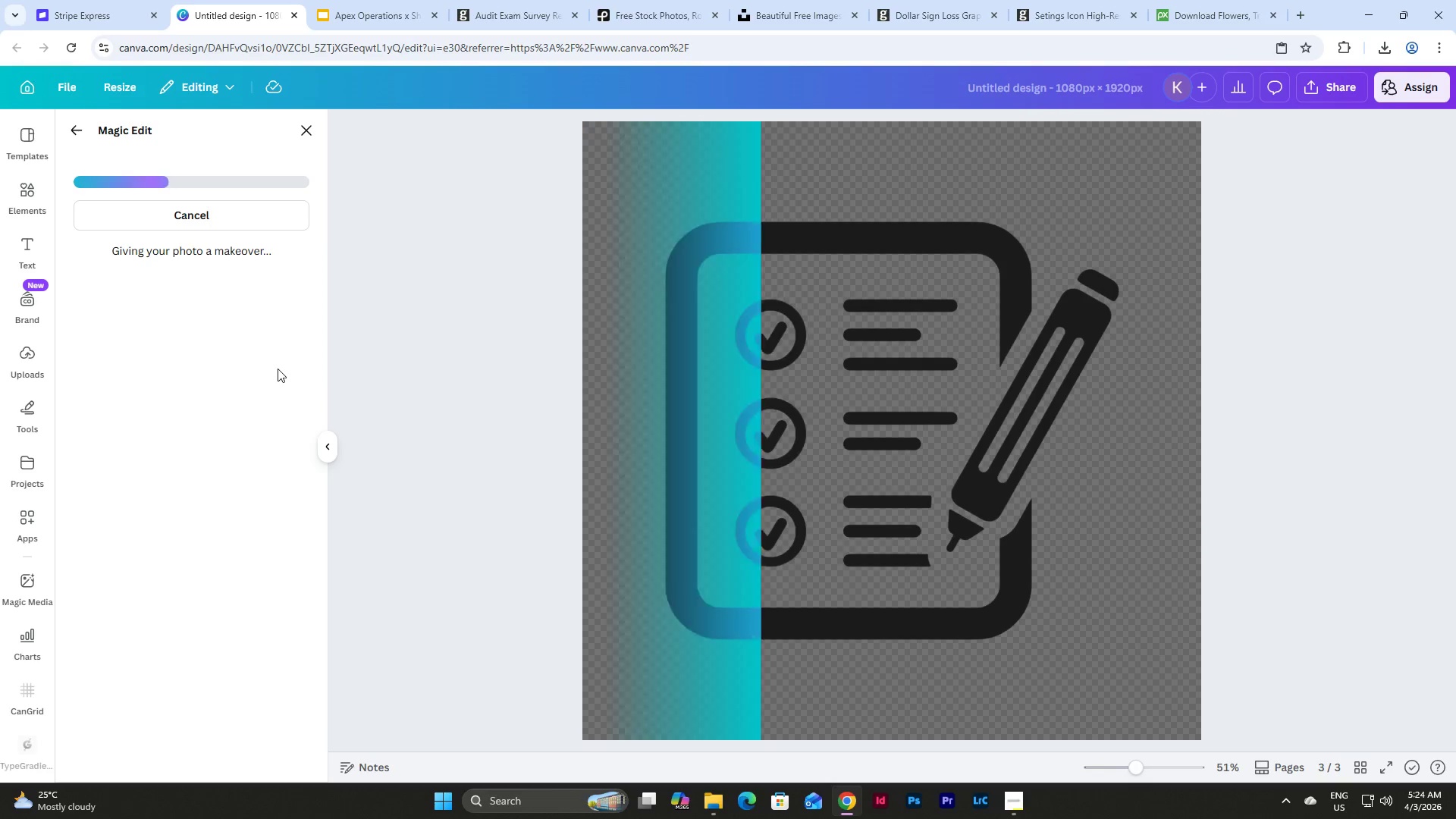 
wait(15.61)
 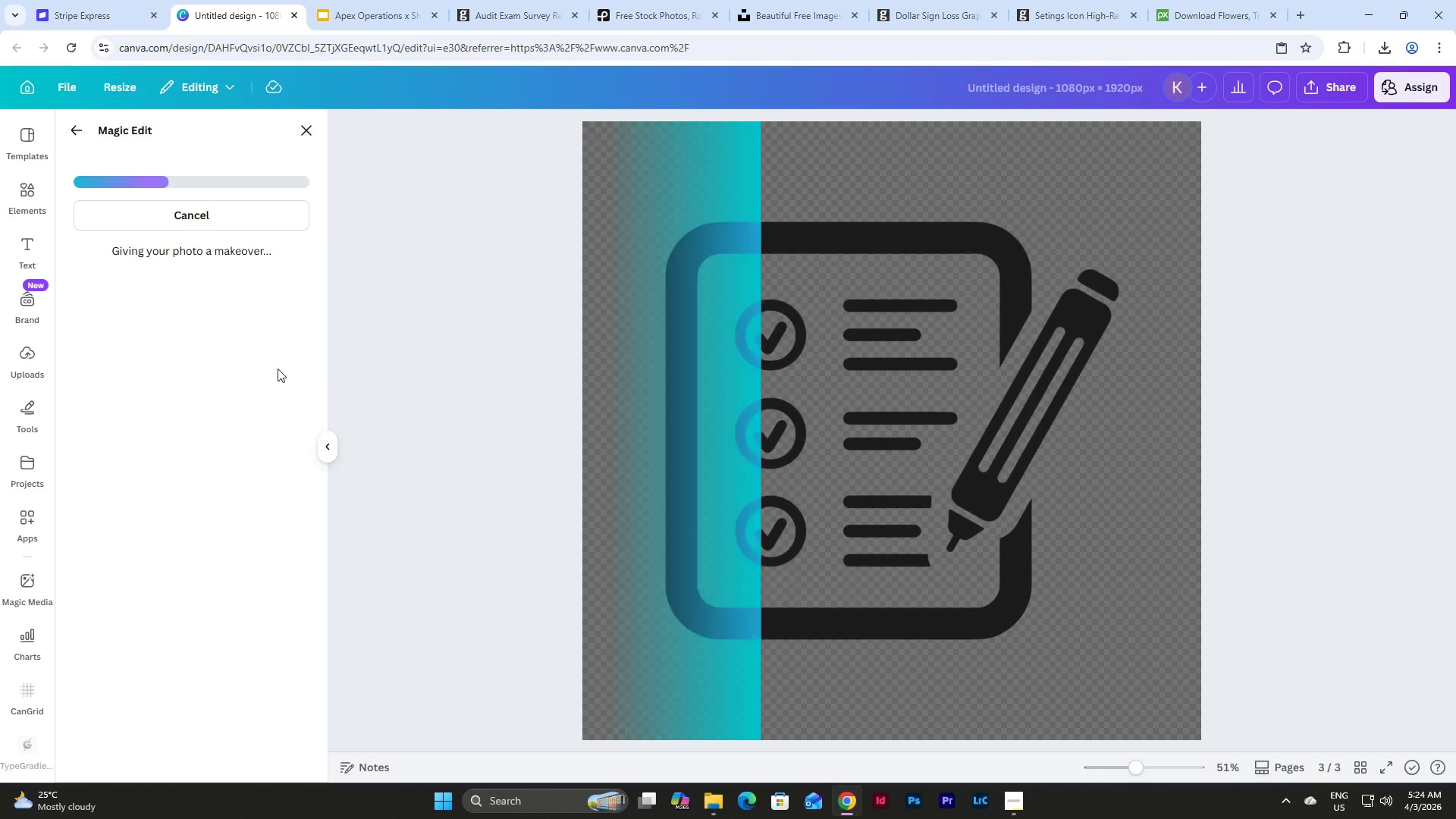 
left_click([66, 131])
 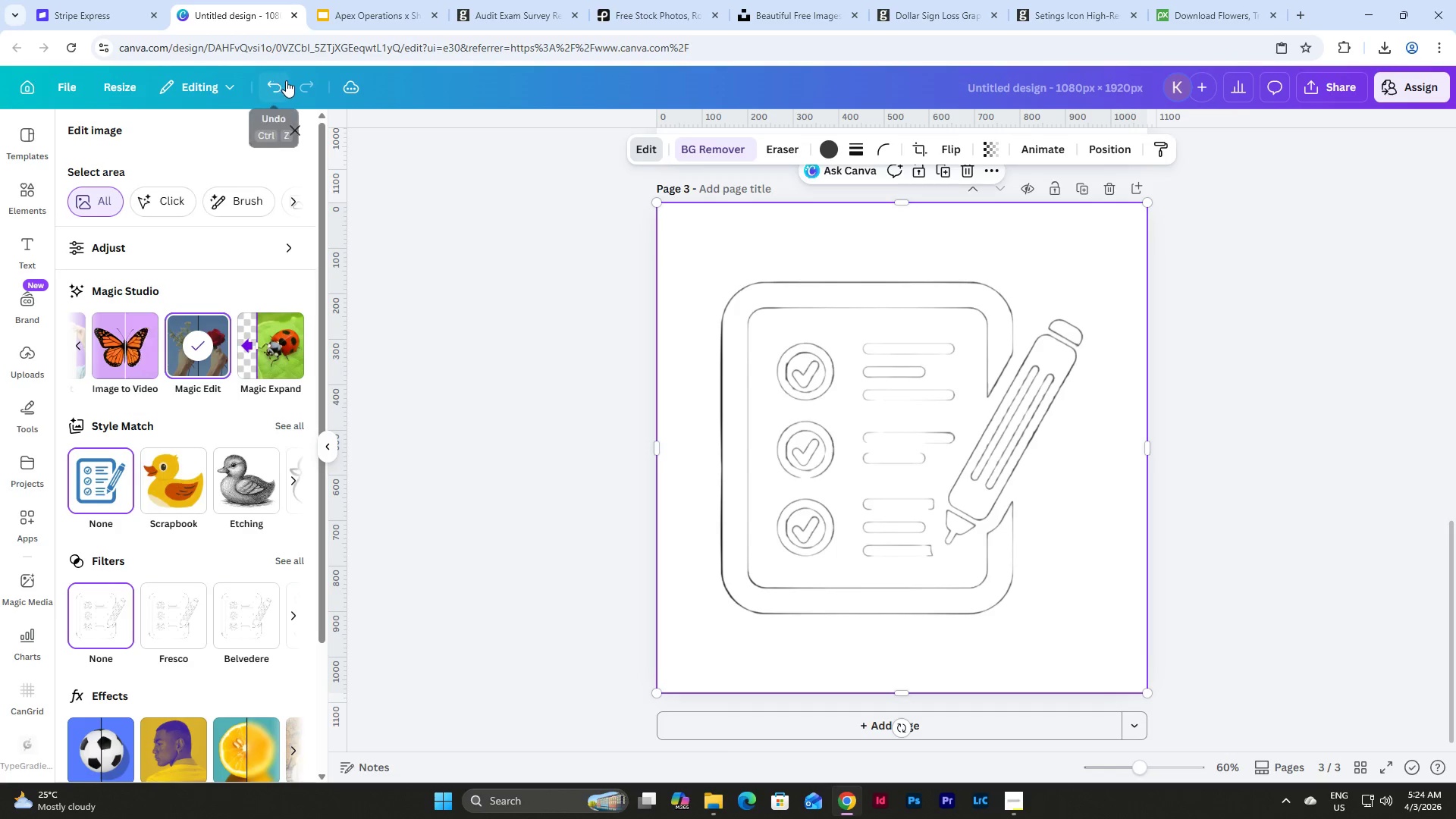 
left_click([284, 80])
 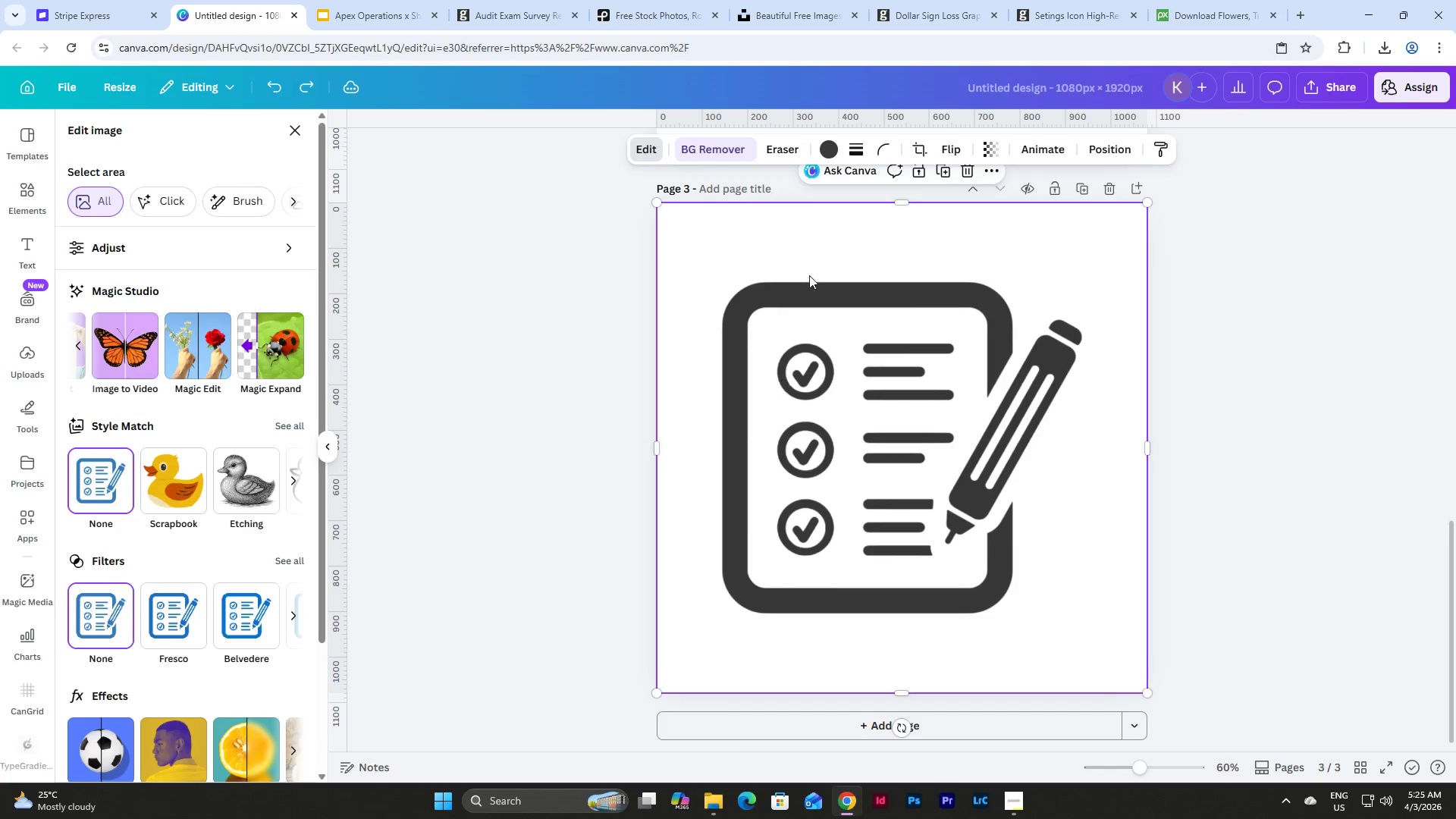 
left_click([824, 146])
 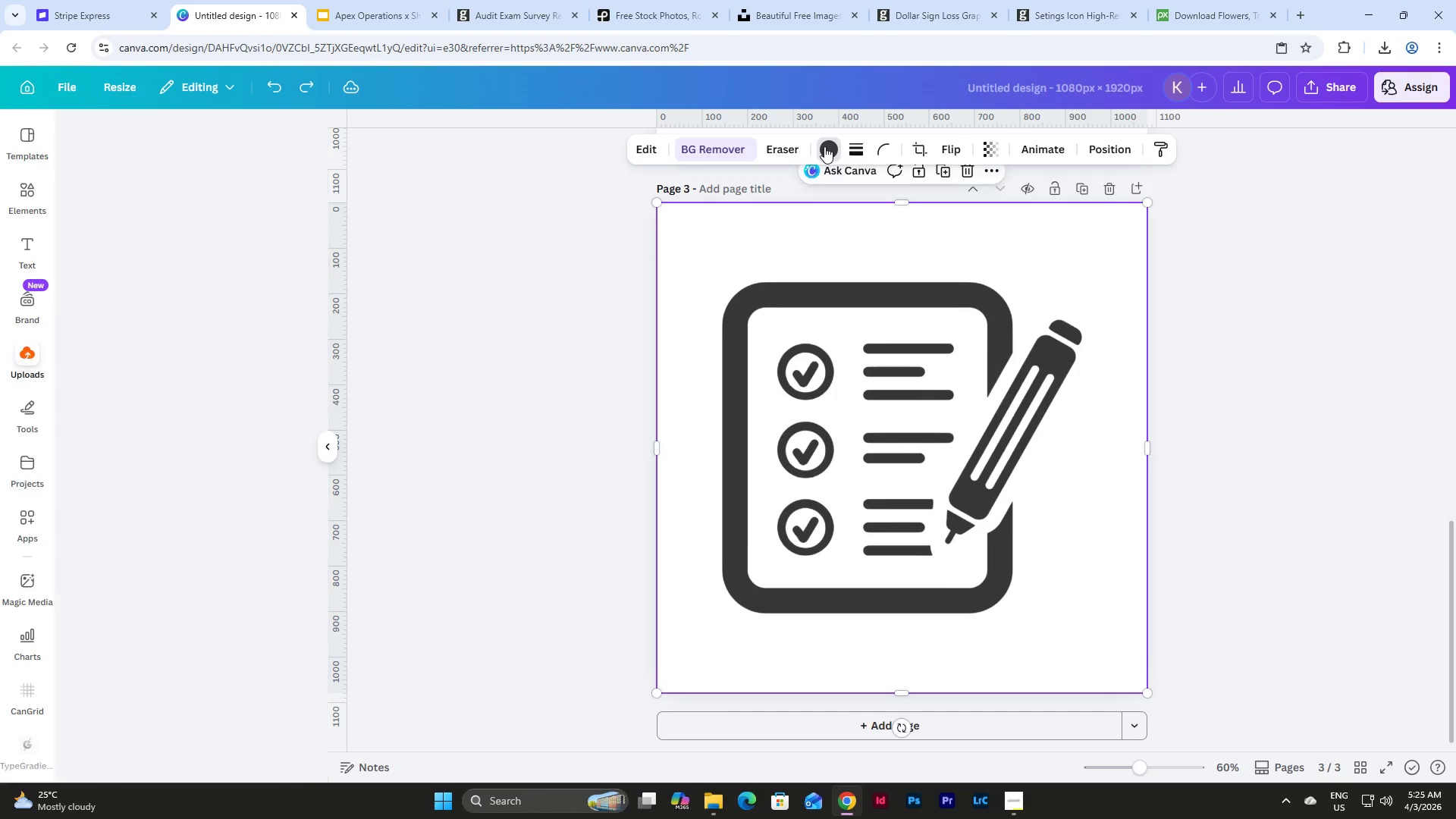 
double_click([824, 146])
 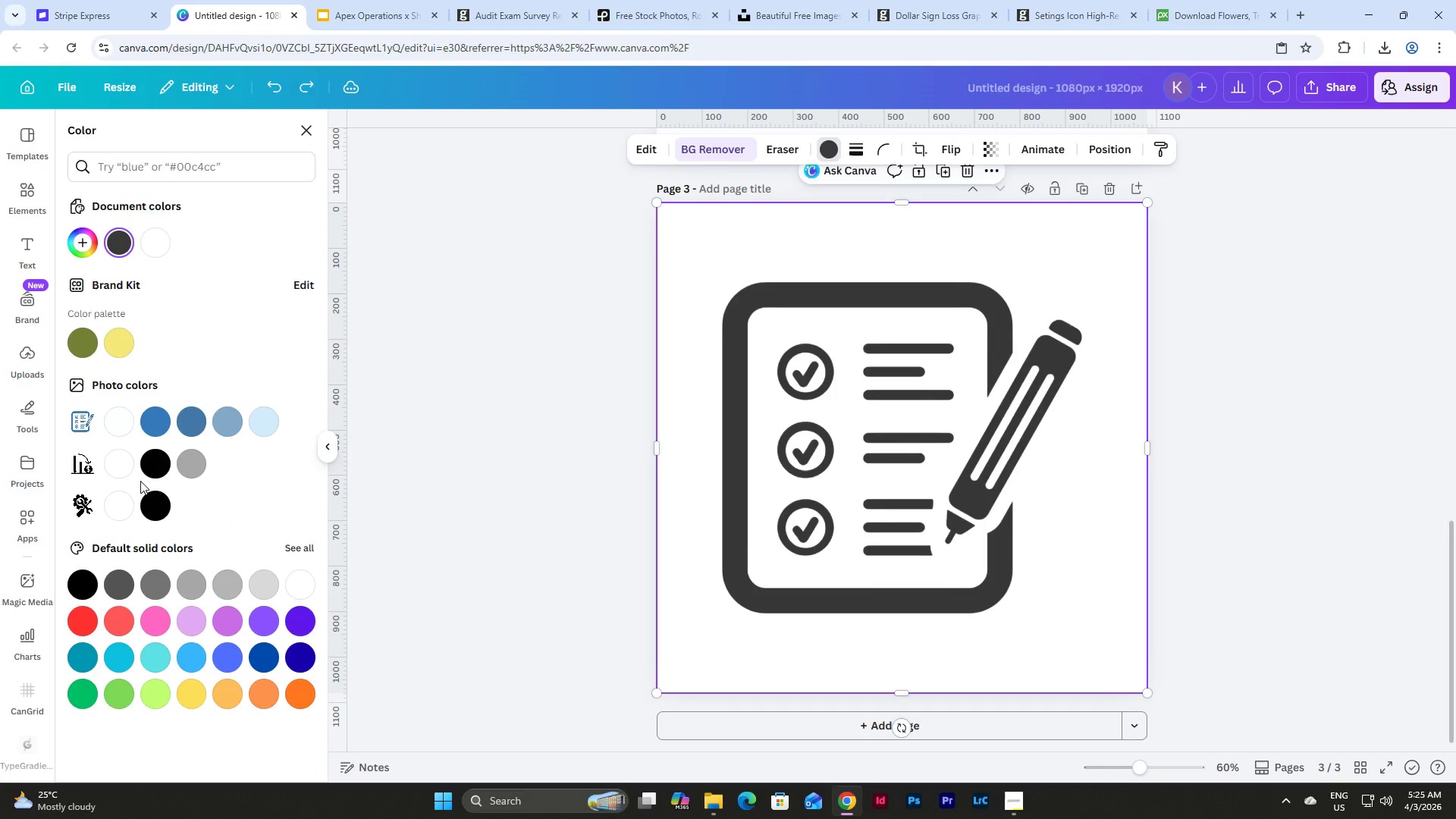 
left_click([157, 513])
 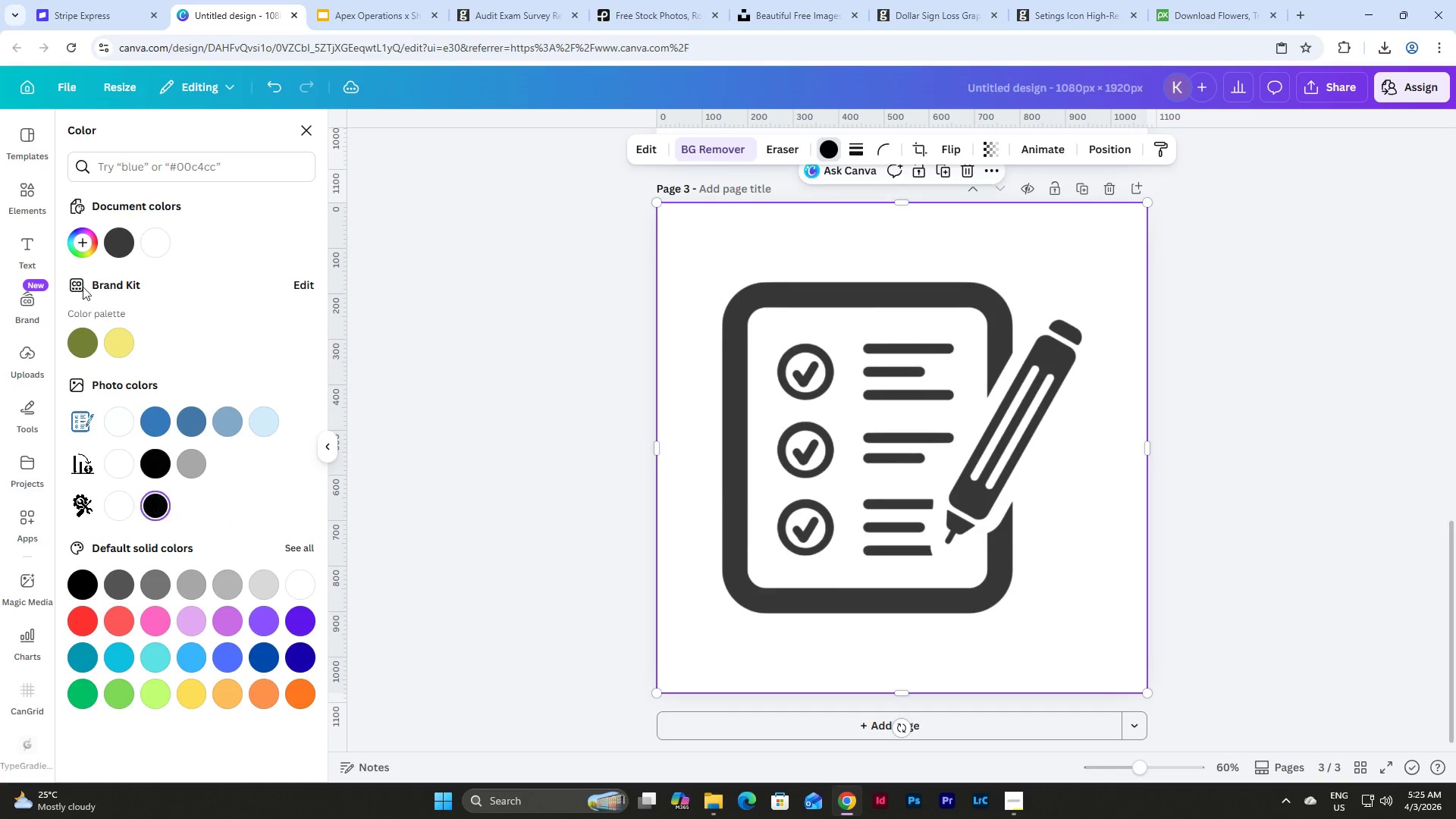 
left_click_drag(start_coordinate=[77, 237], to_coordinate=[81, 237])
 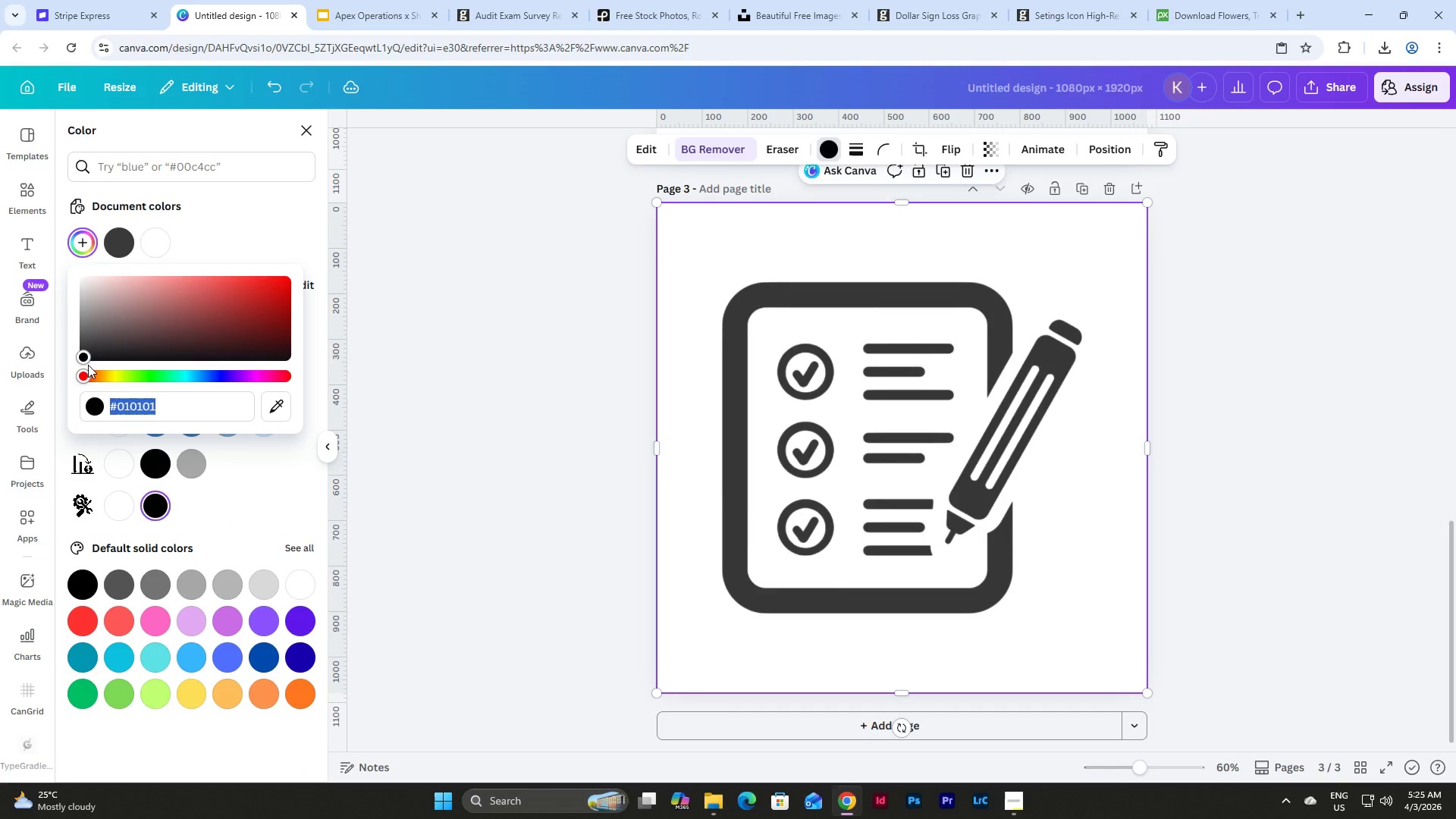 
left_click_drag(start_coordinate=[83, 365], to_coordinate=[71, 366])
 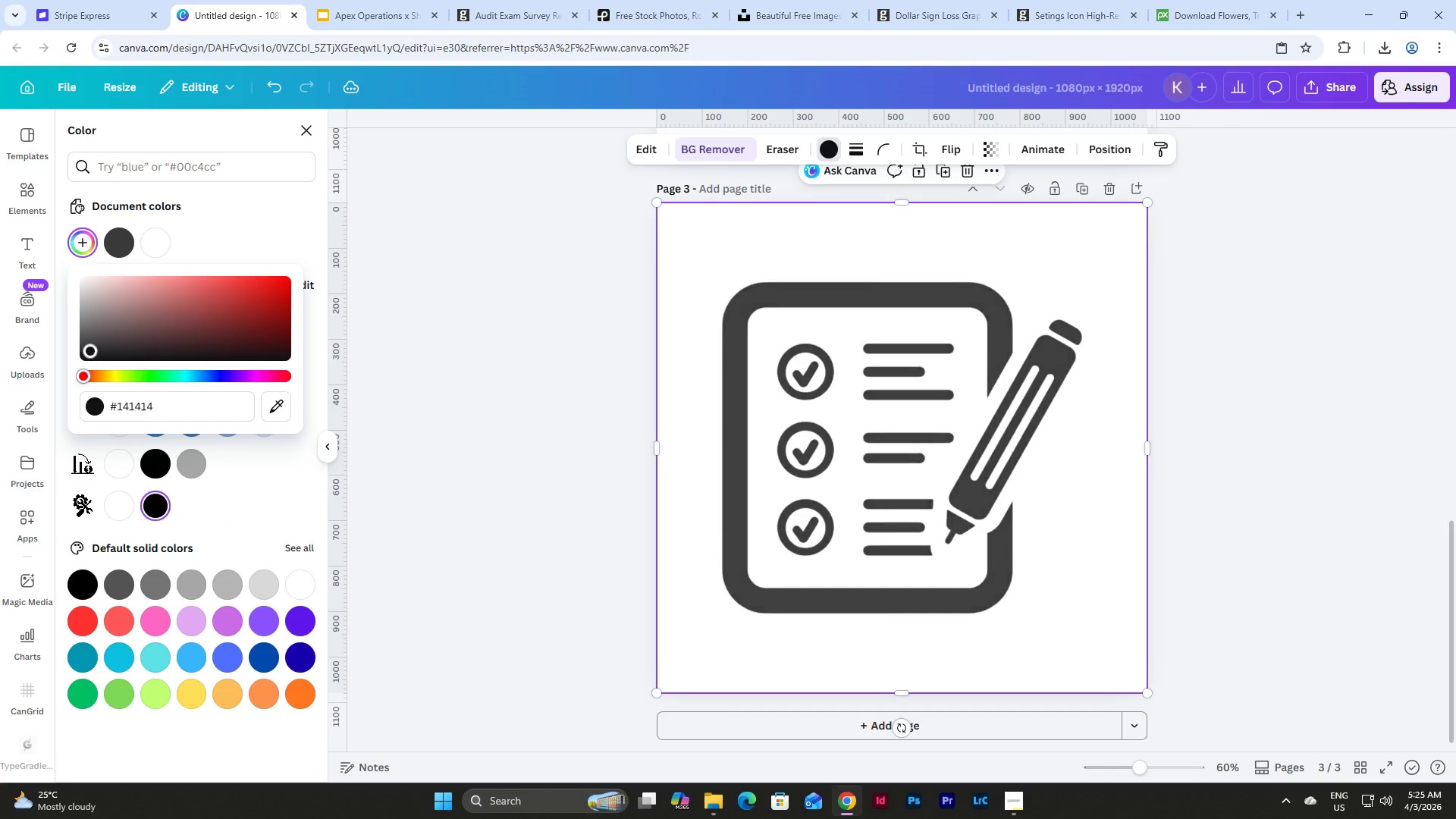 
left_click_drag(start_coordinate=[86, 354], to_coordinate=[40, 432])
 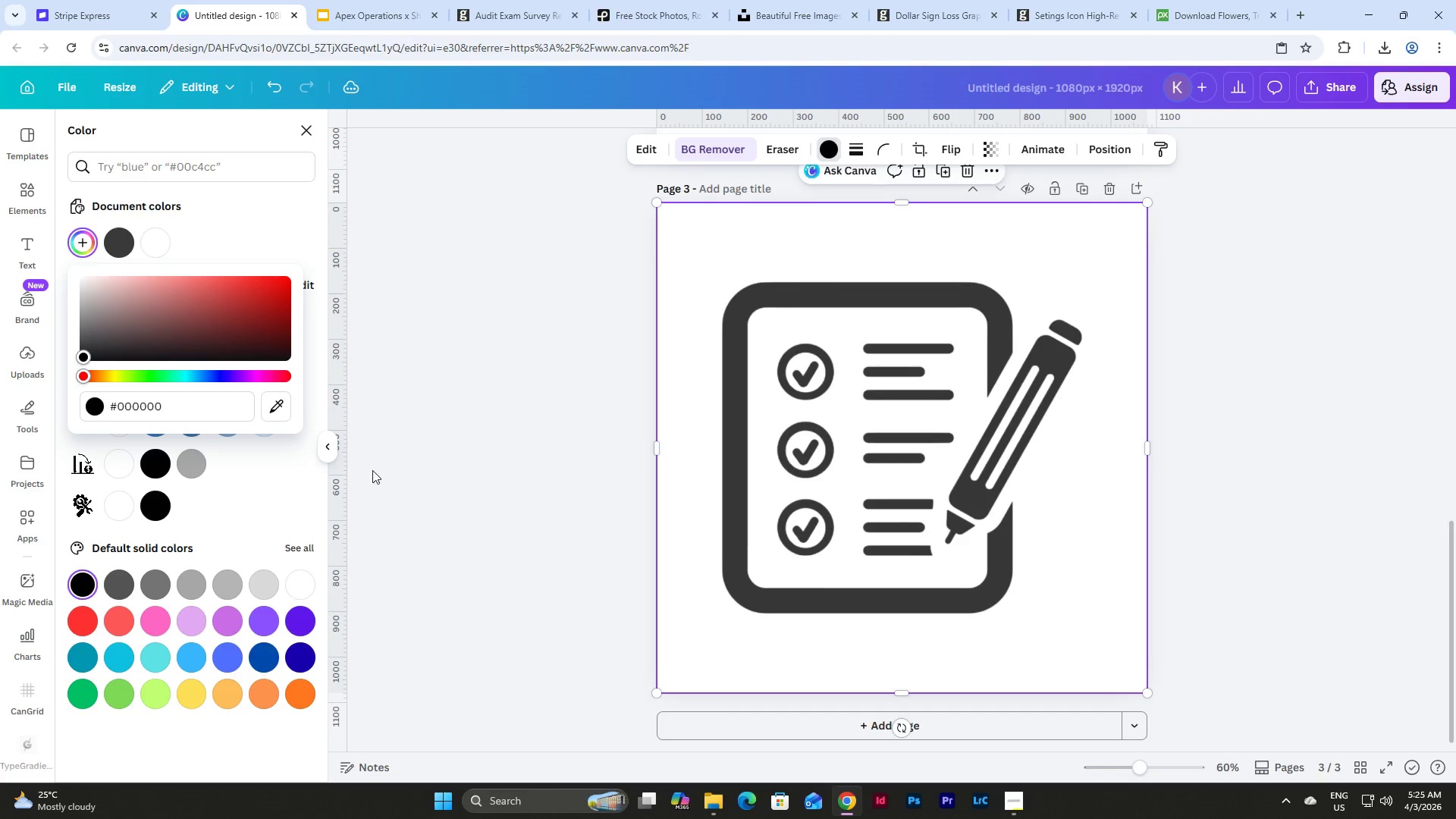 
left_click([447, 444])
 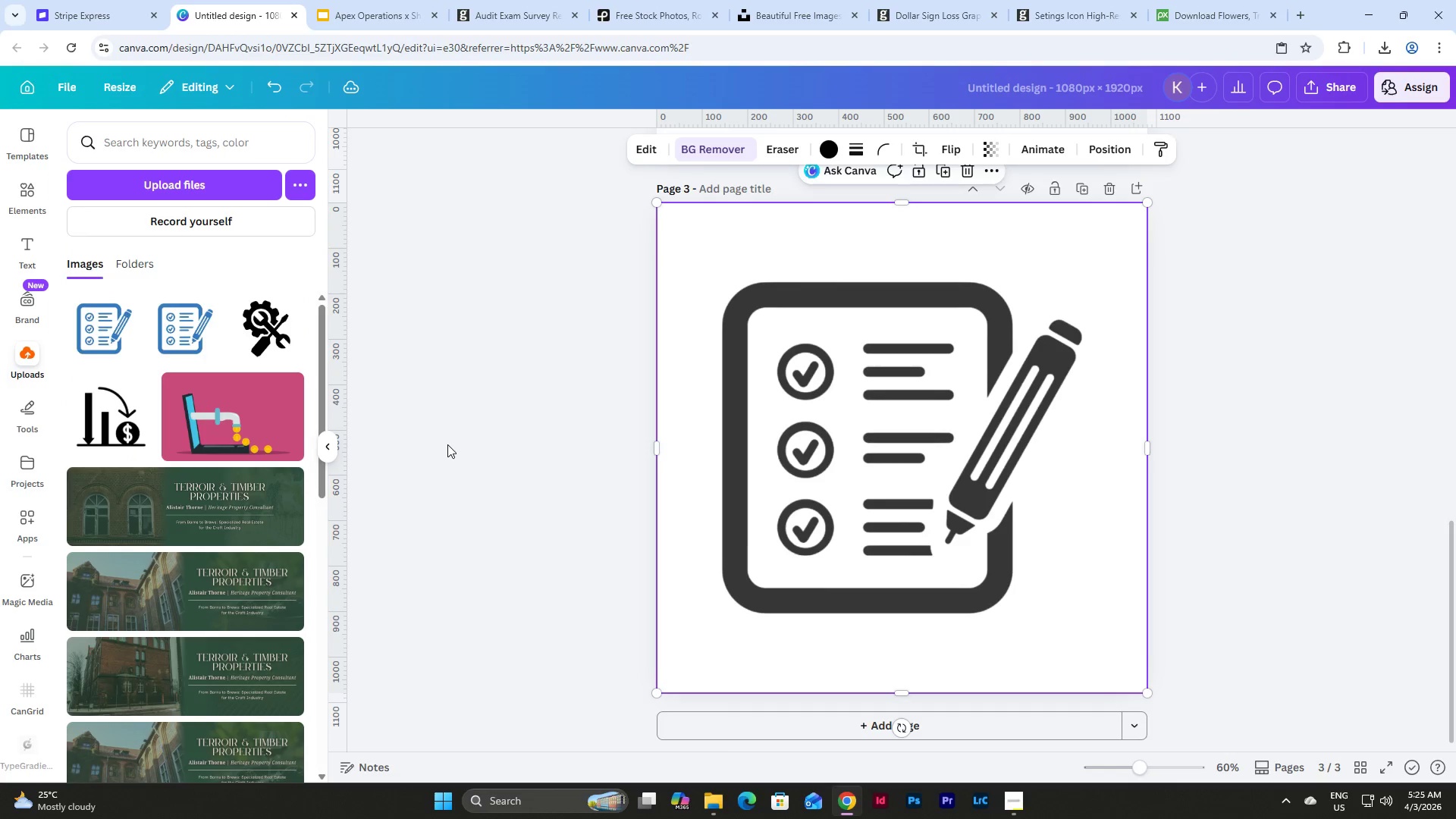 
left_click([447, 444])
 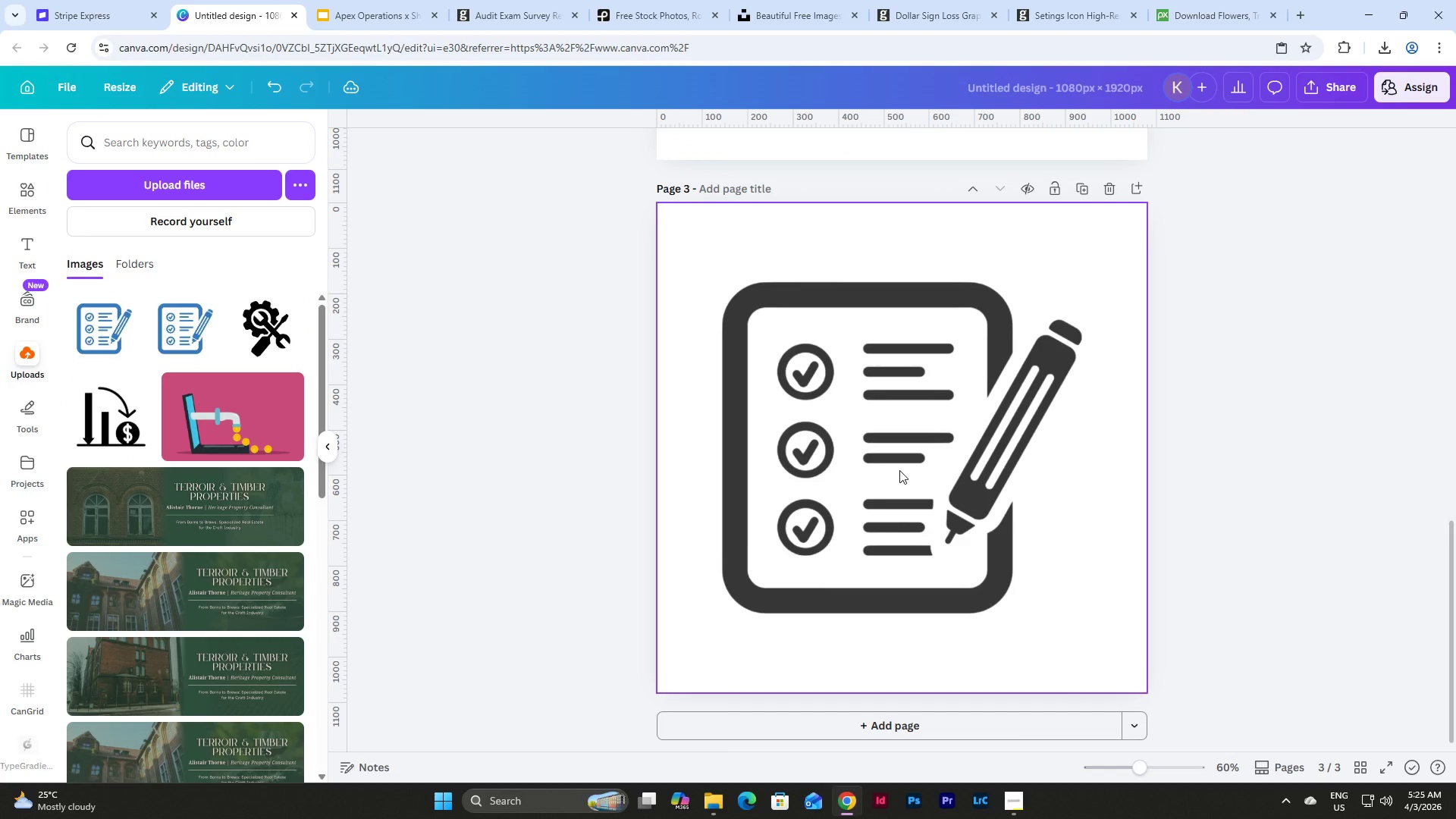 
left_click([899, 470])
 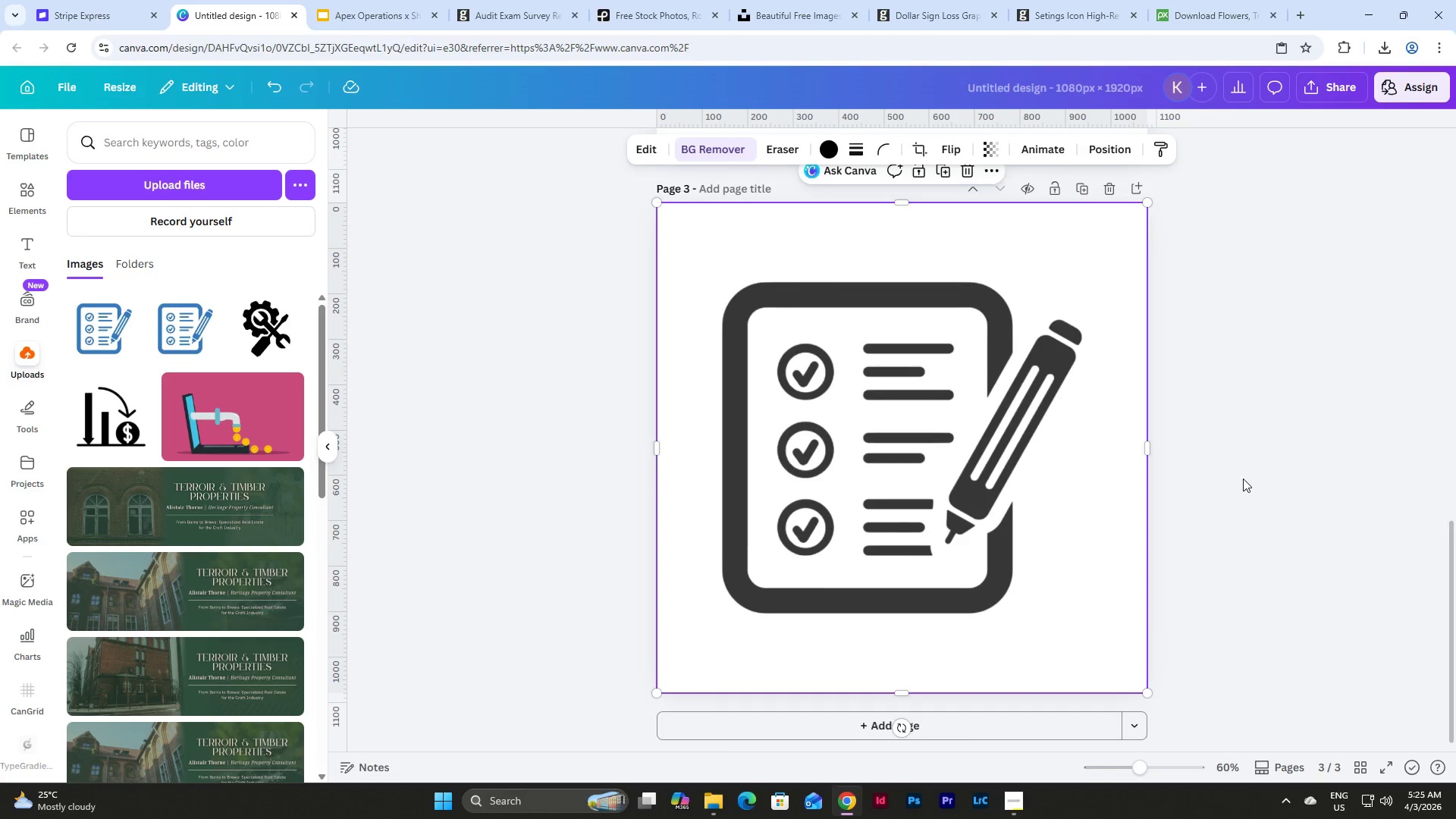 
scroll: coordinate [1243, 479], scroll_direction: down, amount: 2.0
 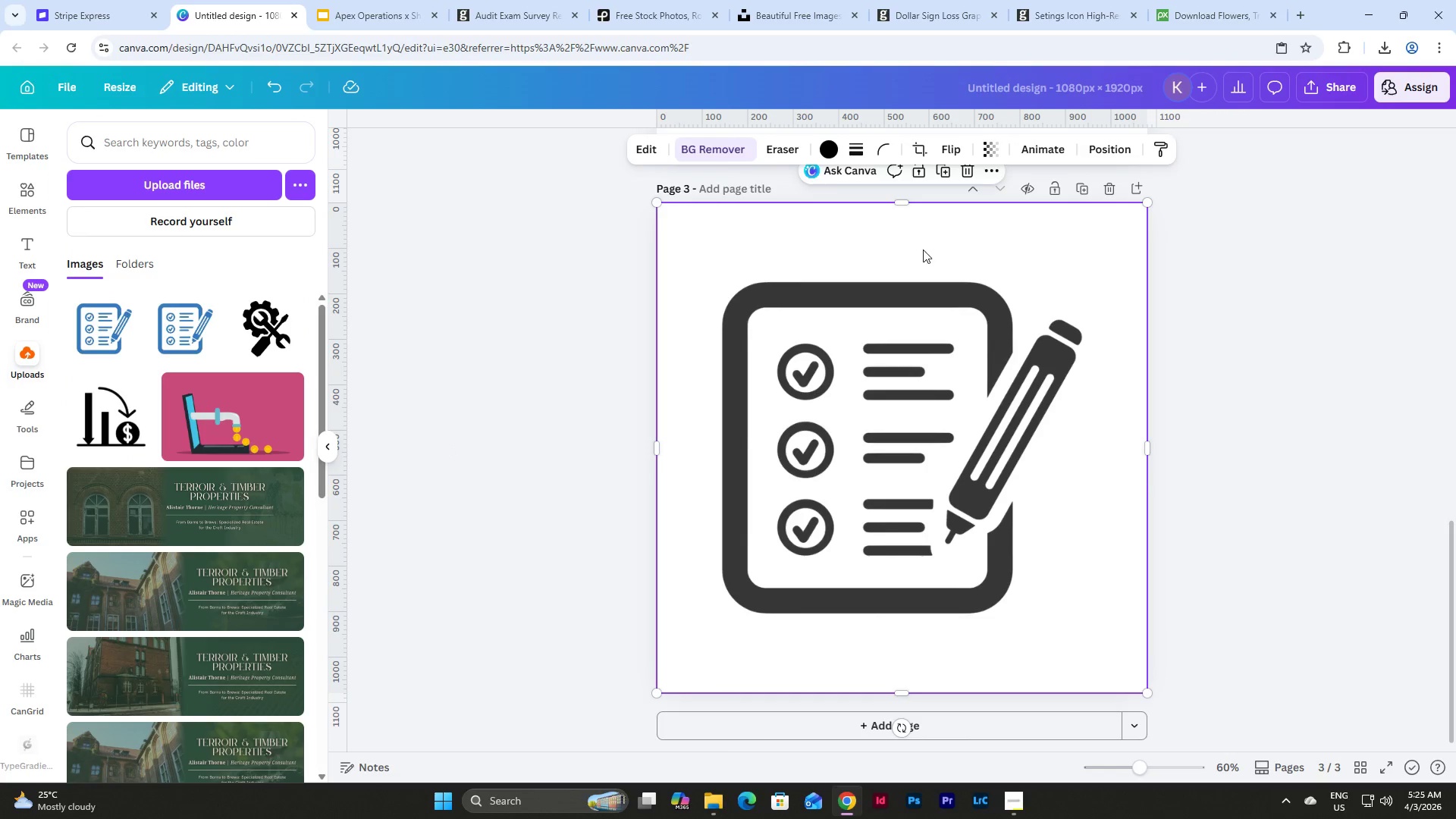 
left_click([836, 143])
 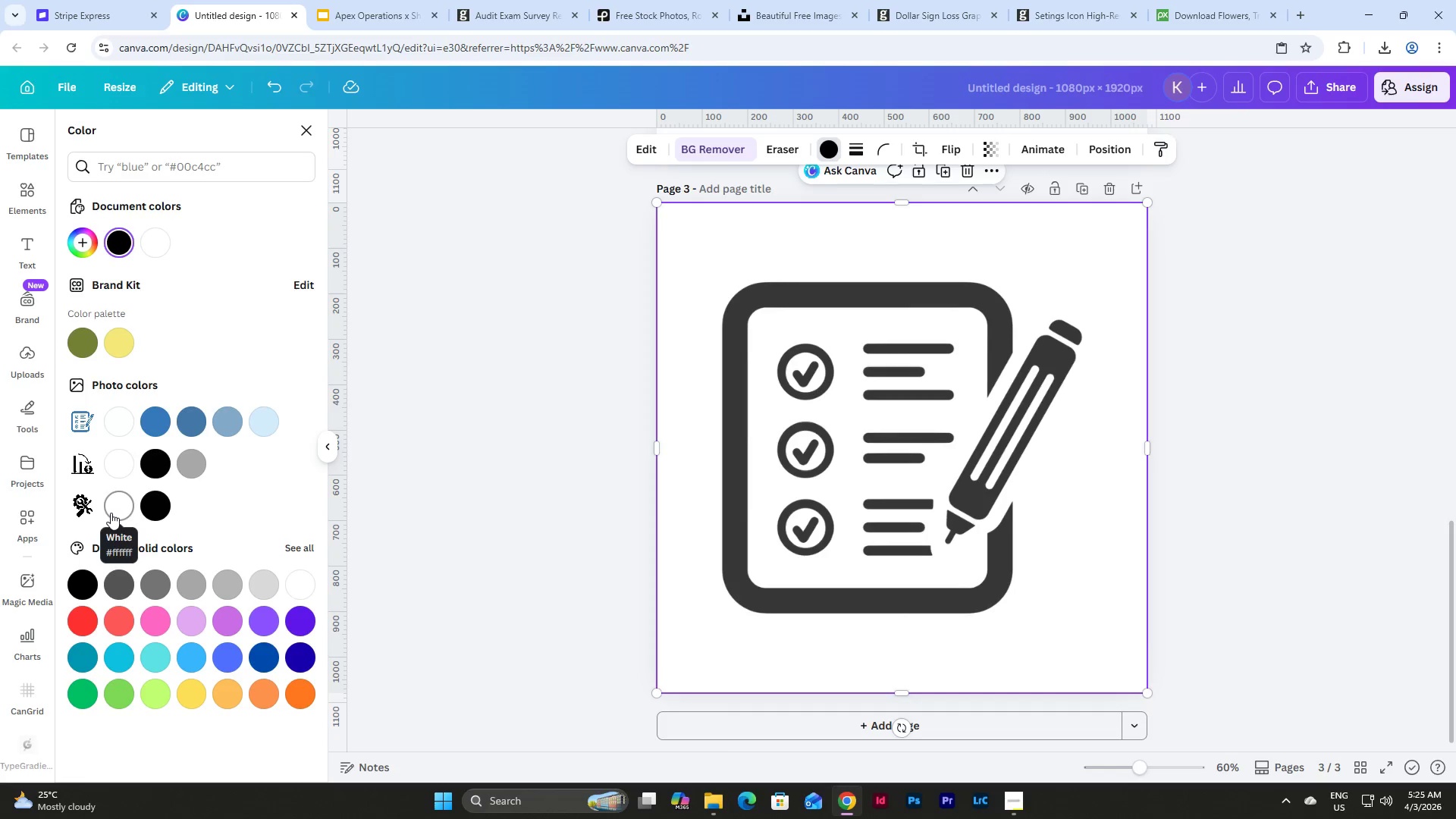 
left_click([306, 588])
 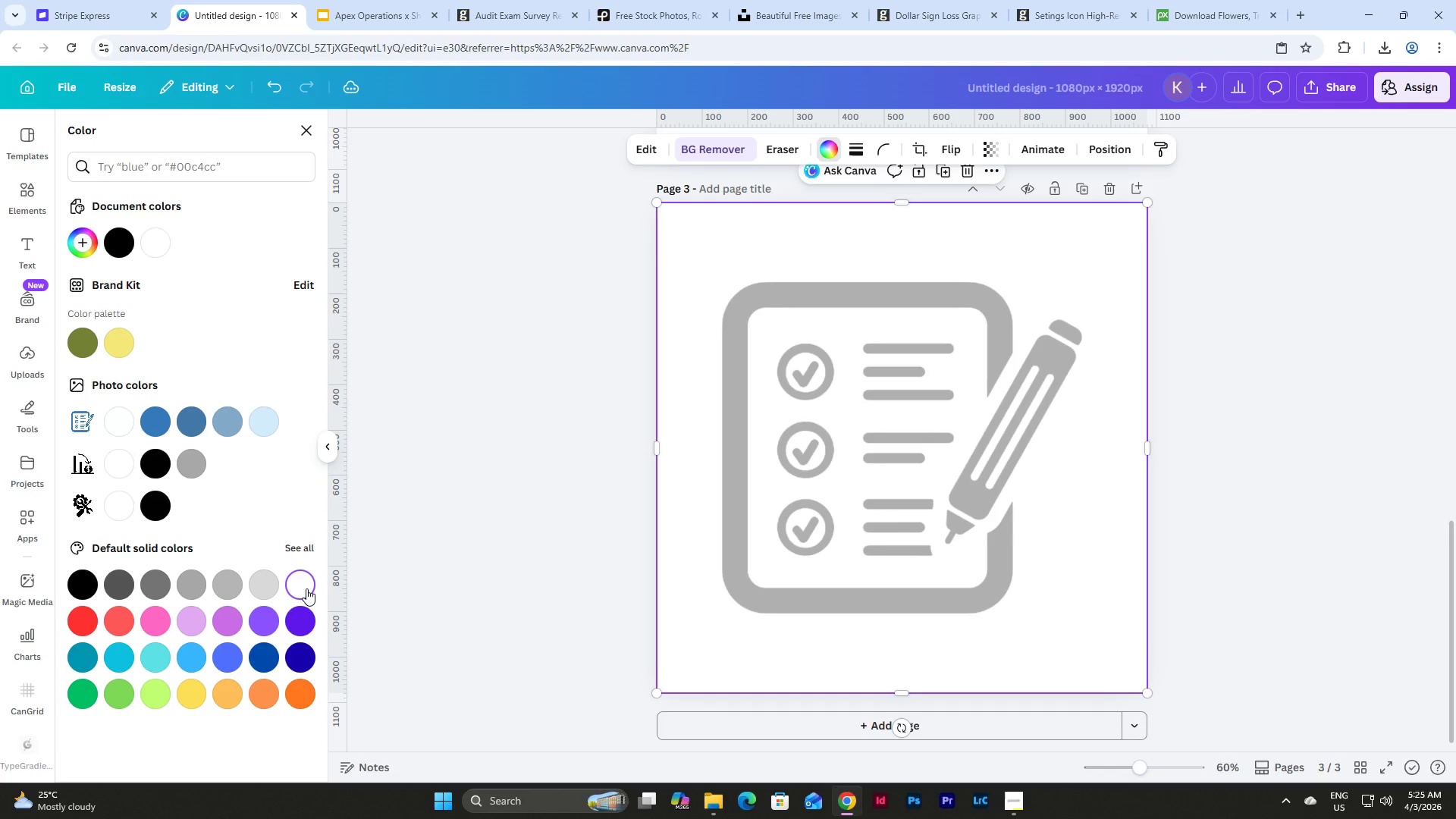 
left_click([306, 588])
 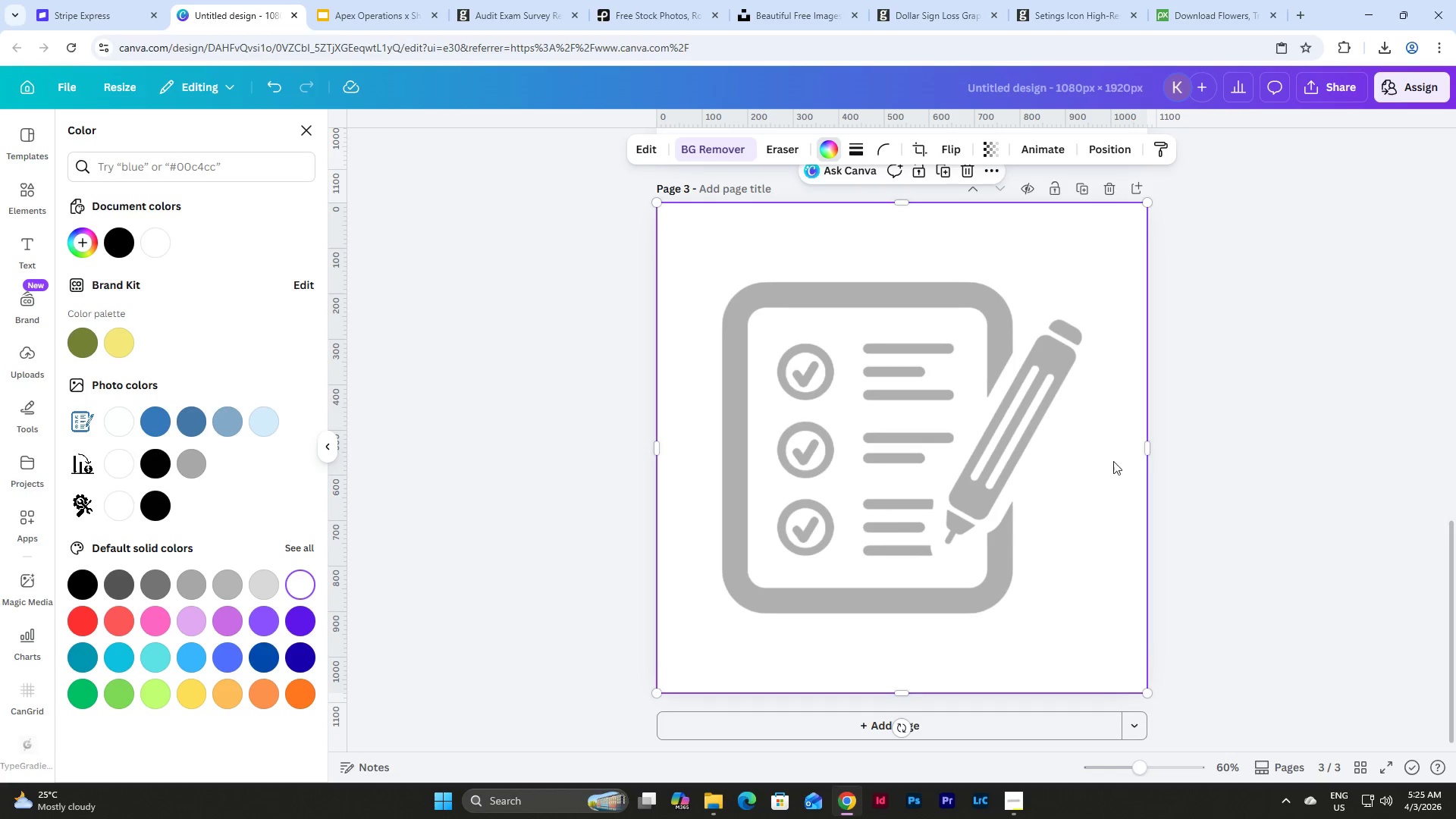 
wait(9.0)
 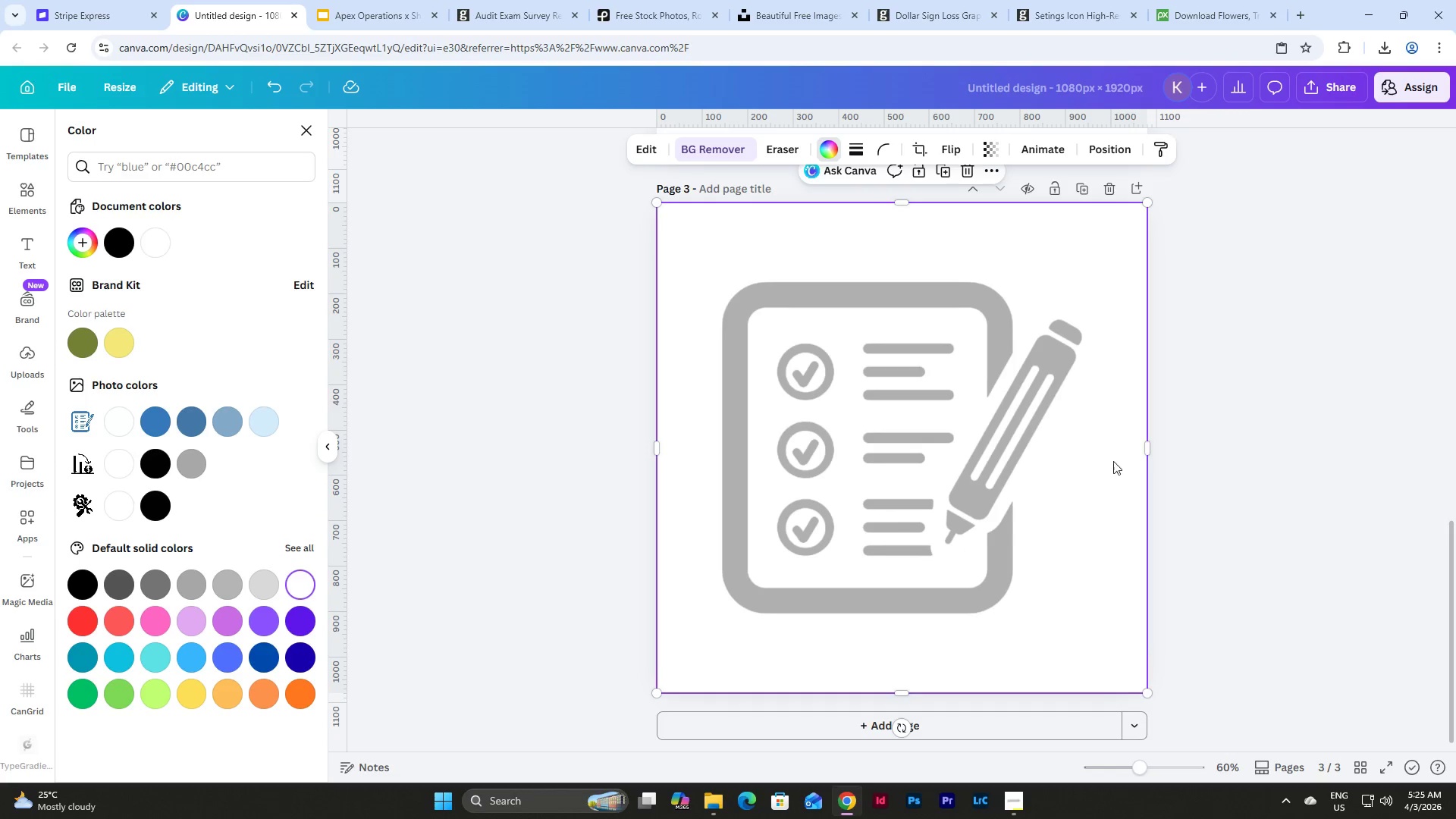 
left_click([391, 0])
 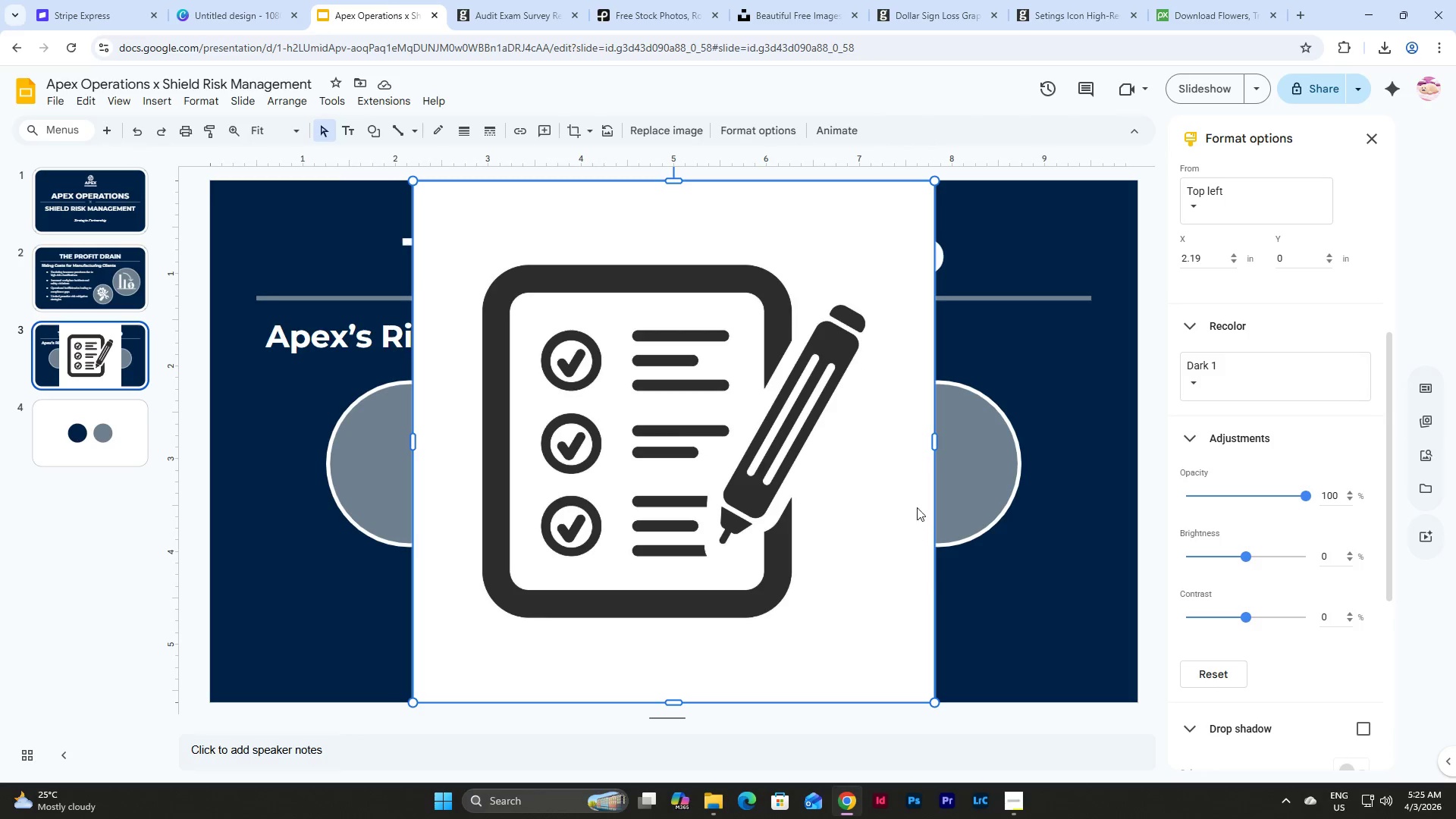 
left_click([773, 421])
 